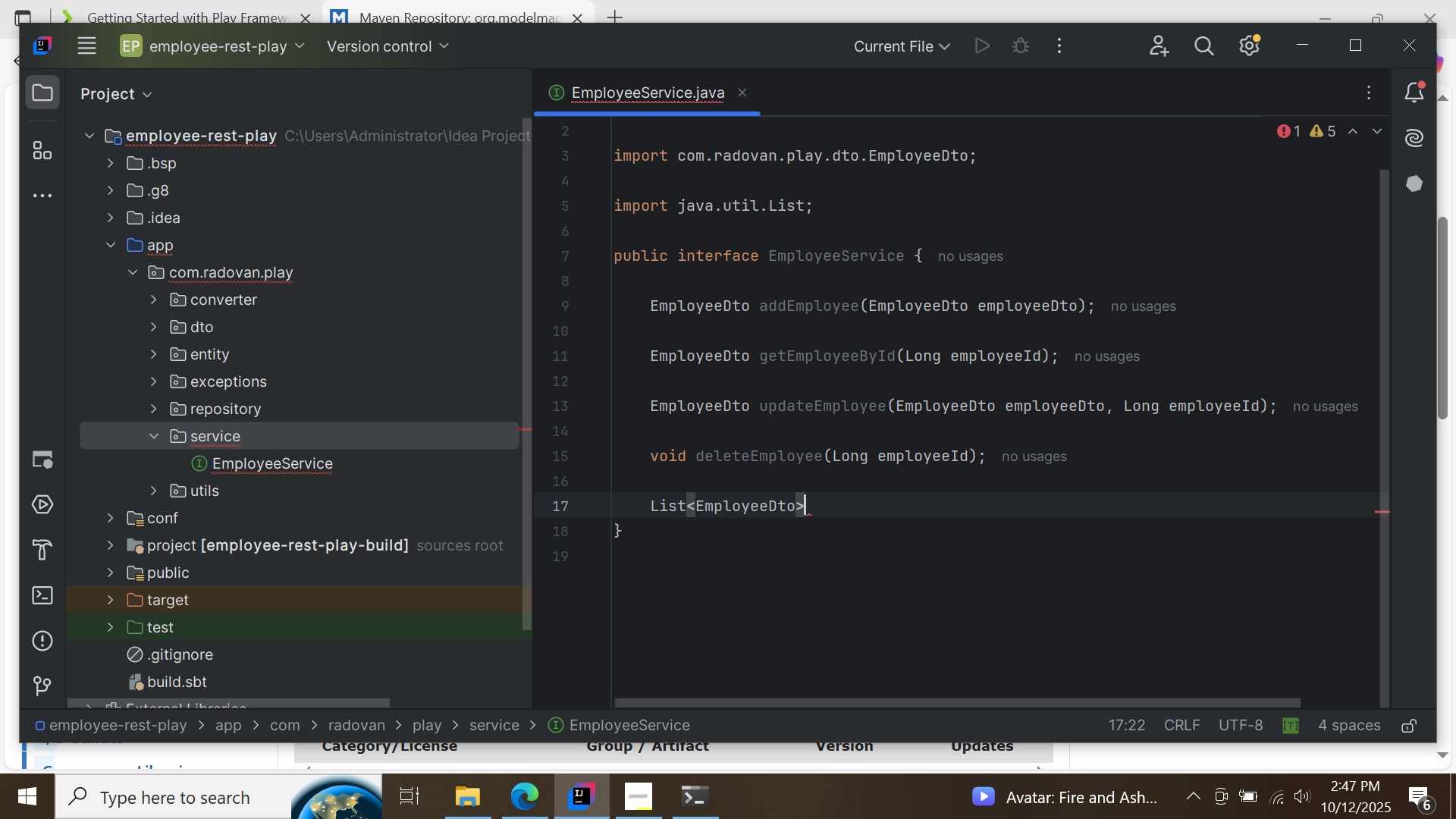 
type( listAll()
 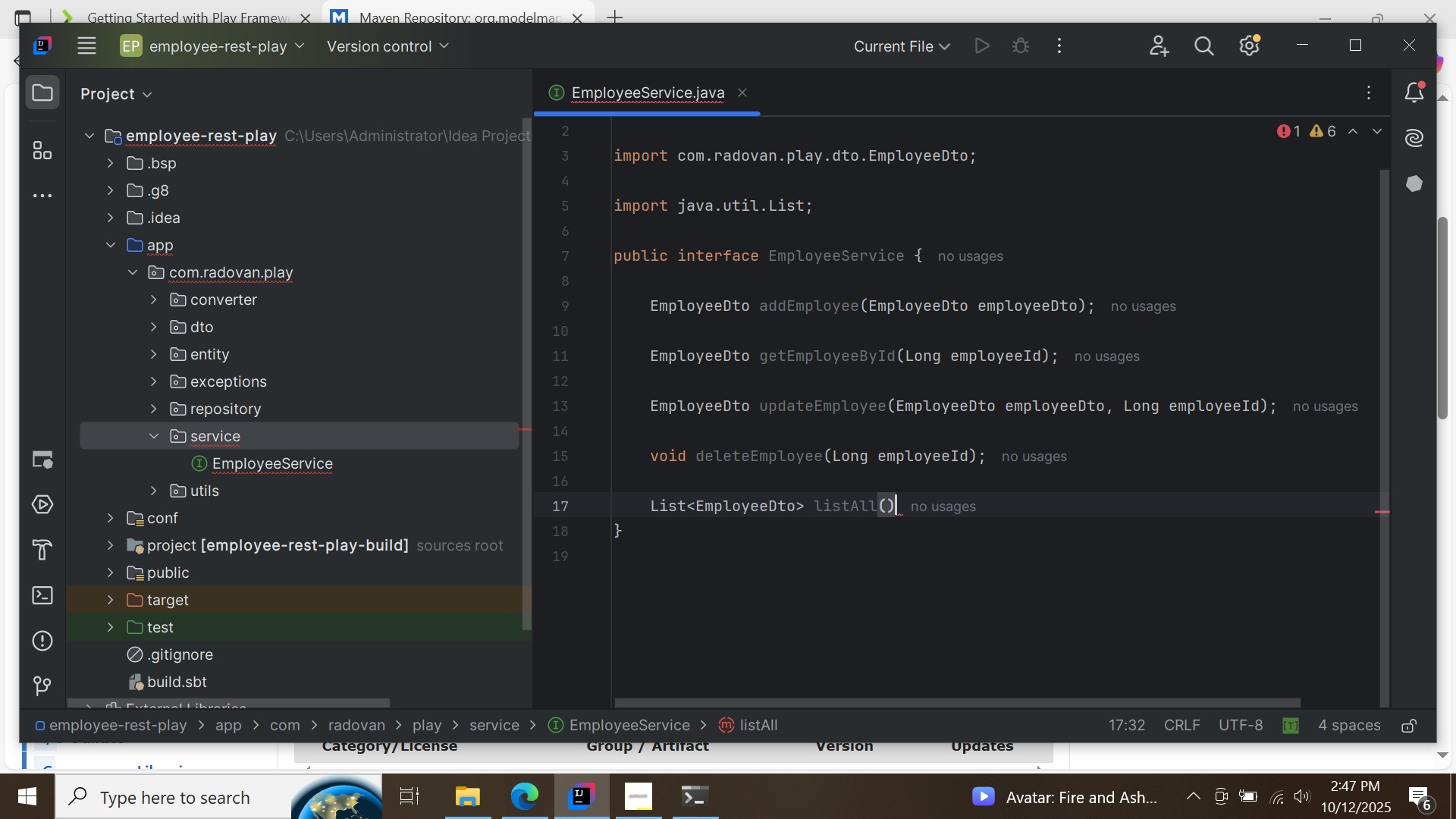 
 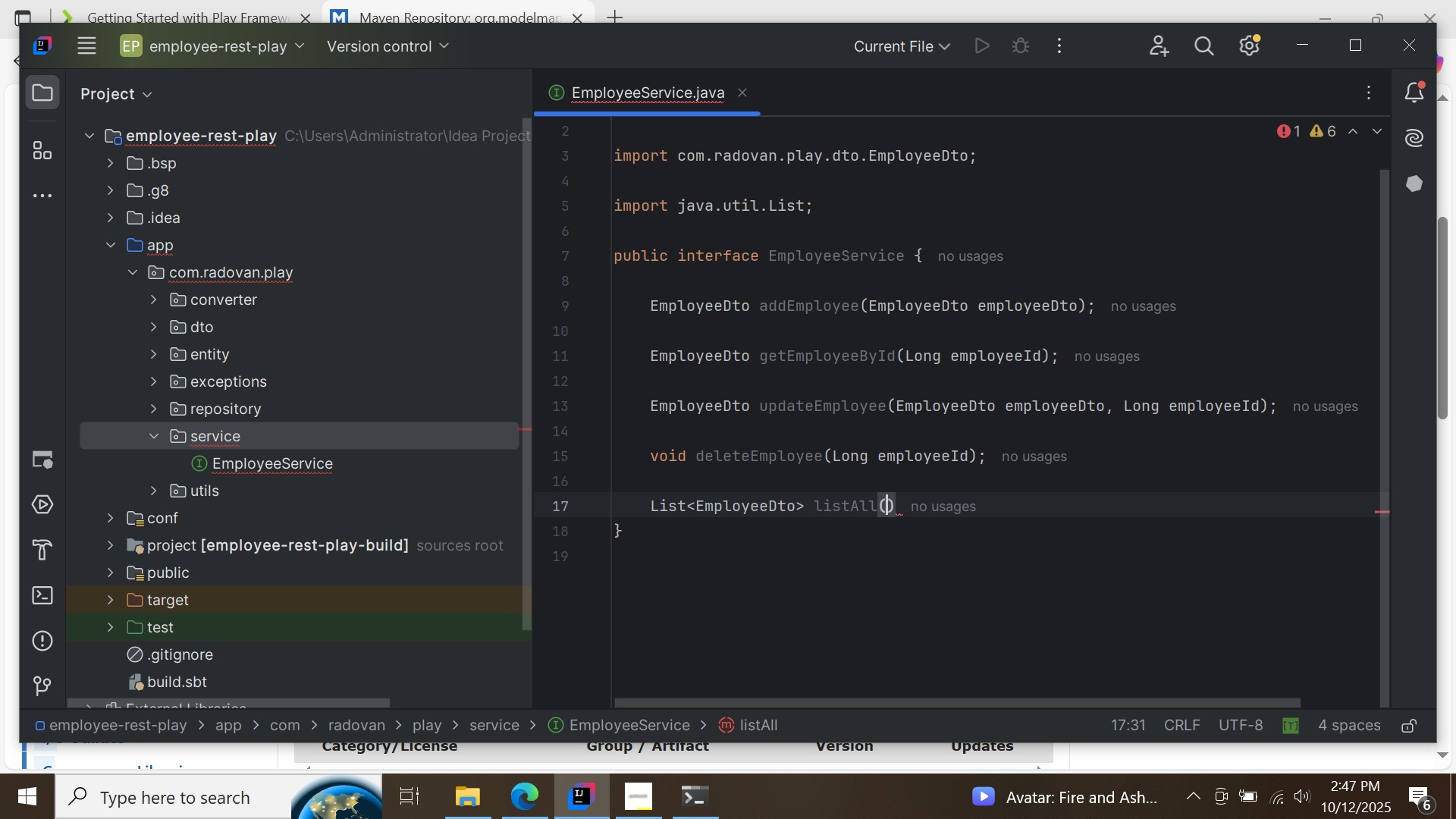 
key(ArrowRight)
 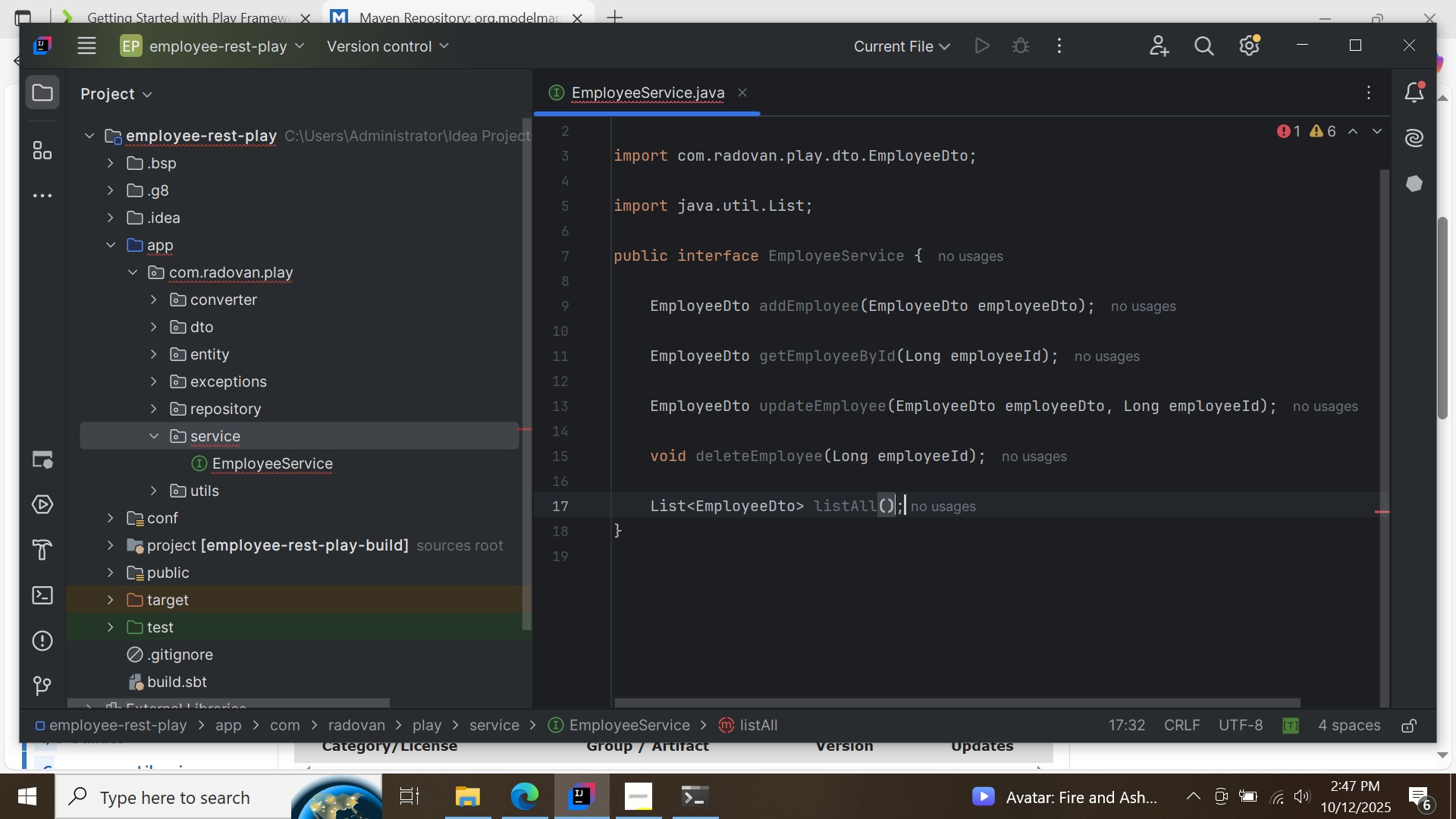 
key(Semicolon)
 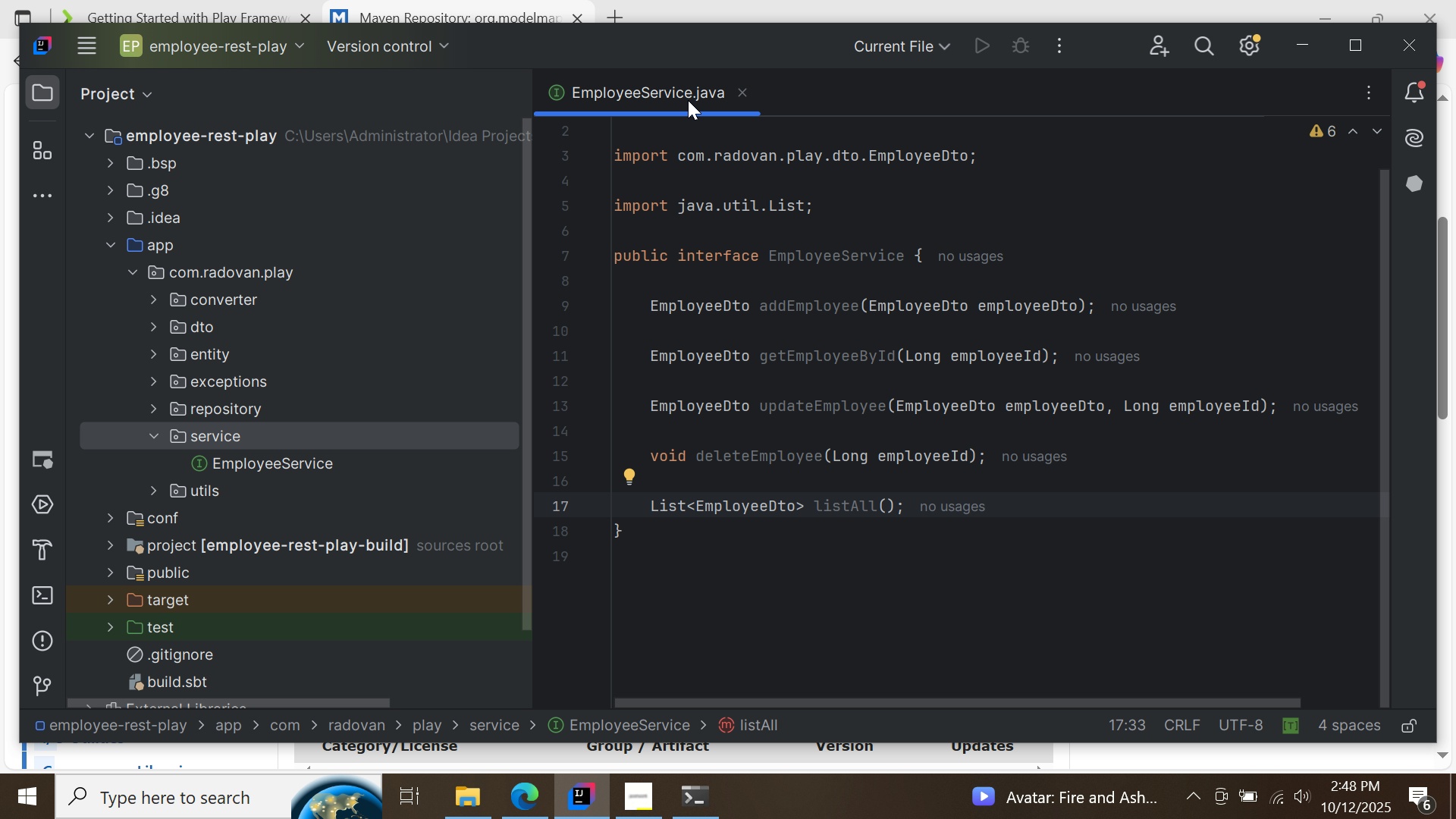 
wait(6.88)
 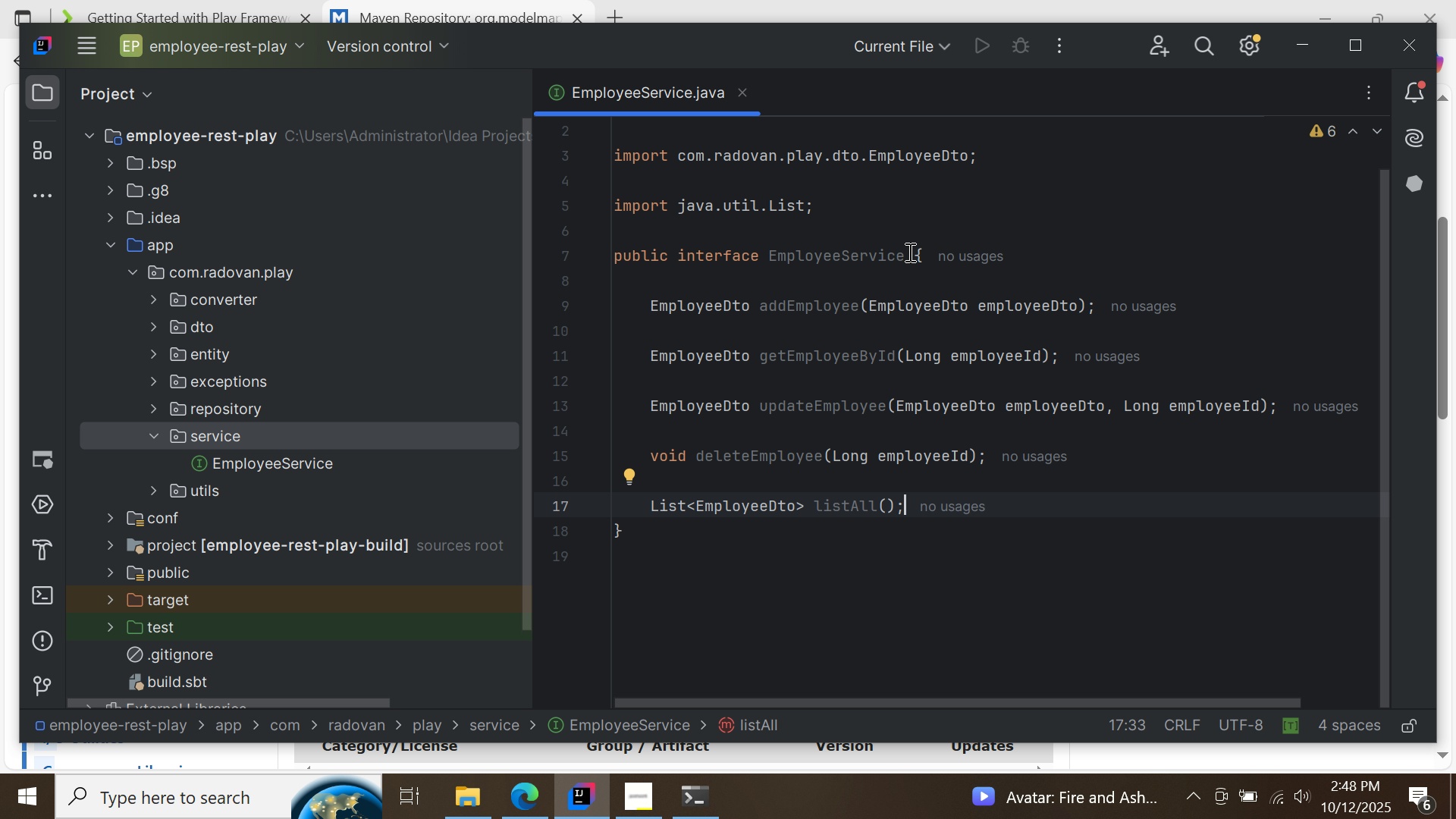 
left_click([737, 94])
 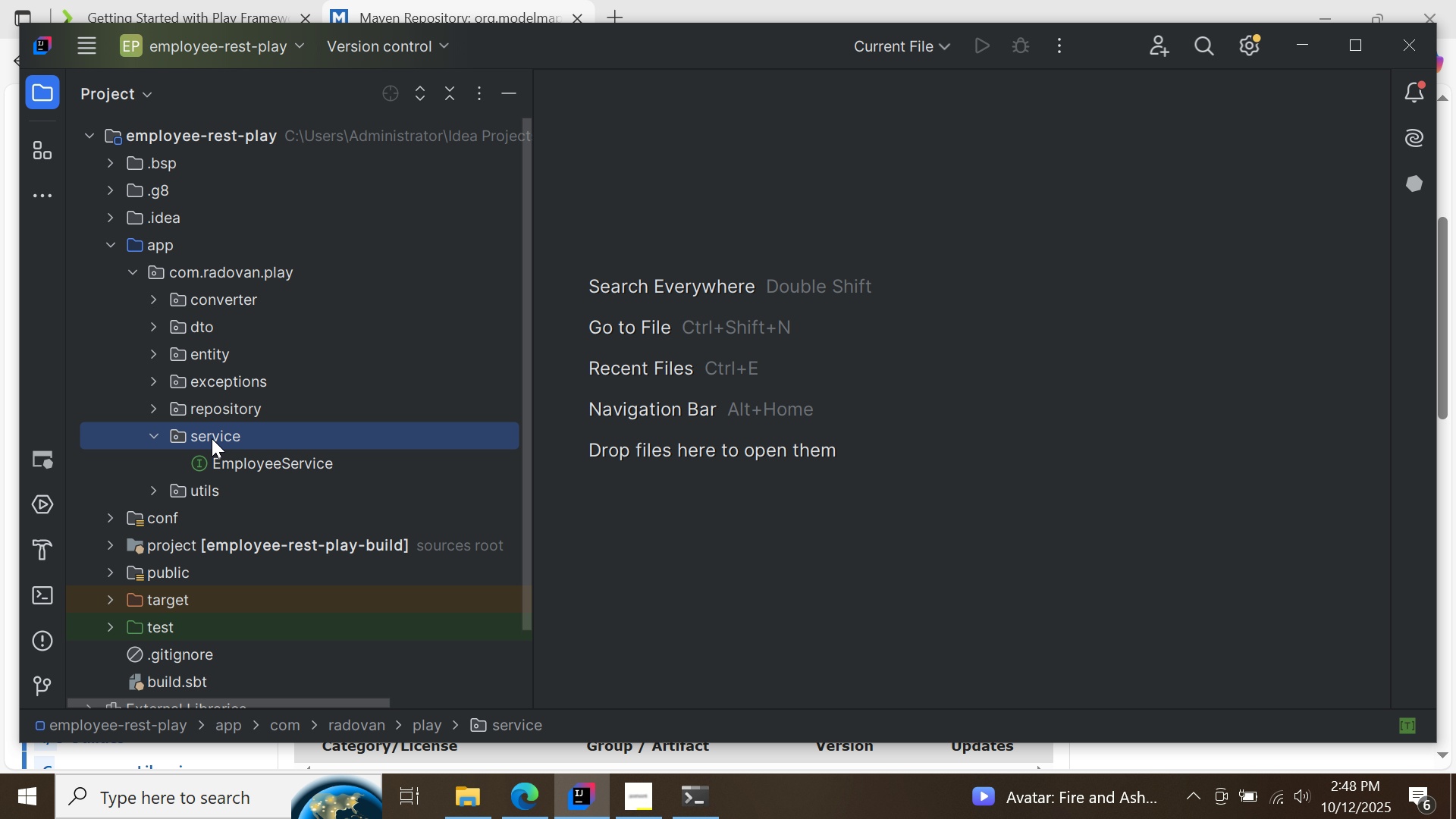 
right_click([212, 437])
 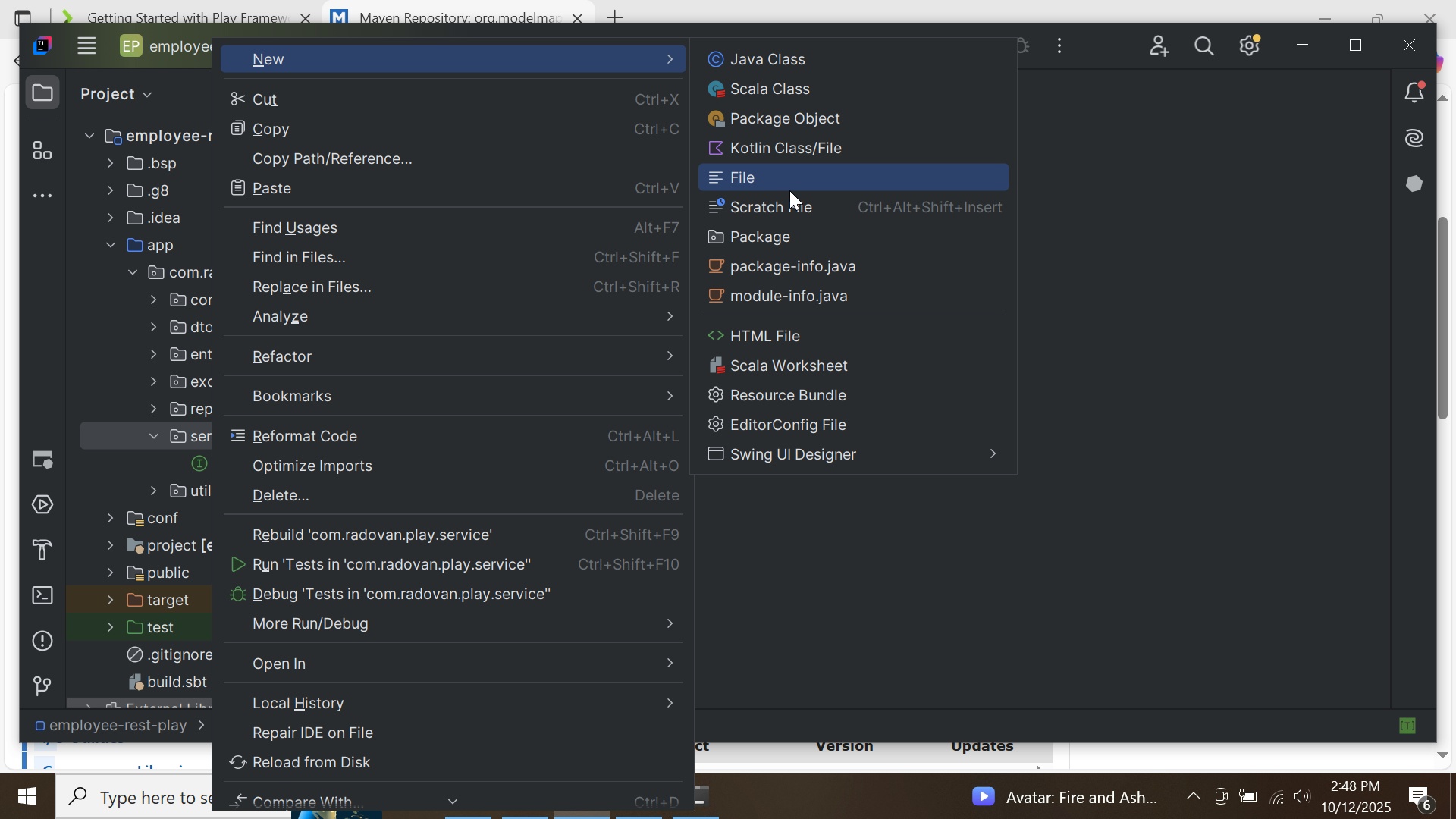 
double_click([800, 244])
 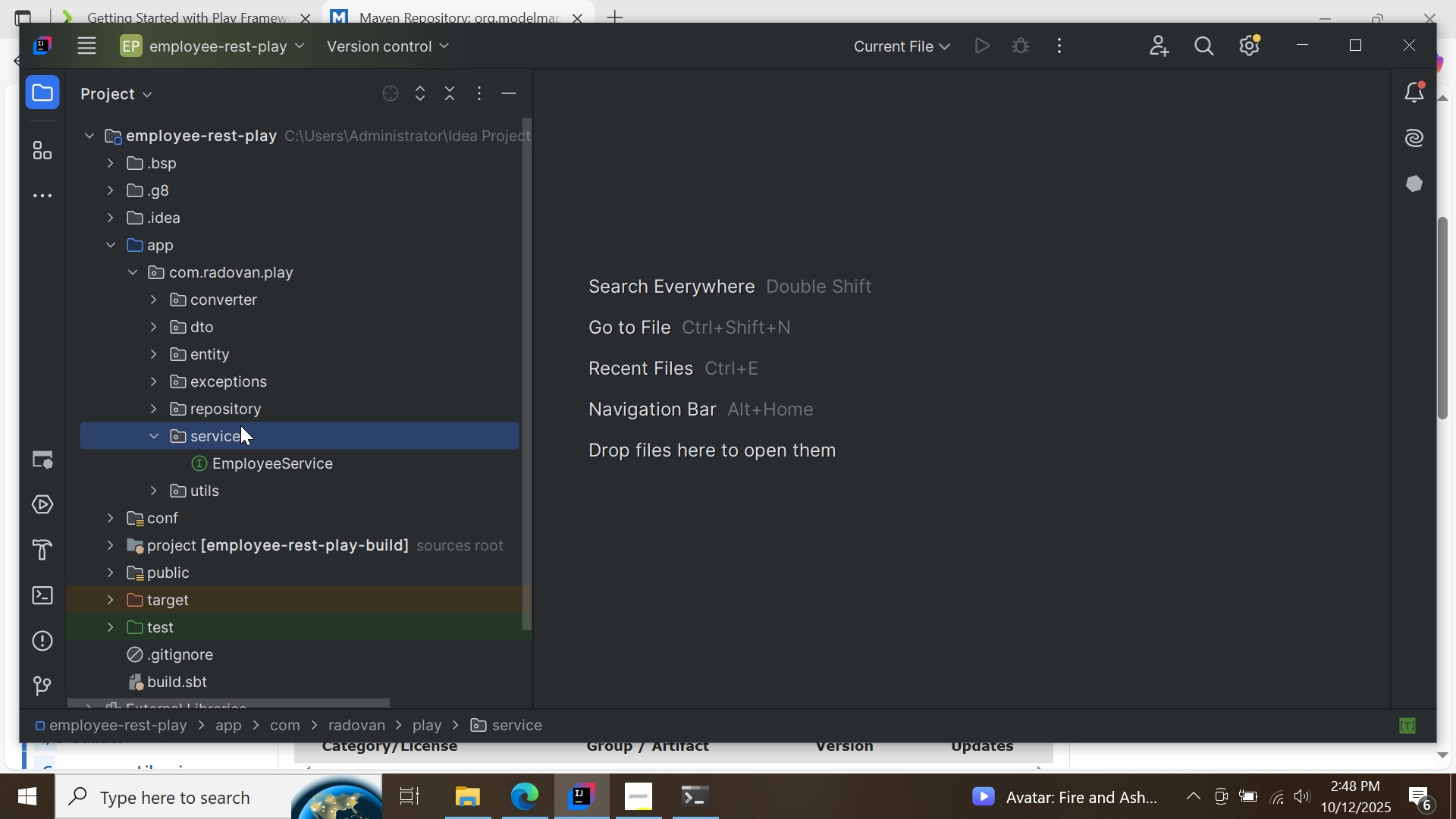 
right_click([239, 433])
 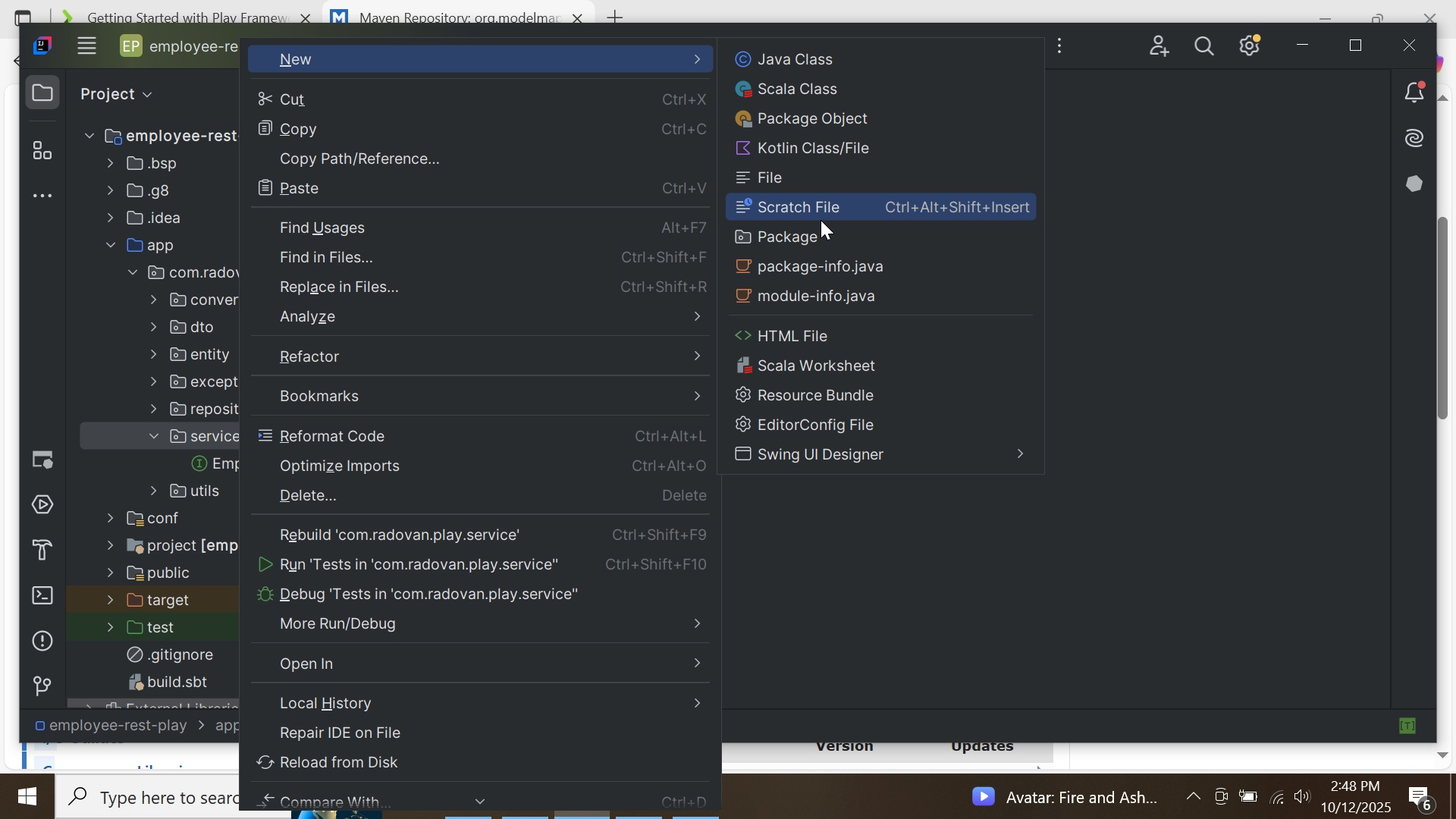 
left_click([817, 228])
 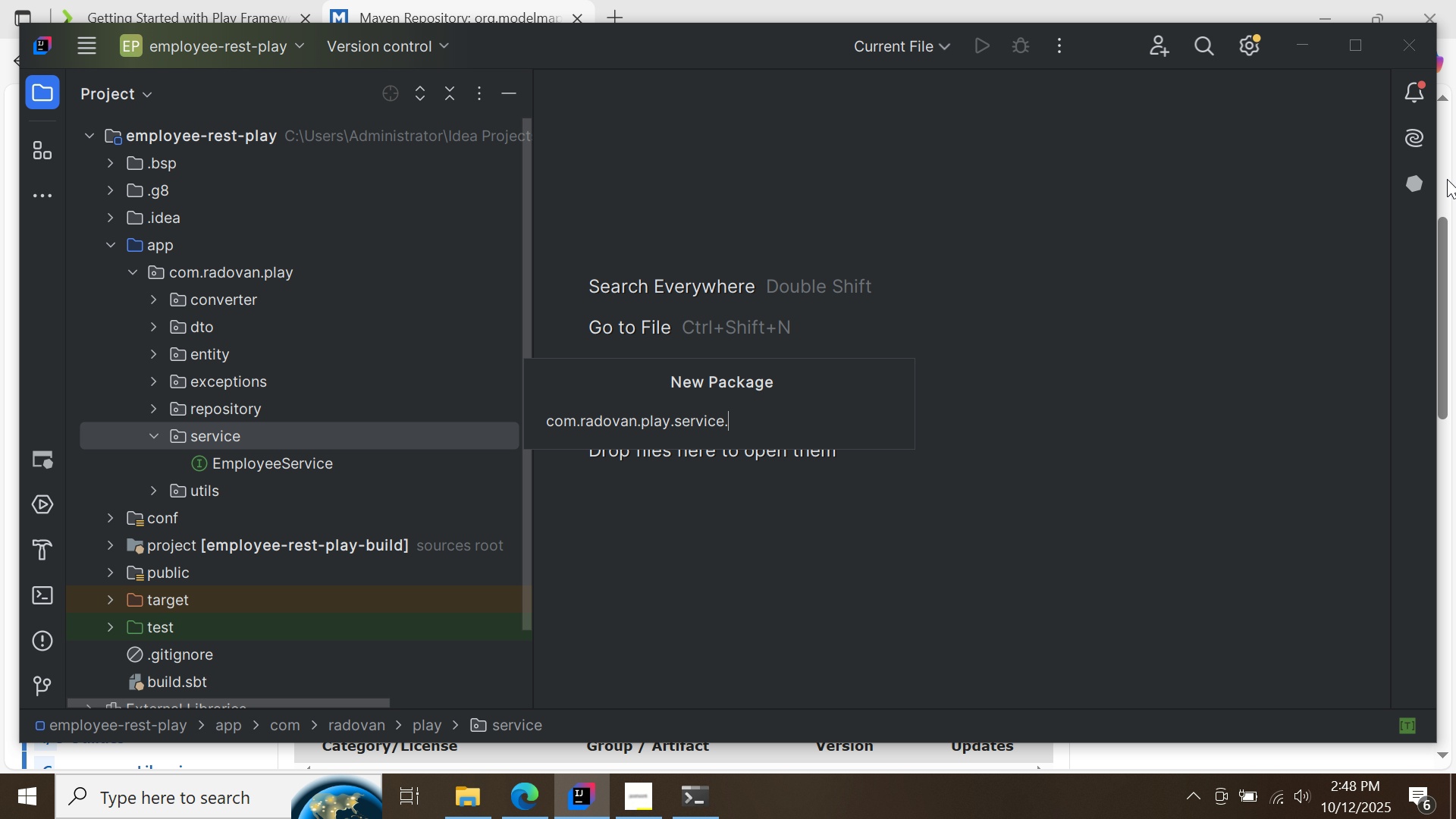 
type(impl)
 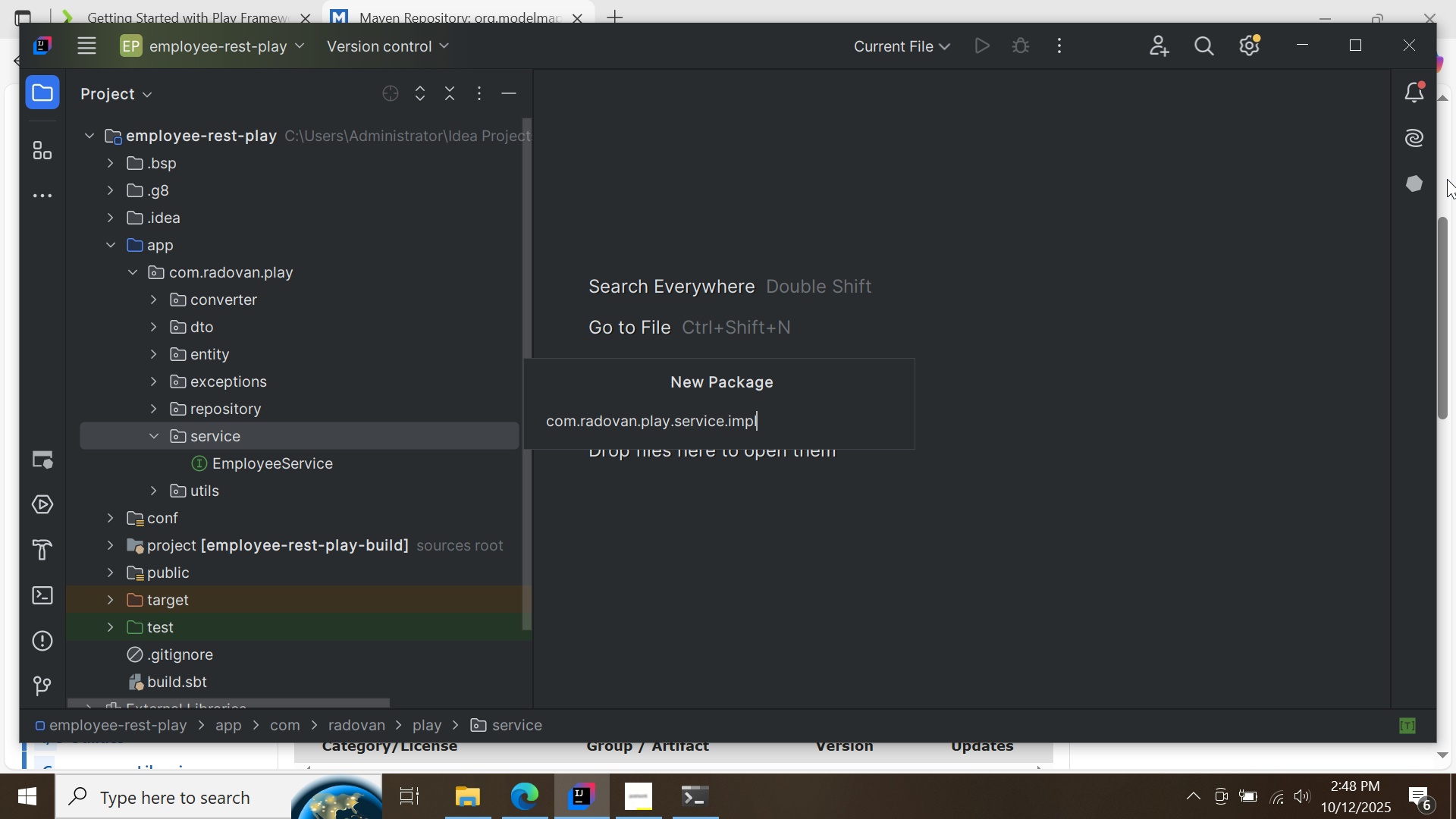 
key(Enter)
 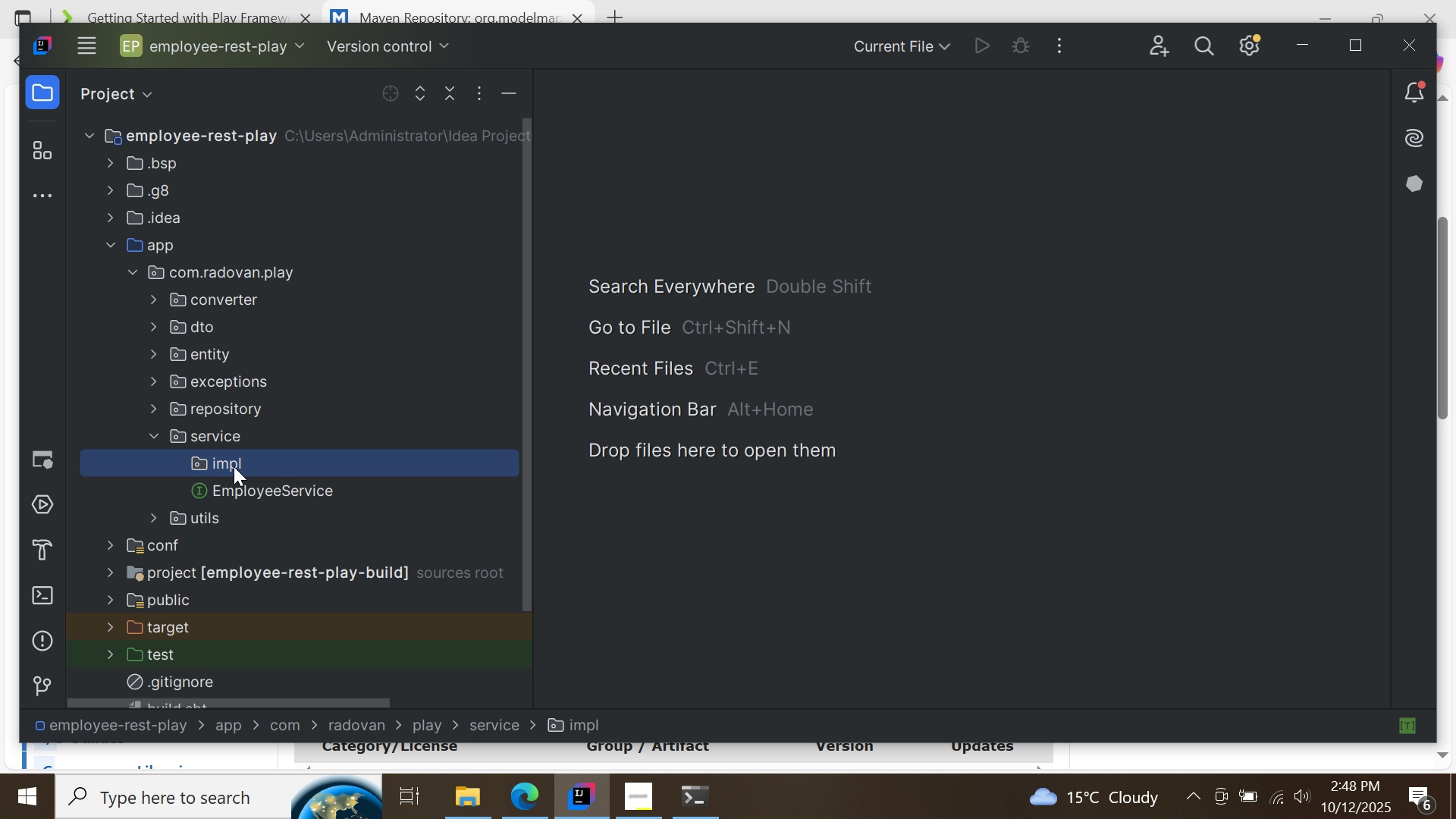 
right_click([224, 466])
 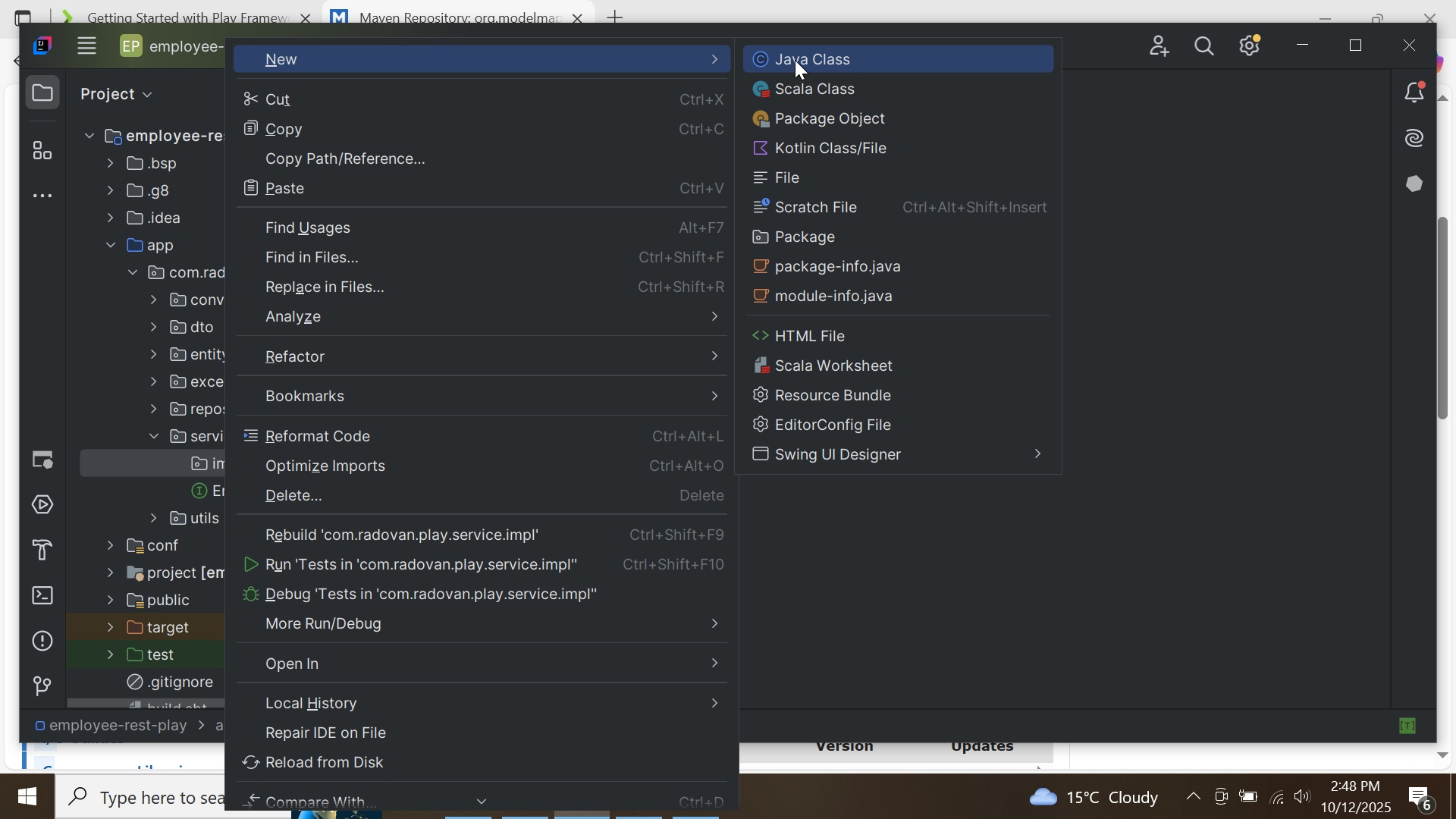 
left_click([795, 60])
 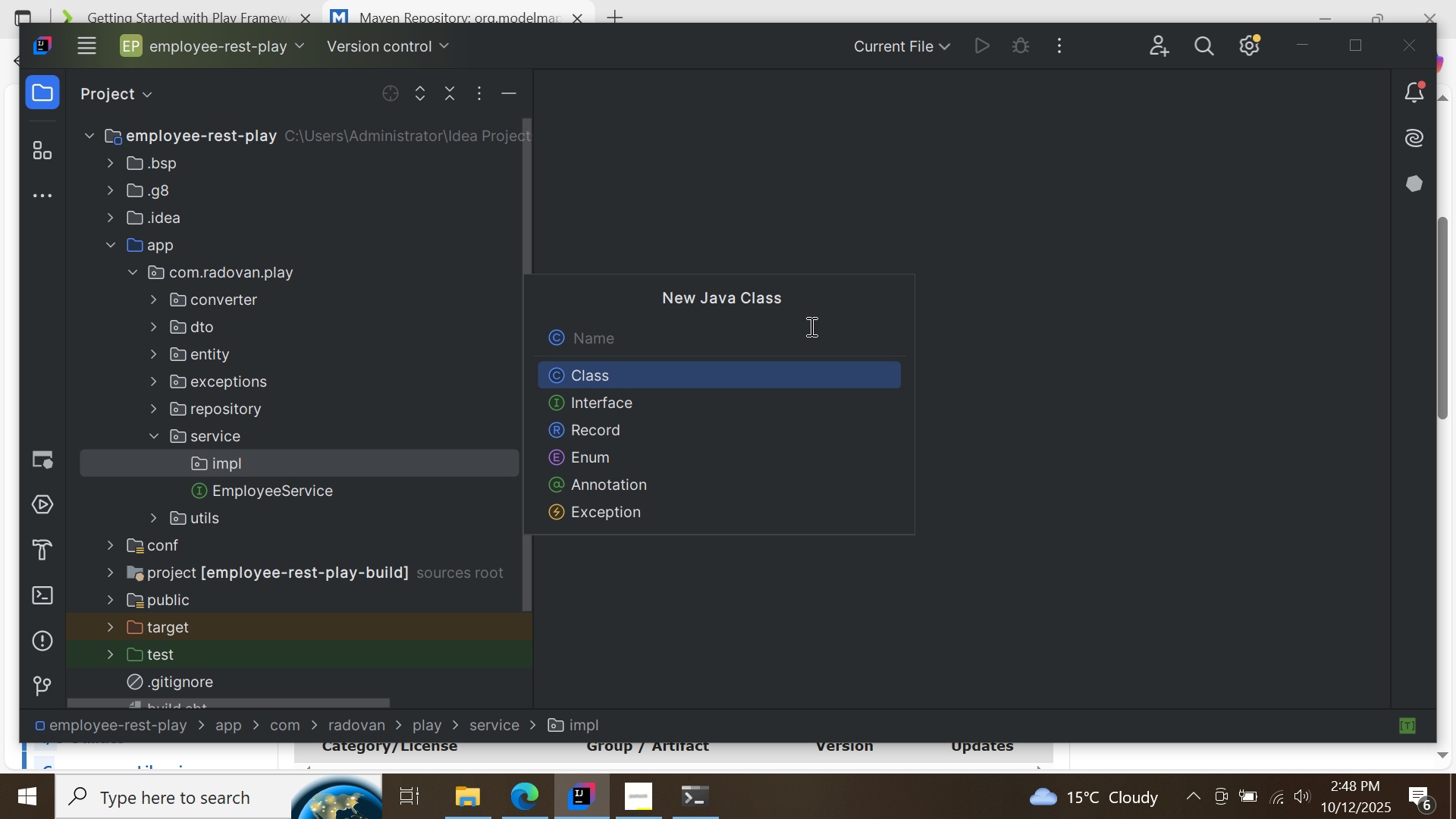 
type(Pr)
key(Backspace)
key(Backspace)
type(EmployeeServiceImpl)
 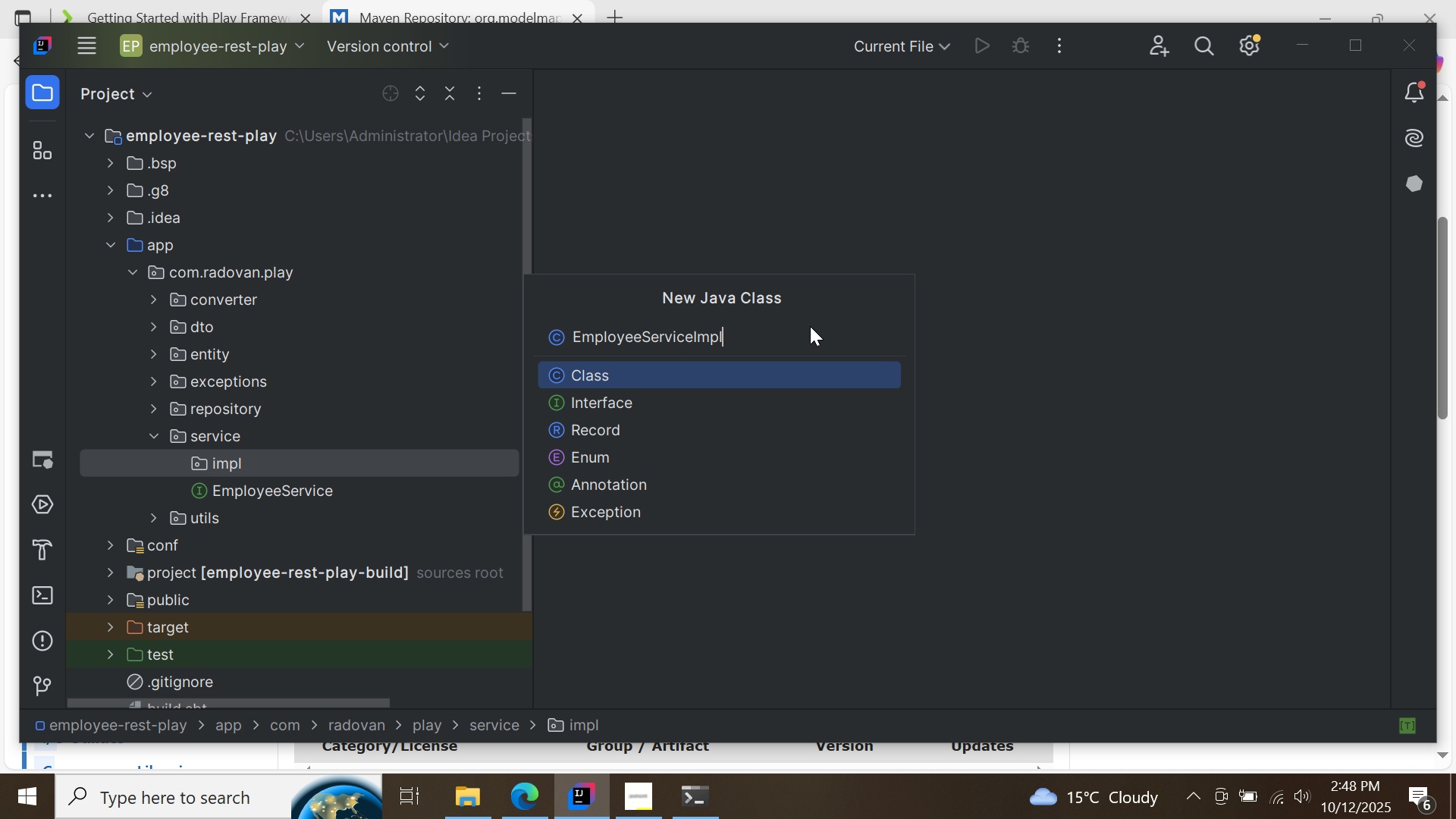 
key(Enter)
 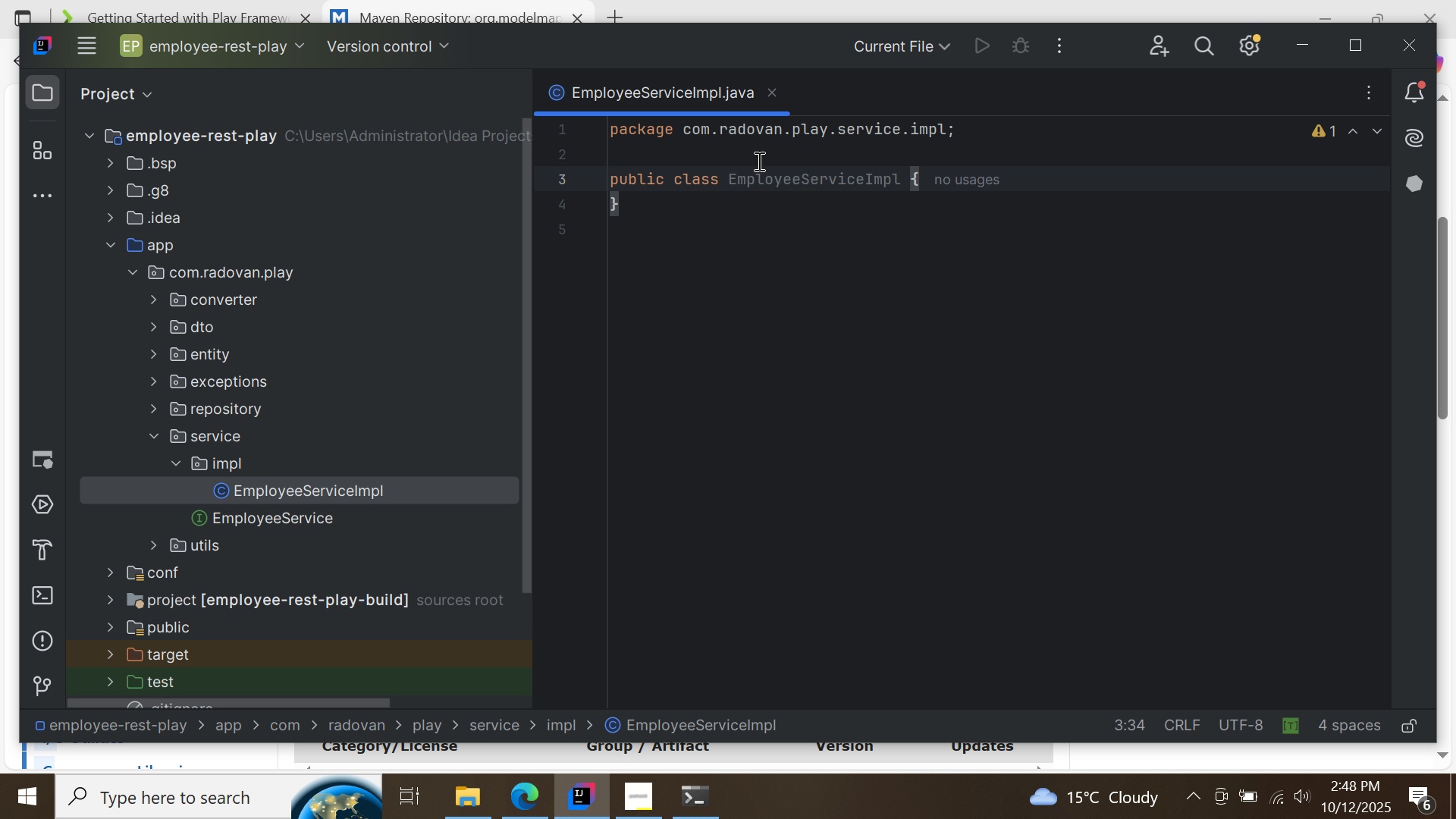 
left_click([750, 155])
 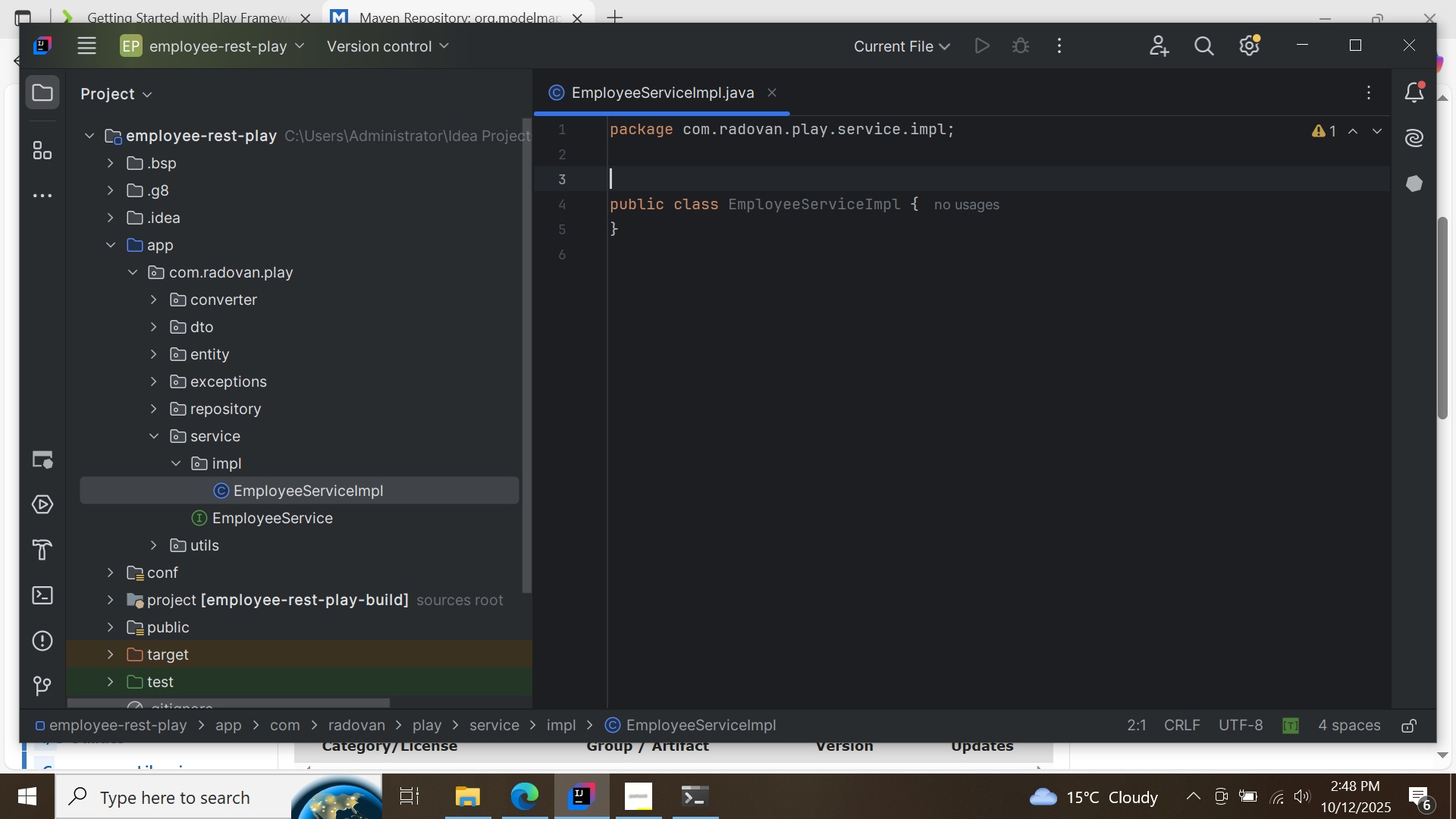 
key(Enter)
 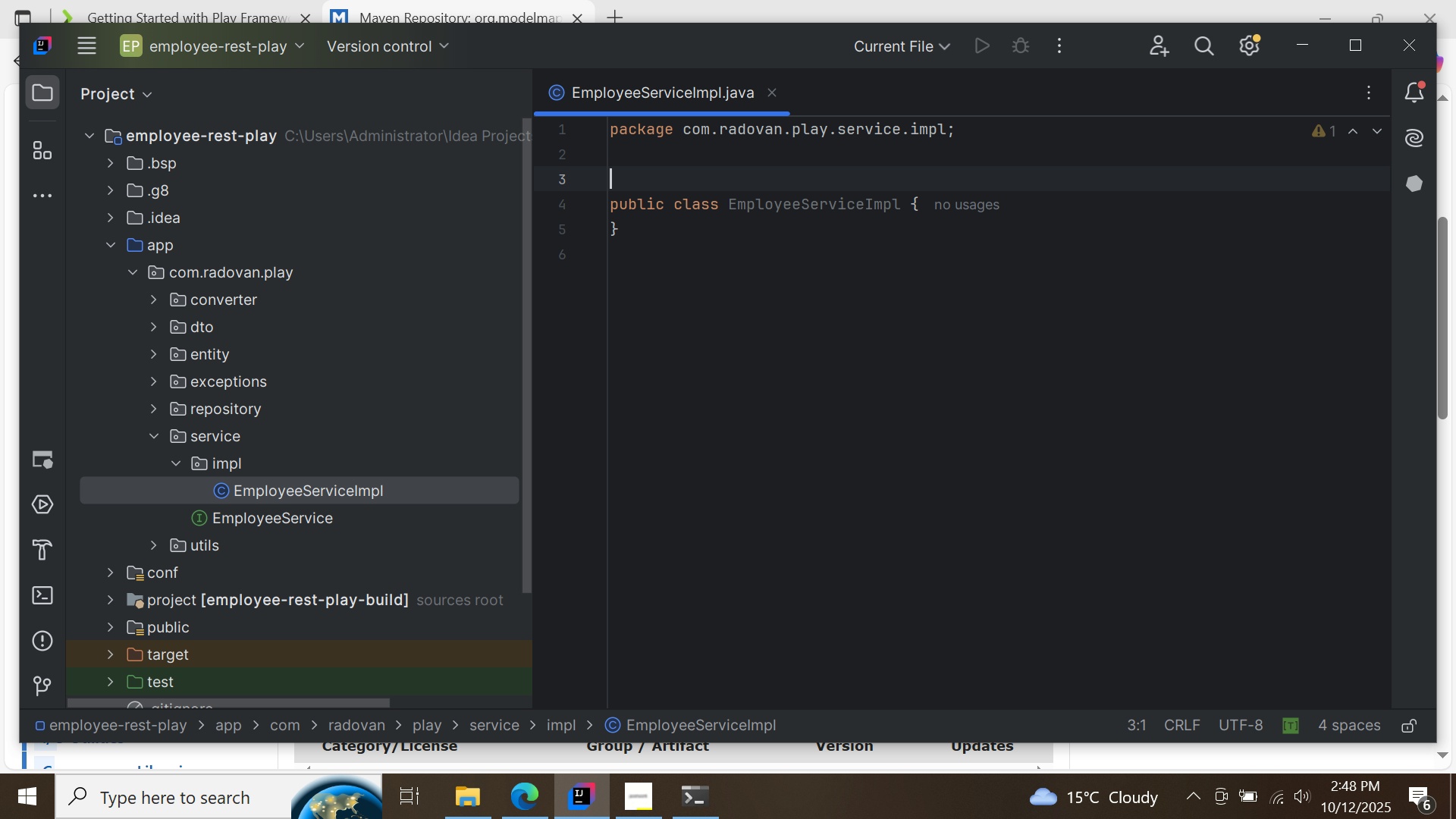 
type(@Sing)
 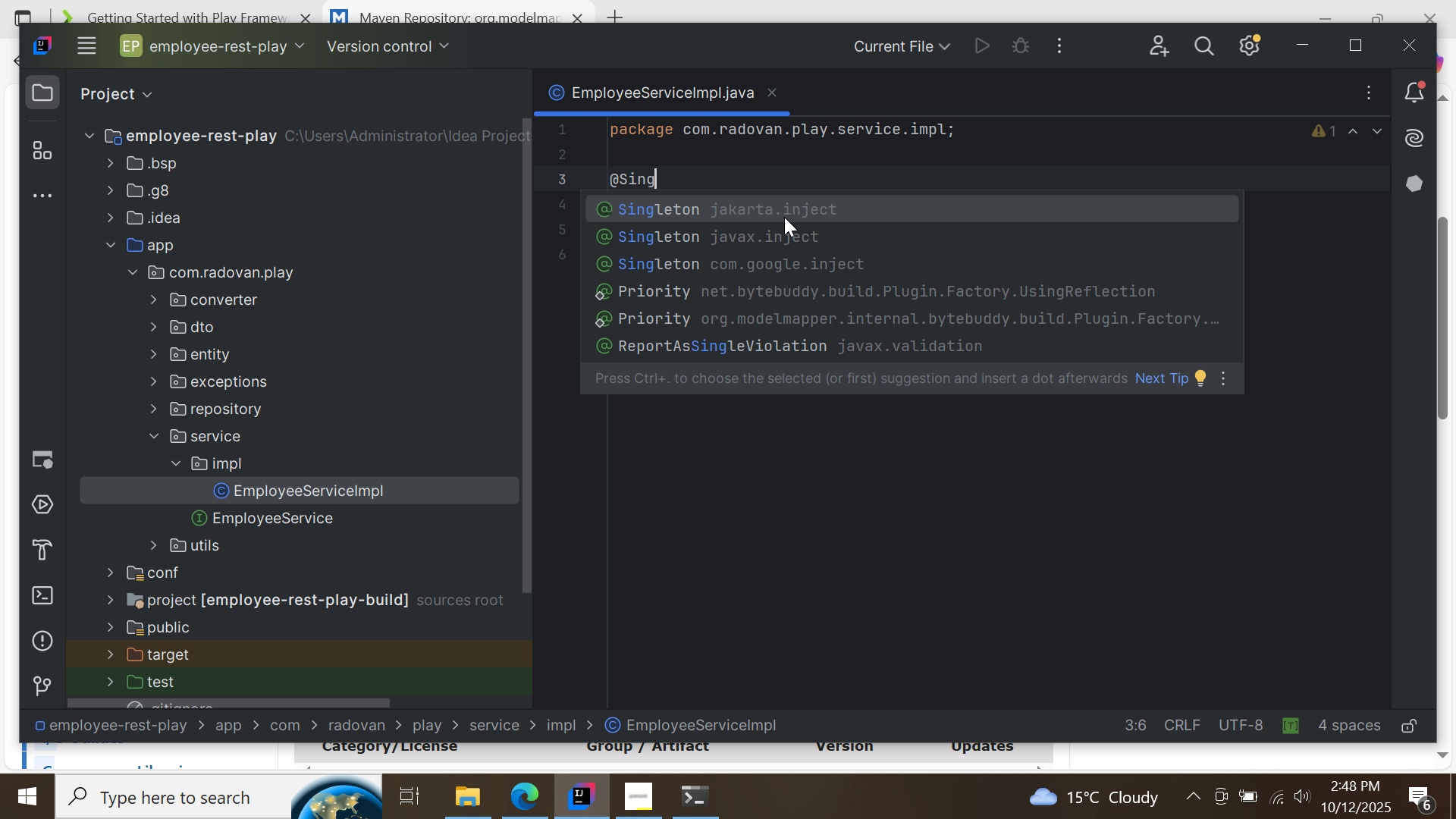 
double_click([784, 217])
 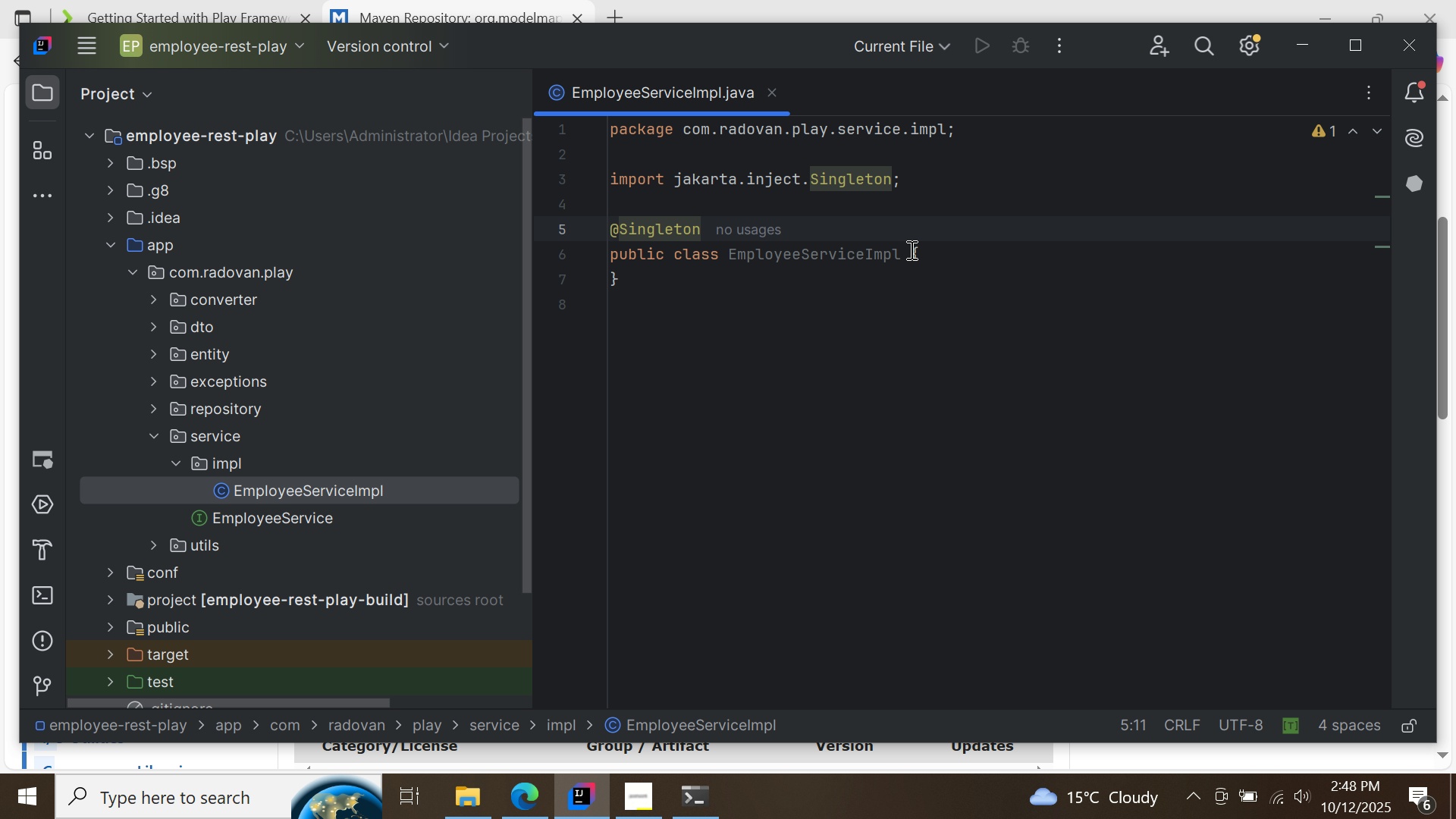 
left_click([909, 249])
 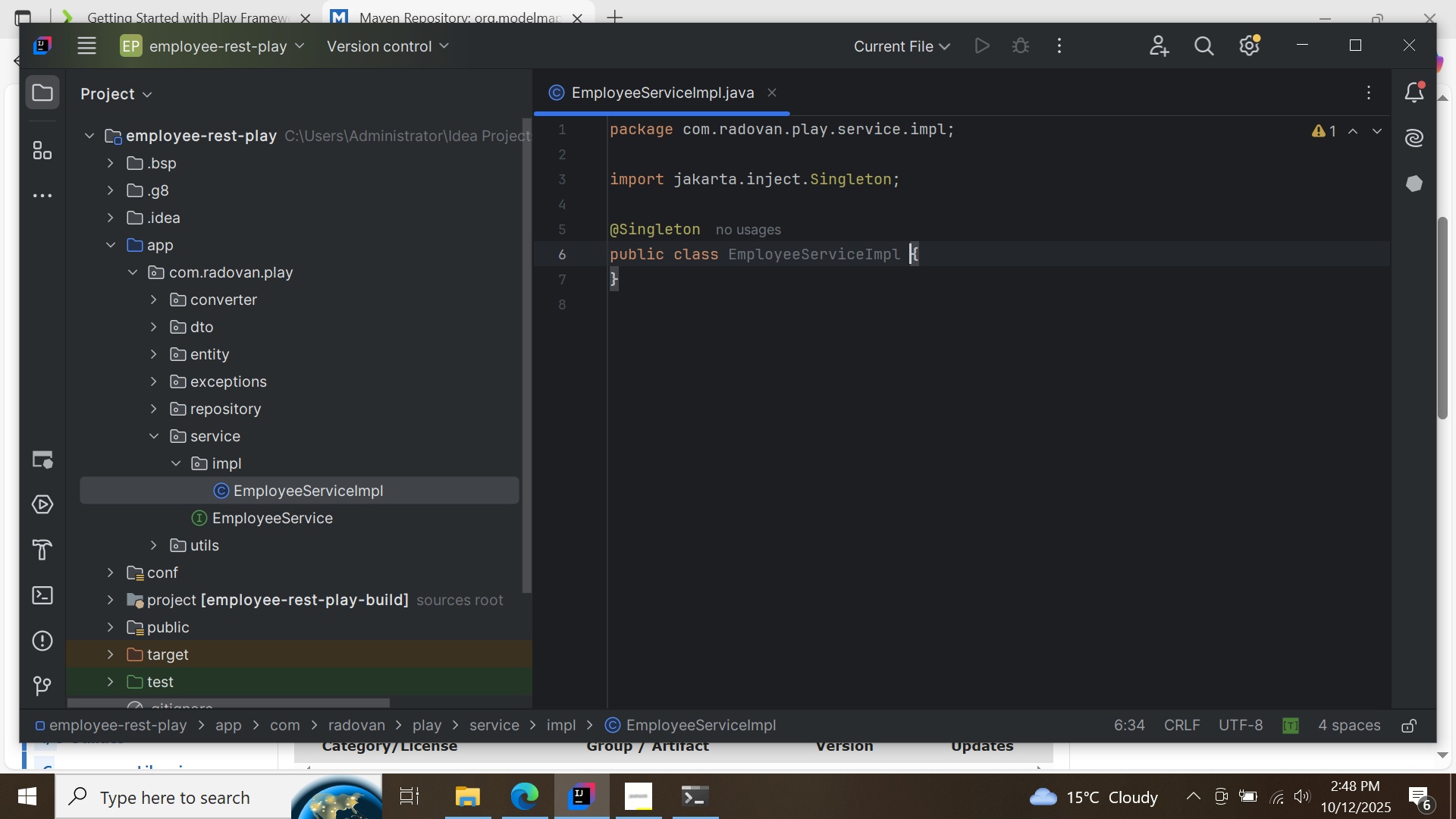 
type(im)
 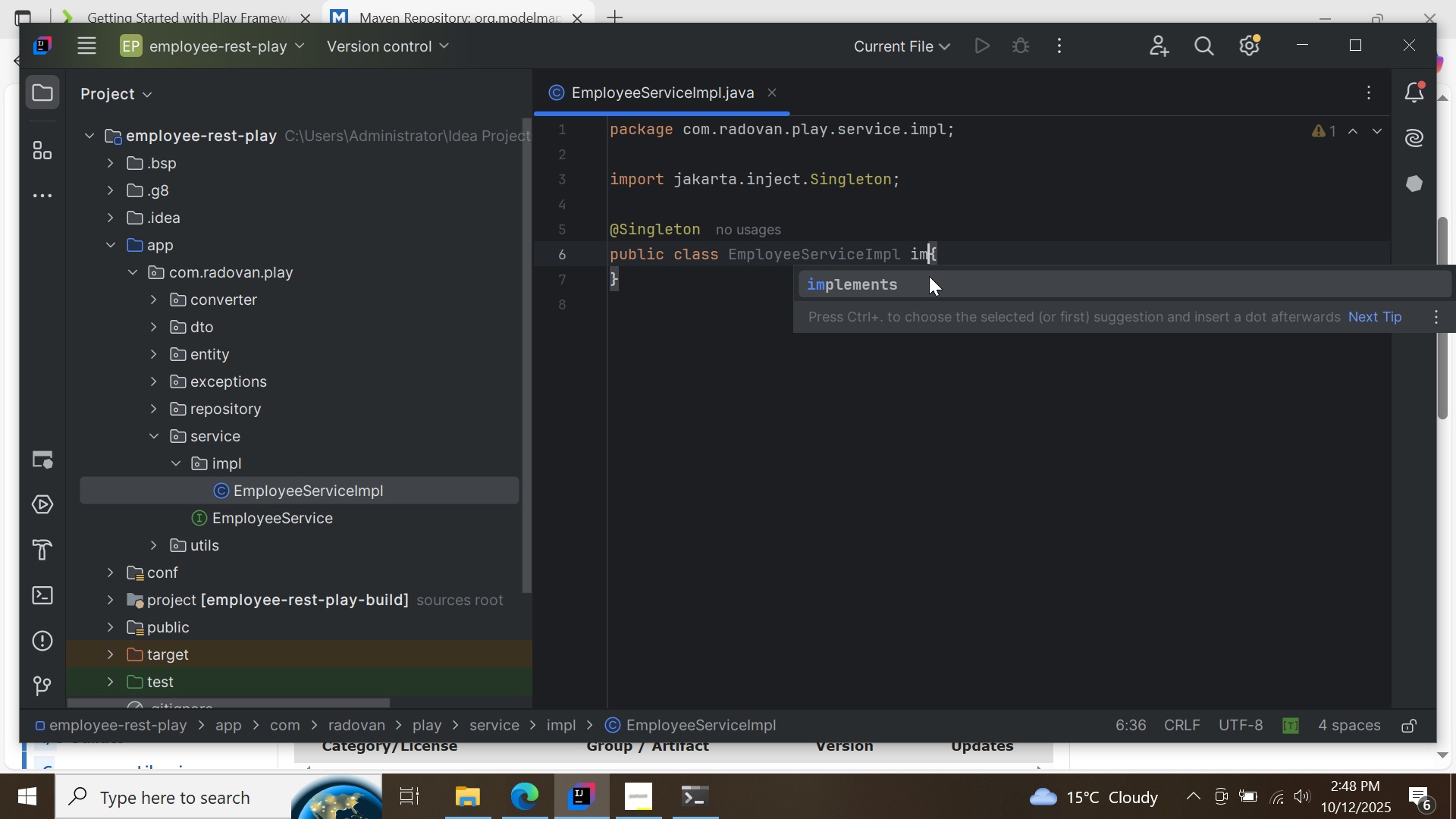 
double_click([929, 276])
 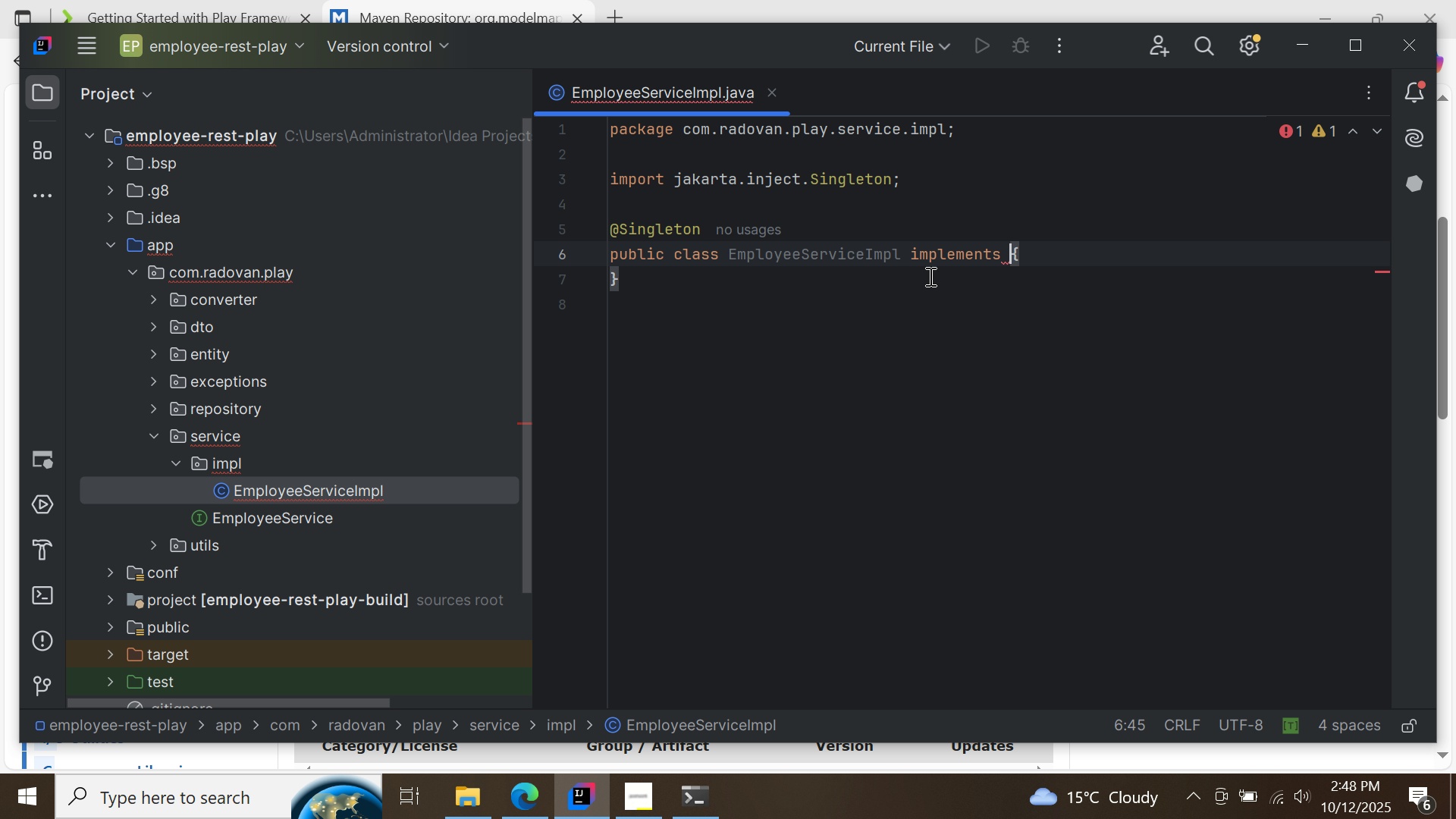 
type(Empo)
key(Backspace)
type(lo)
 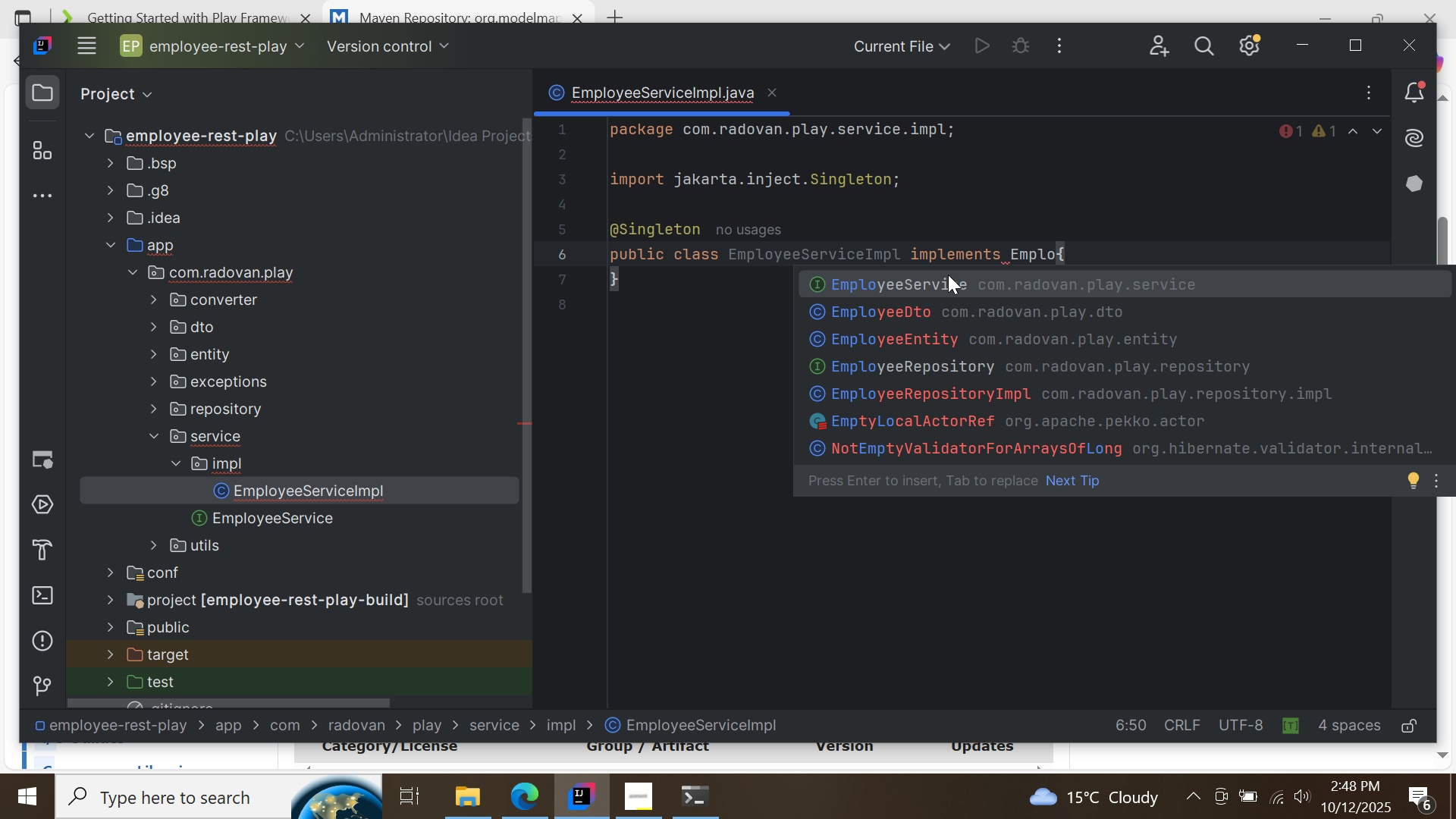 
double_click([948, 275])
 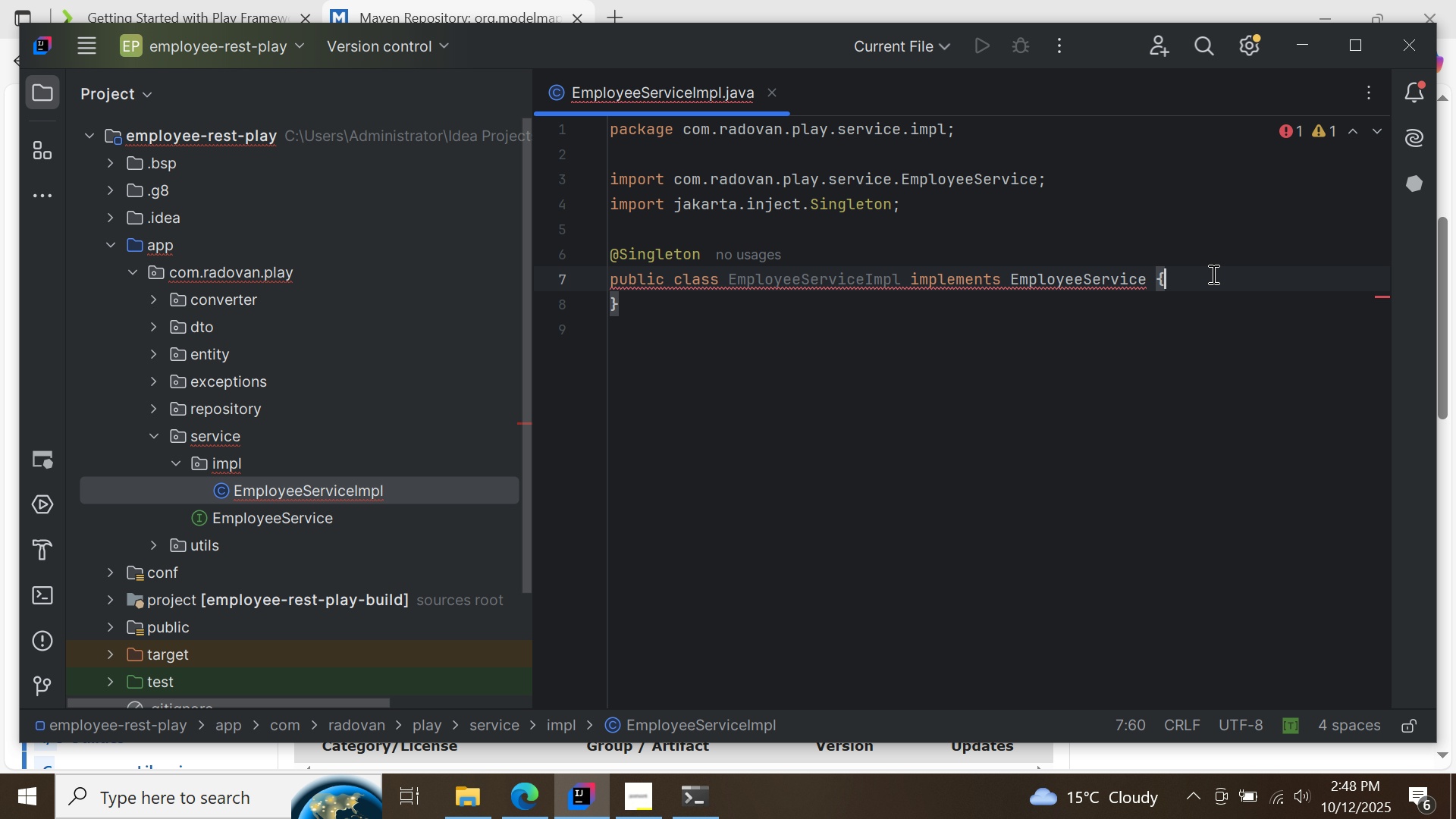 
left_click([1212, 274])
 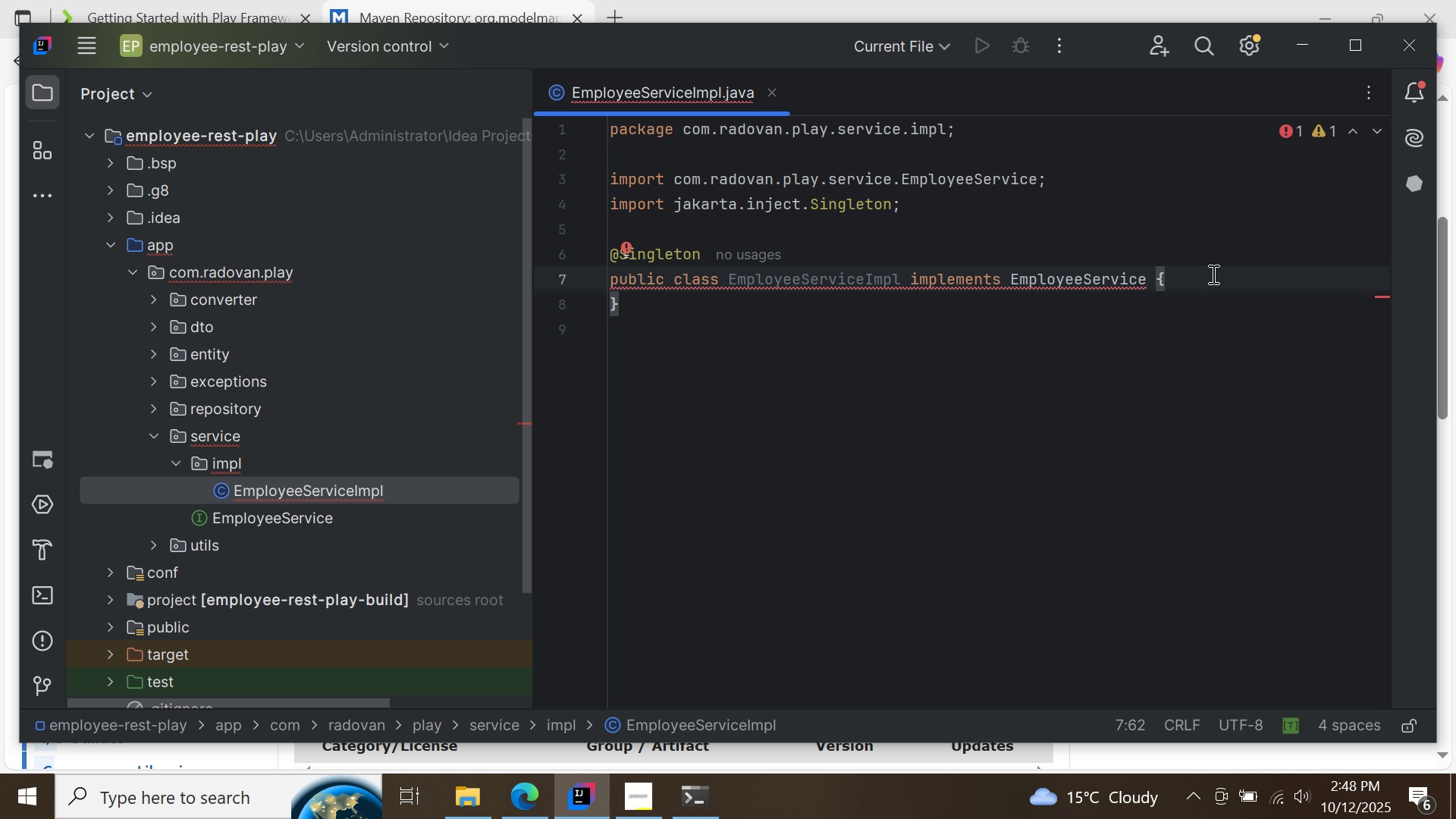 
key(Enter)
 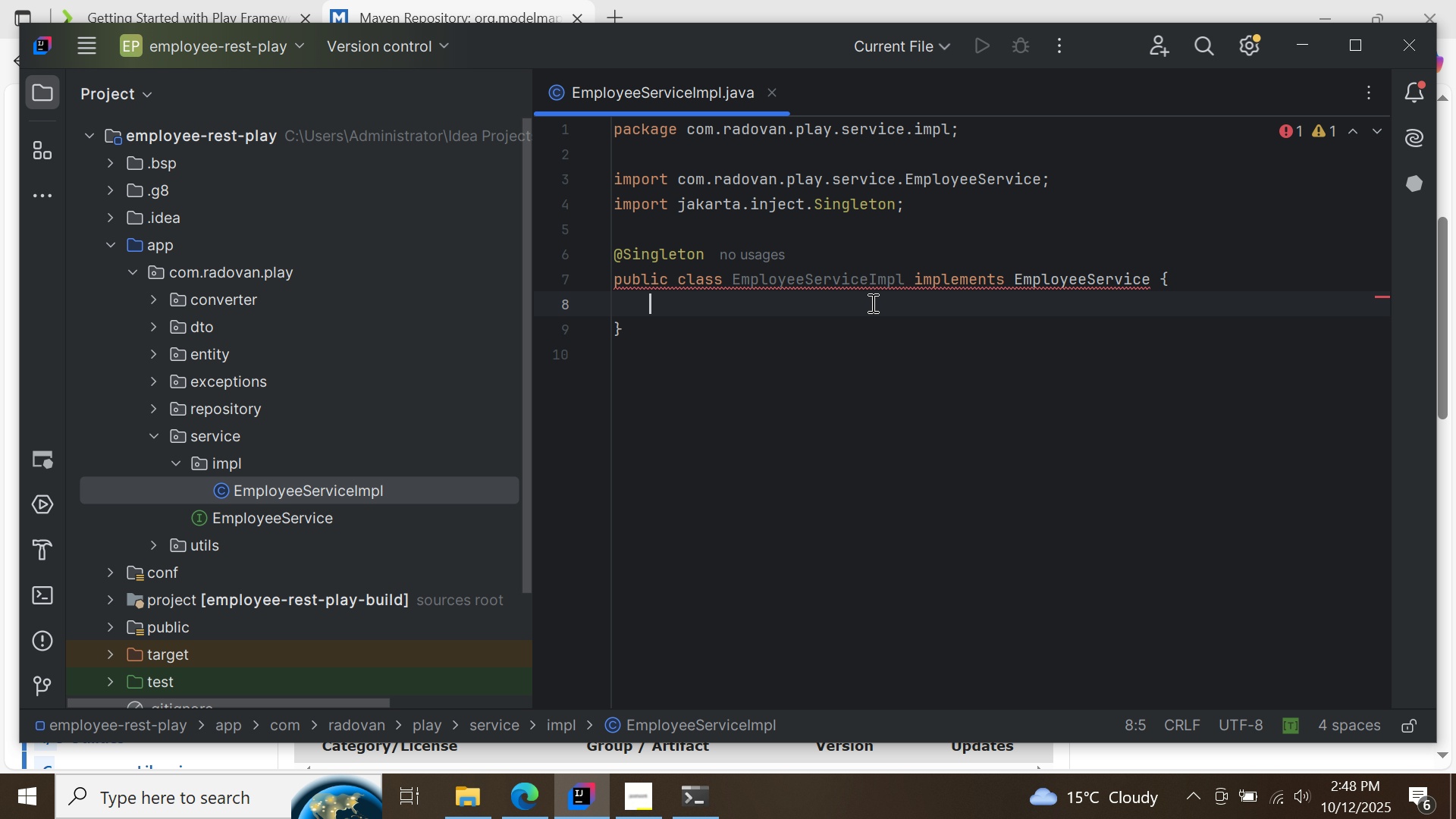 
mouse_move([804, 280])
 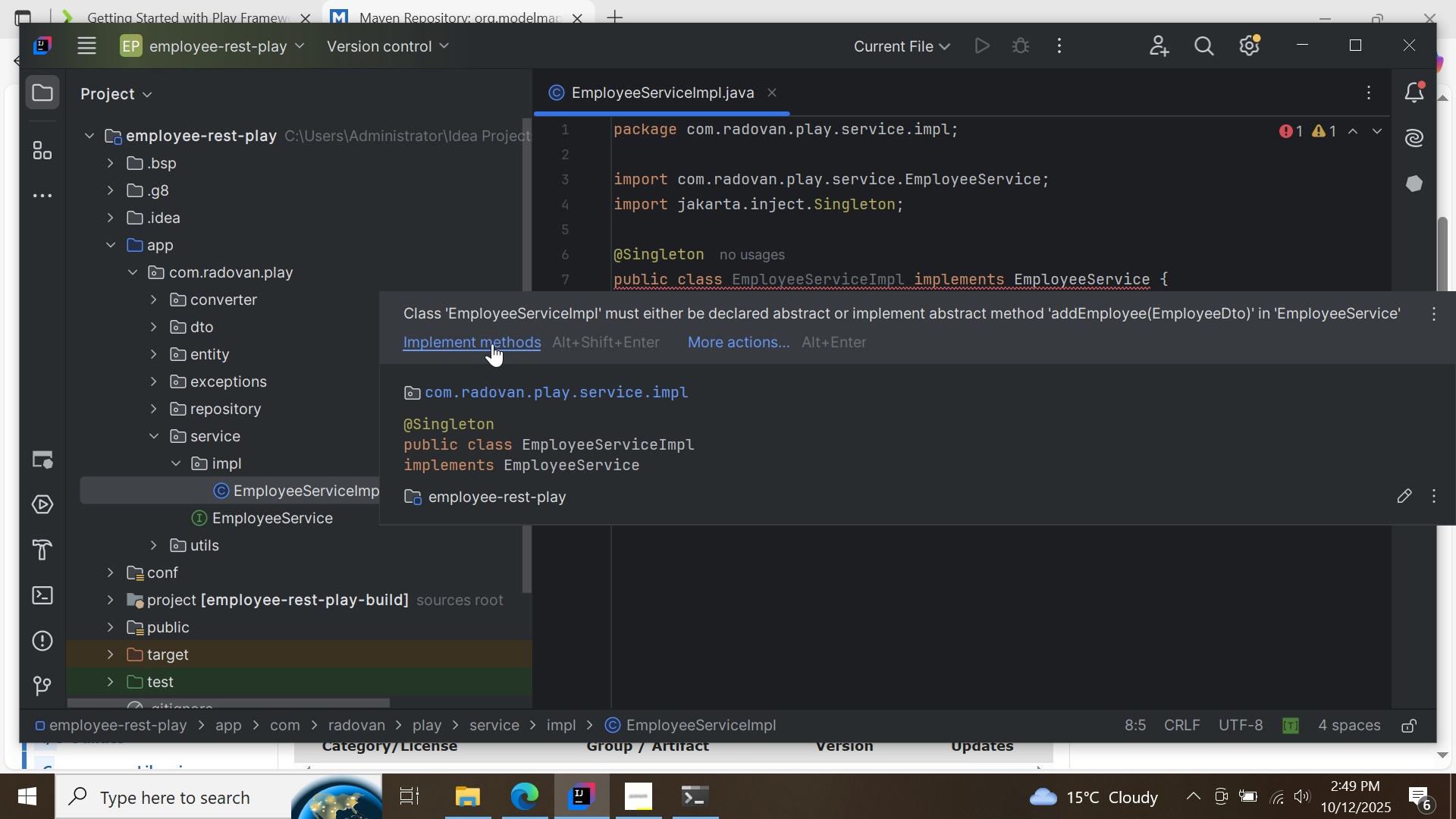 
left_click([492, 344])
 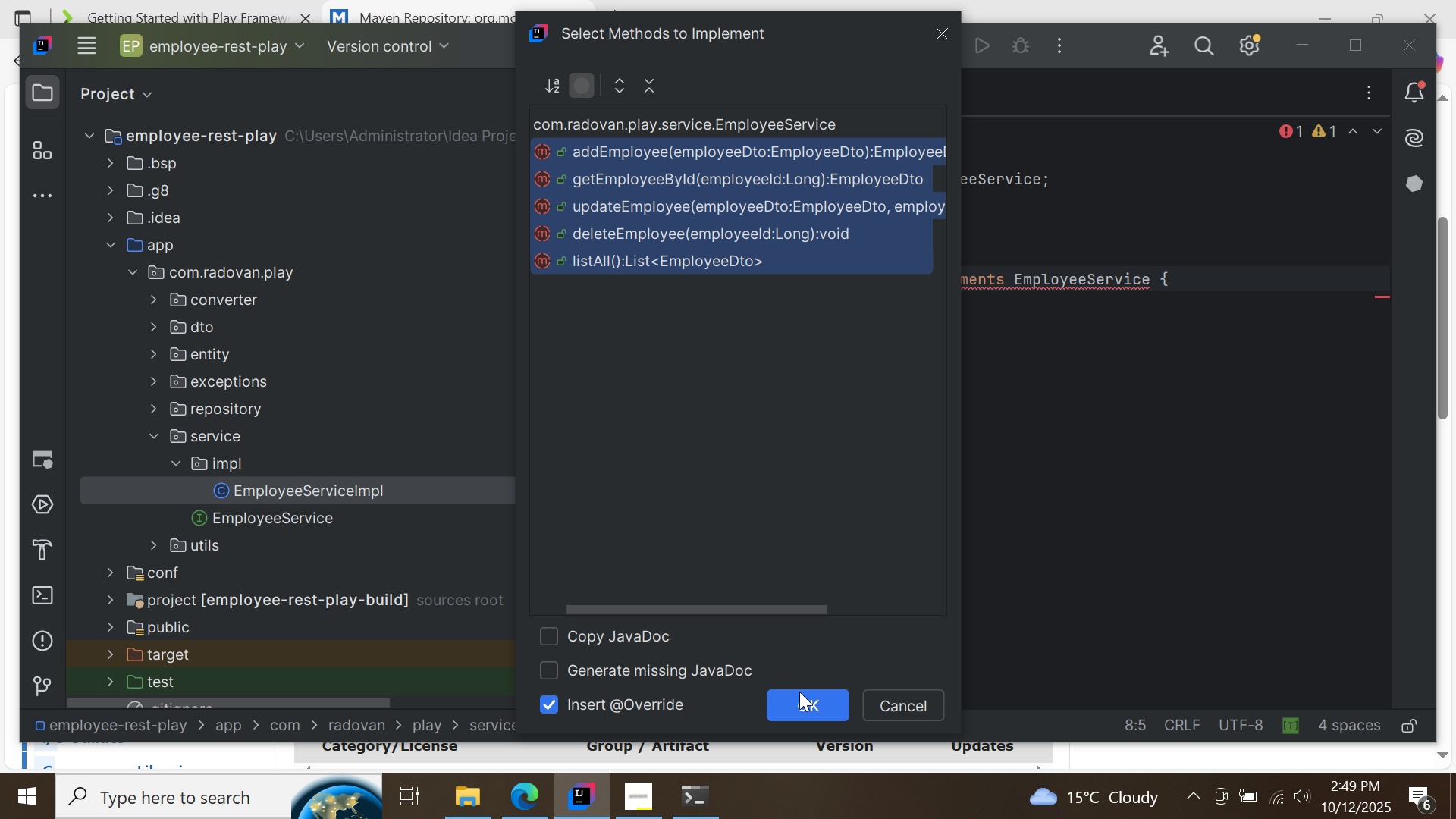 
left_click([802, 707])
 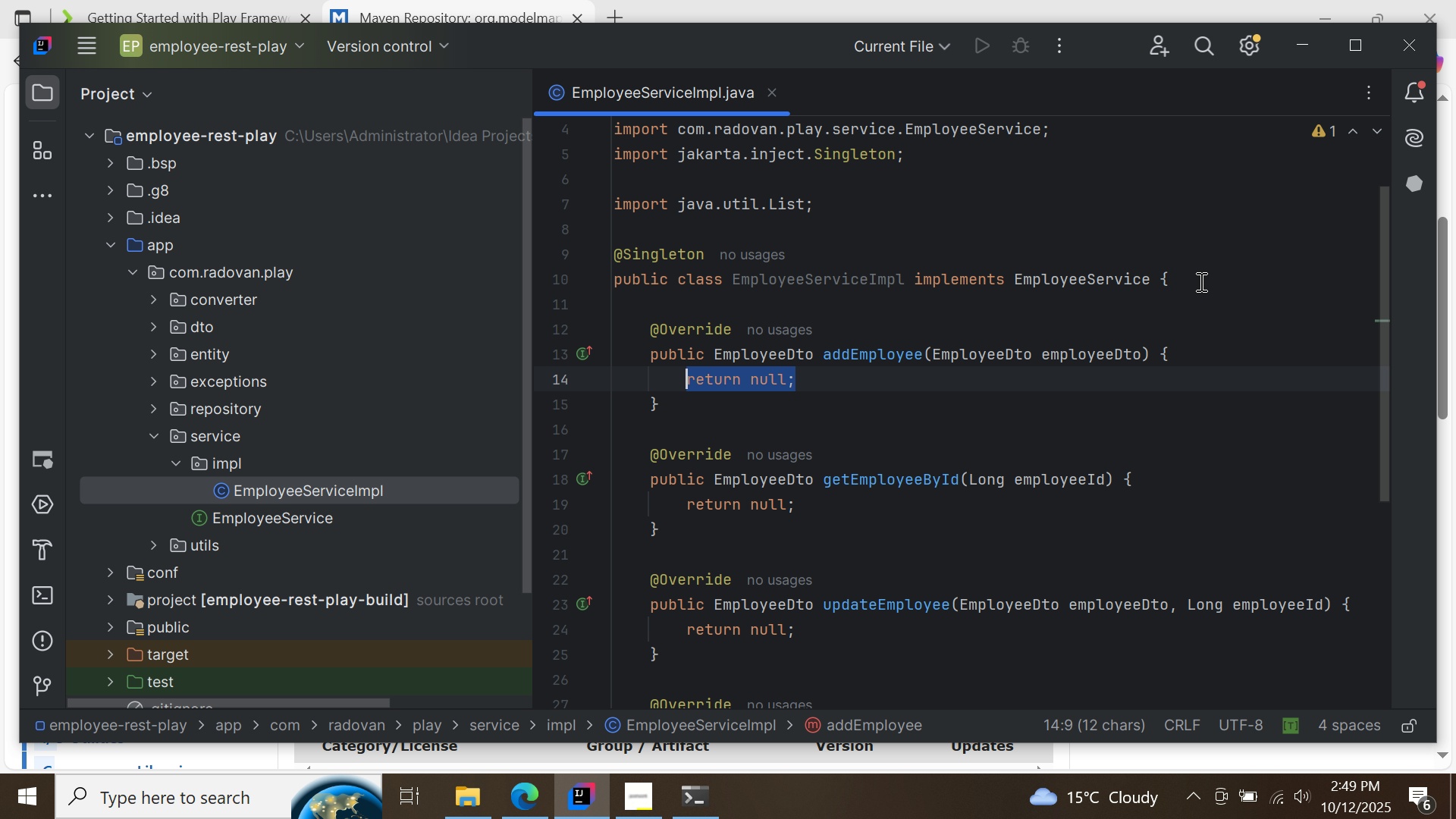 
left_click([1199, 275])
 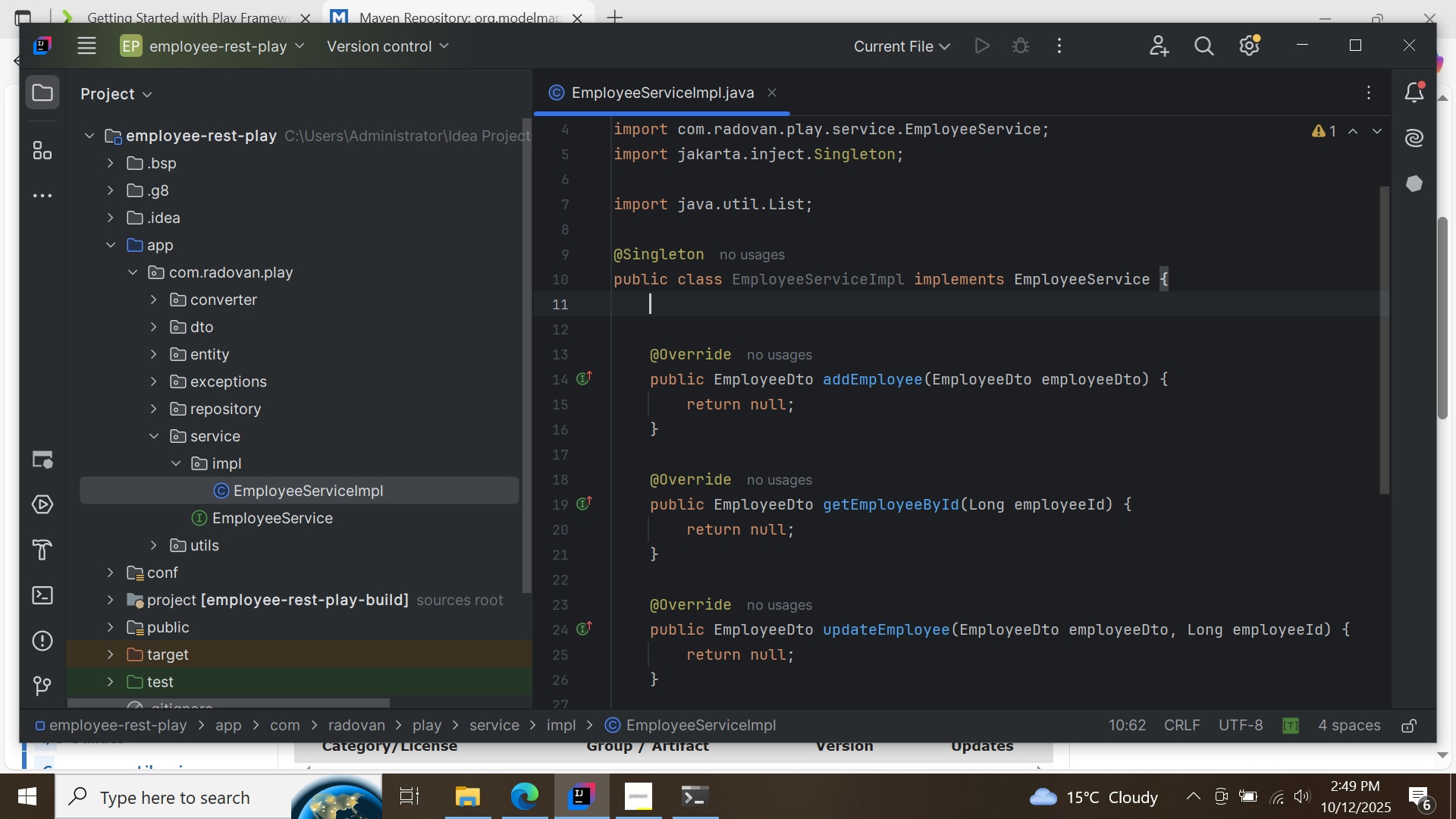 
key(Enter)
 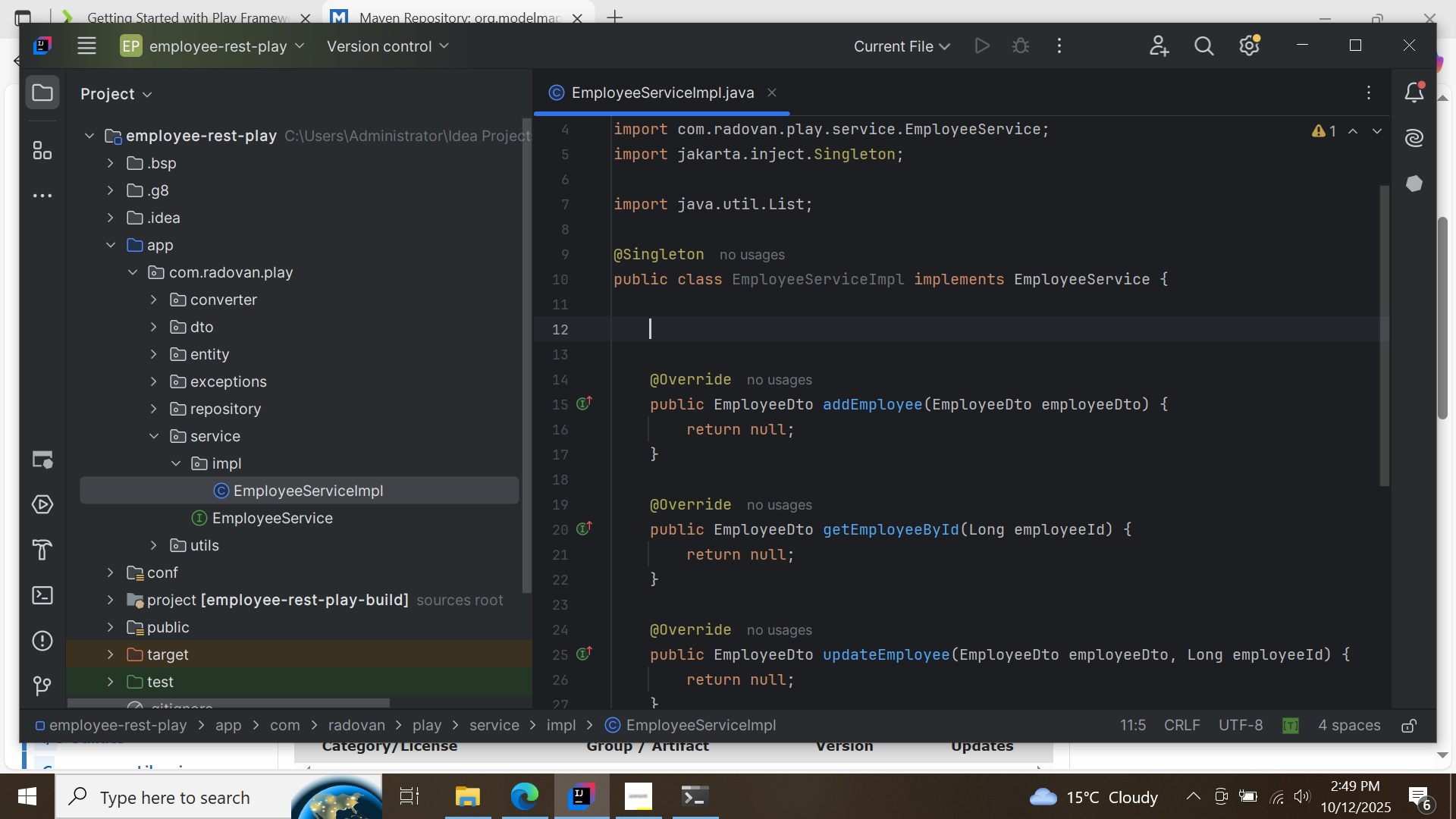 
key(Enter)
 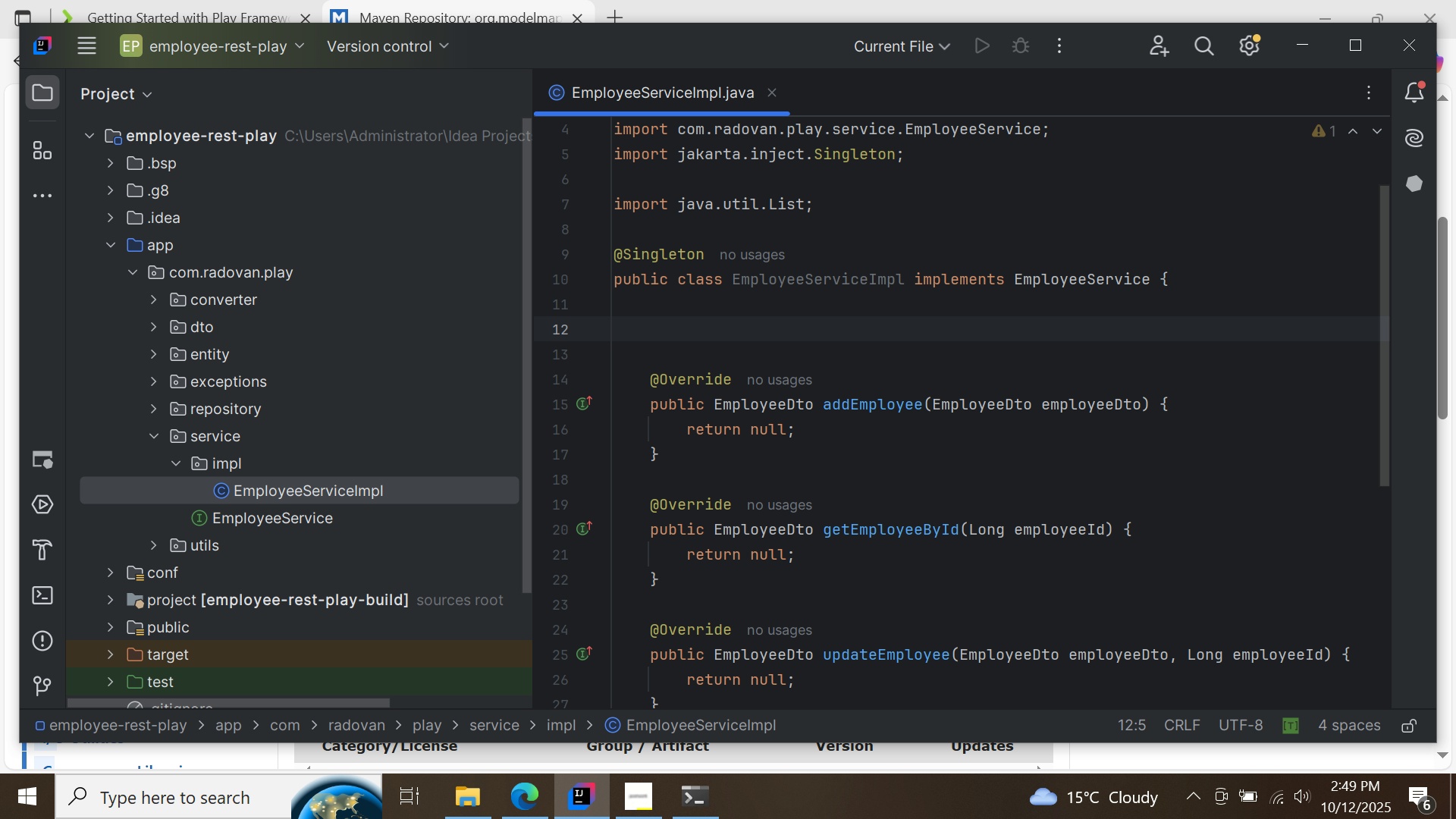 
type(private Employ)
 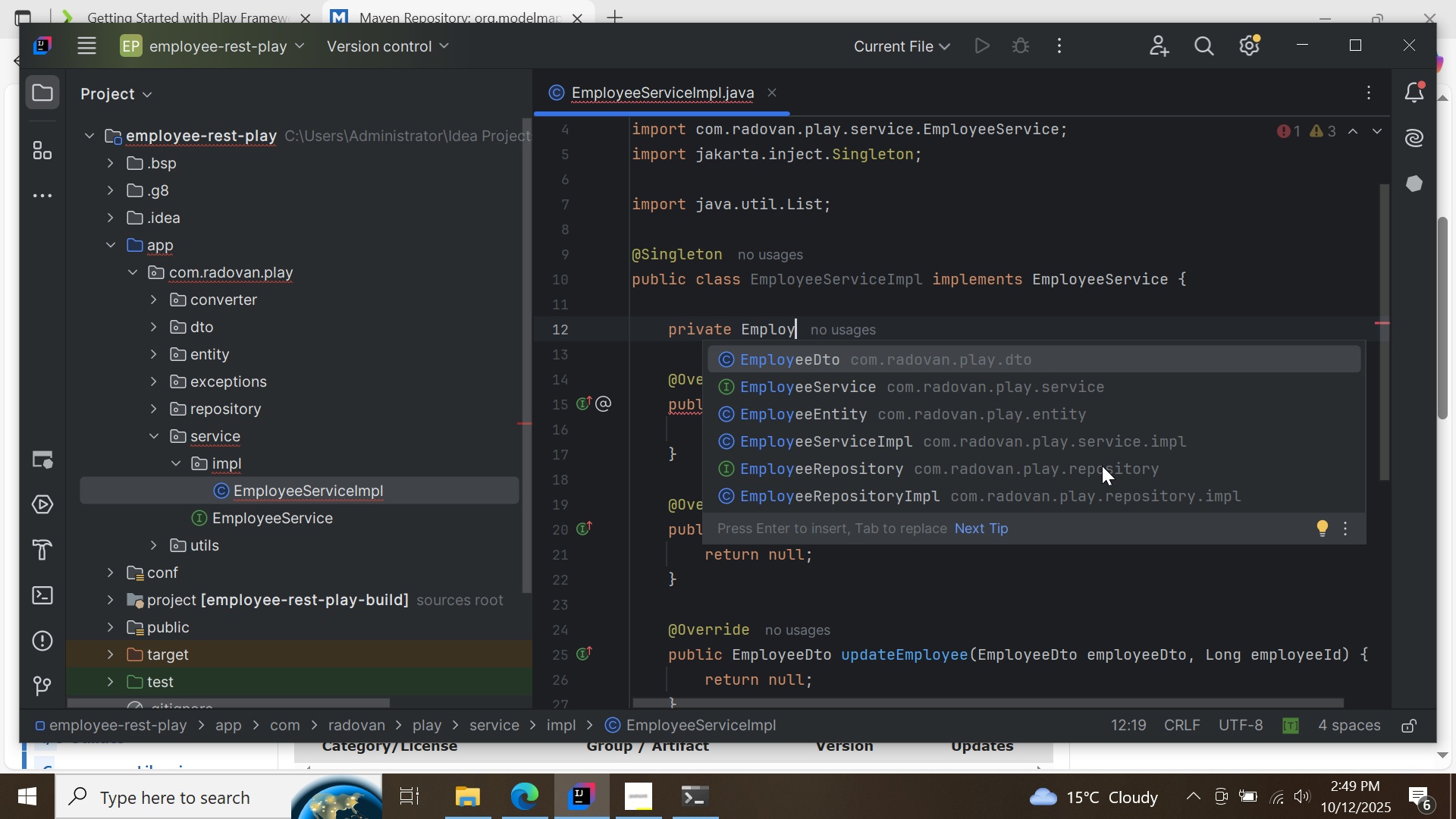 
double_click([1102, 466])
 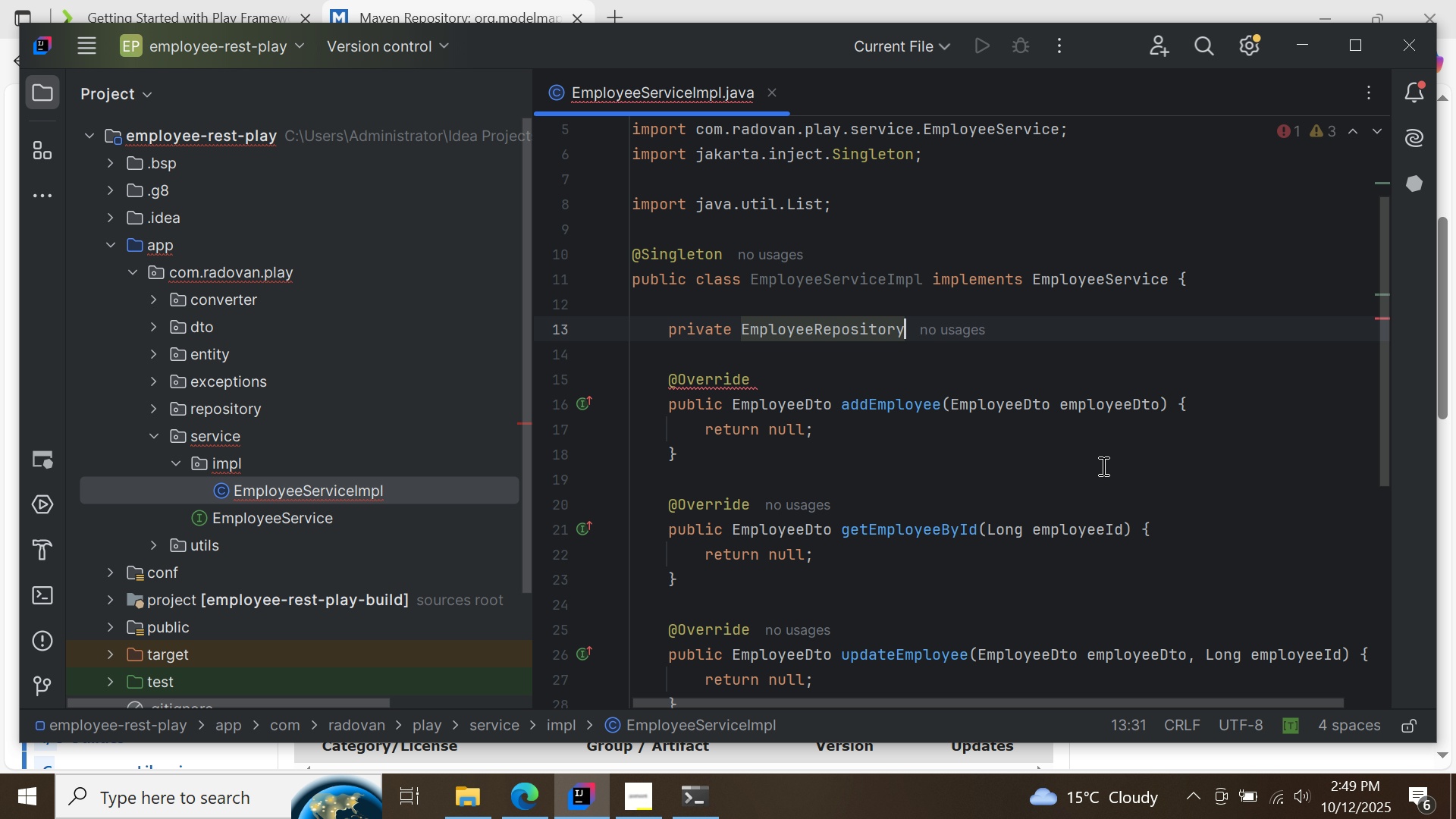 
key(Space)
 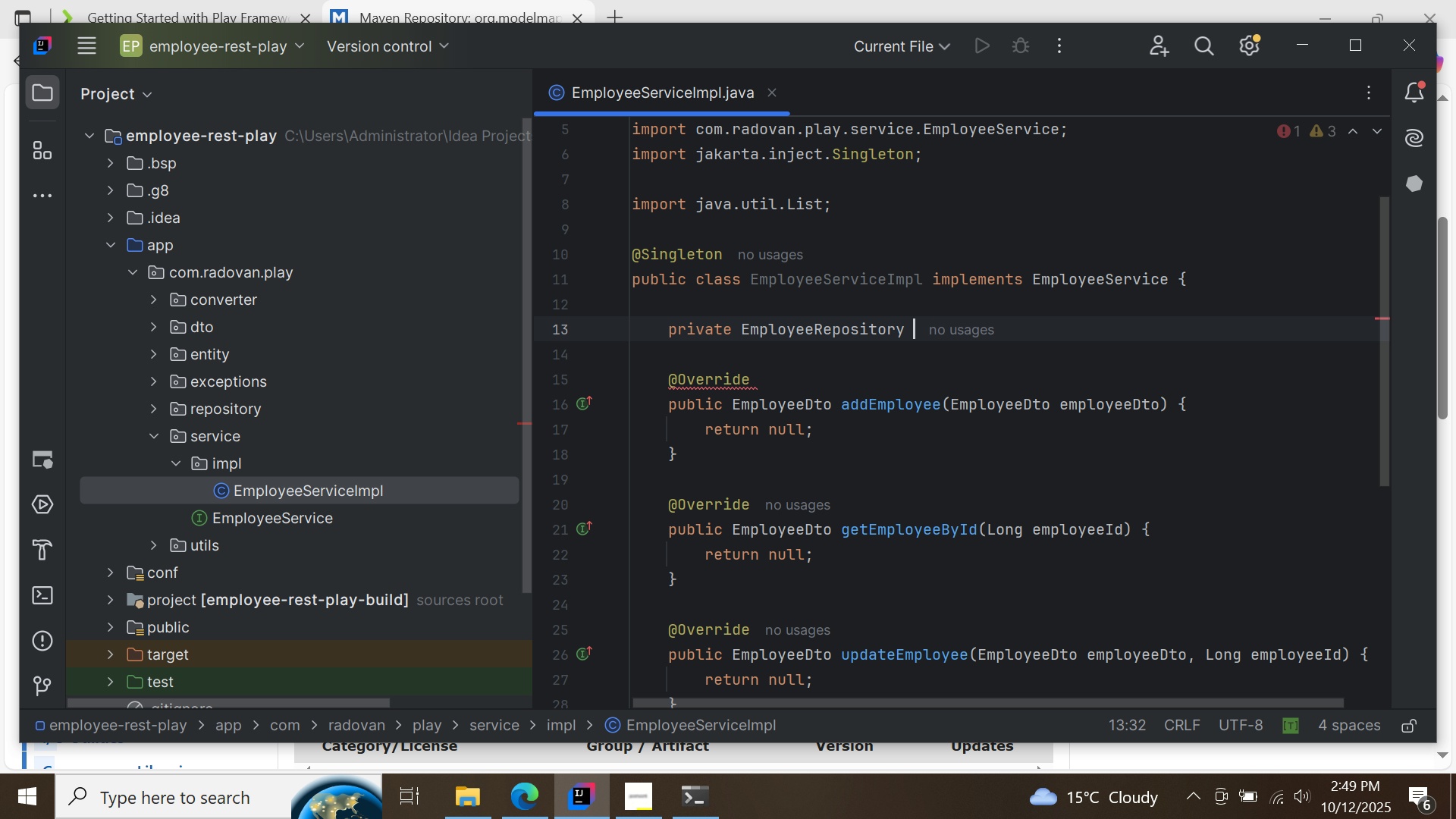 
key(Control+ControlLeft)
 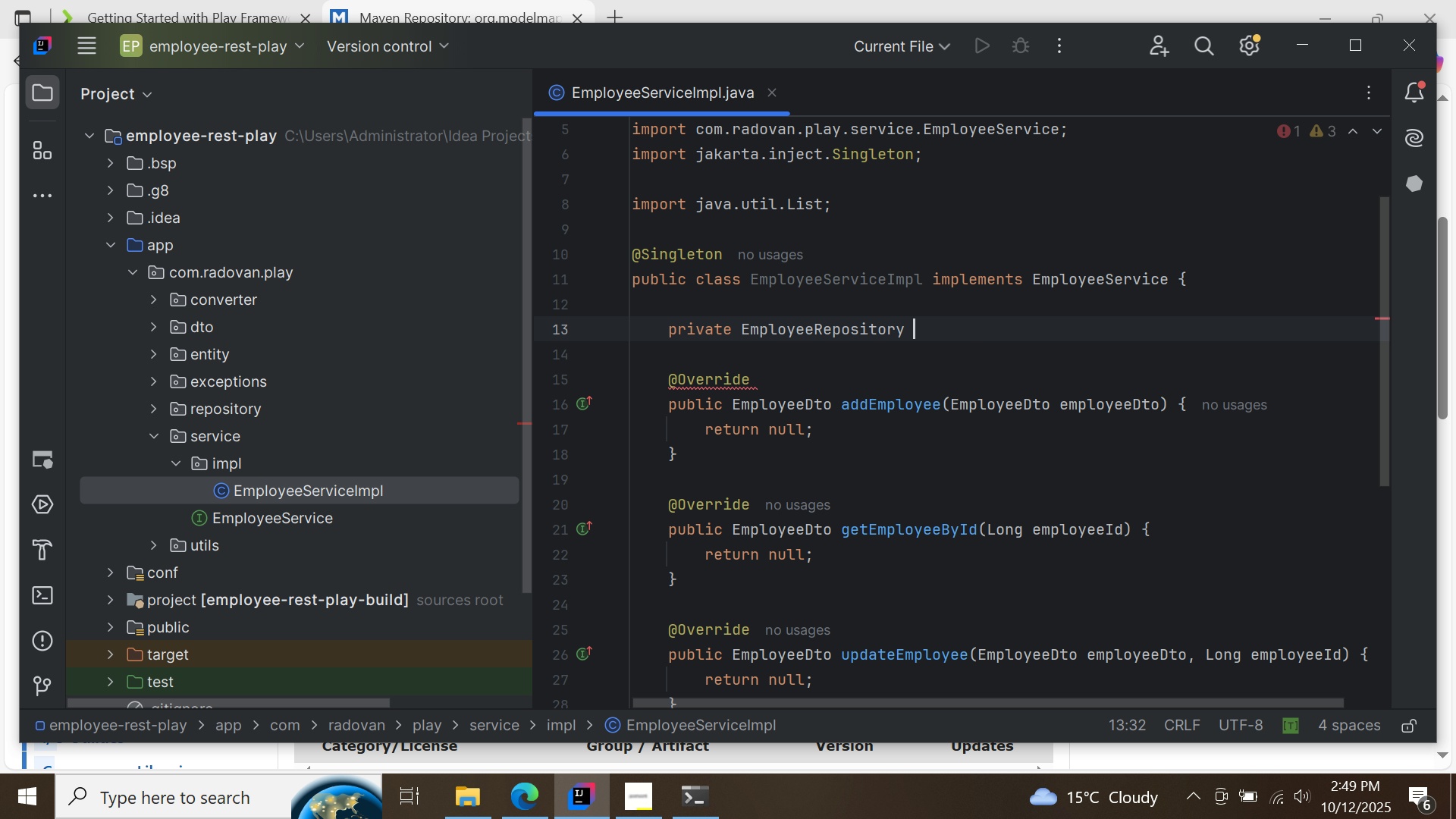 
key(Control+Space)
 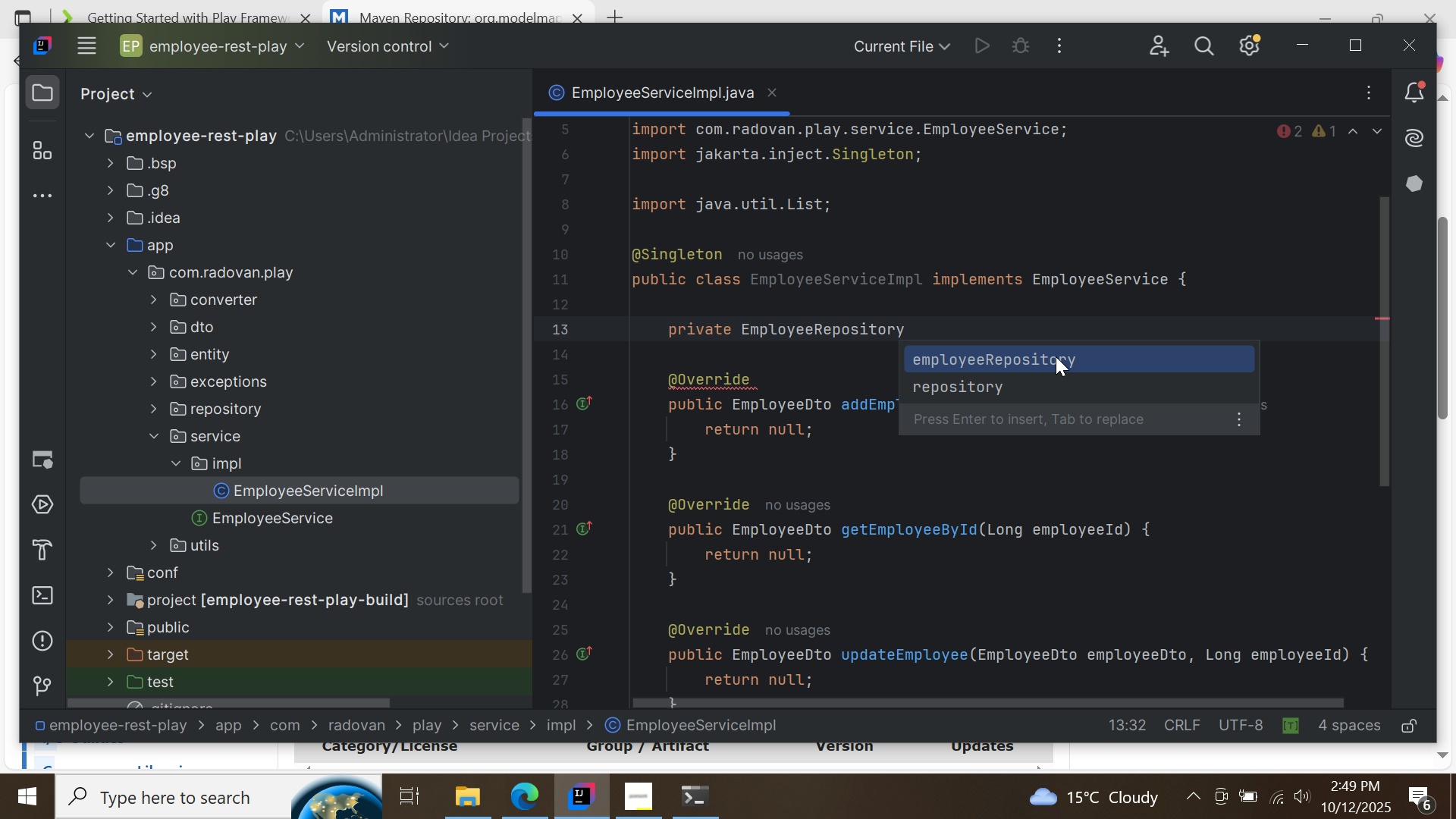 
double_click([1056, 356])
 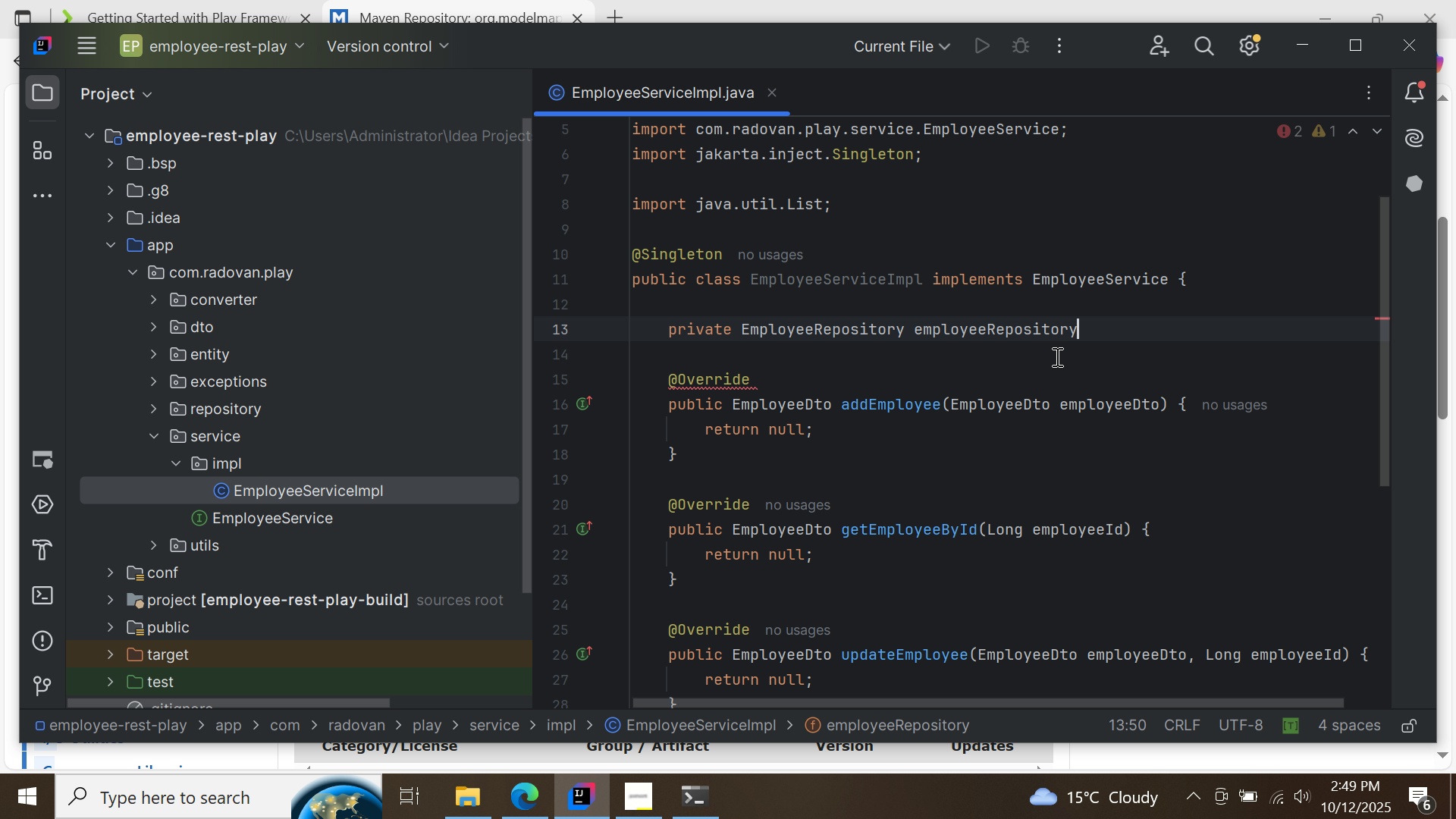 
key(Semicolon)
 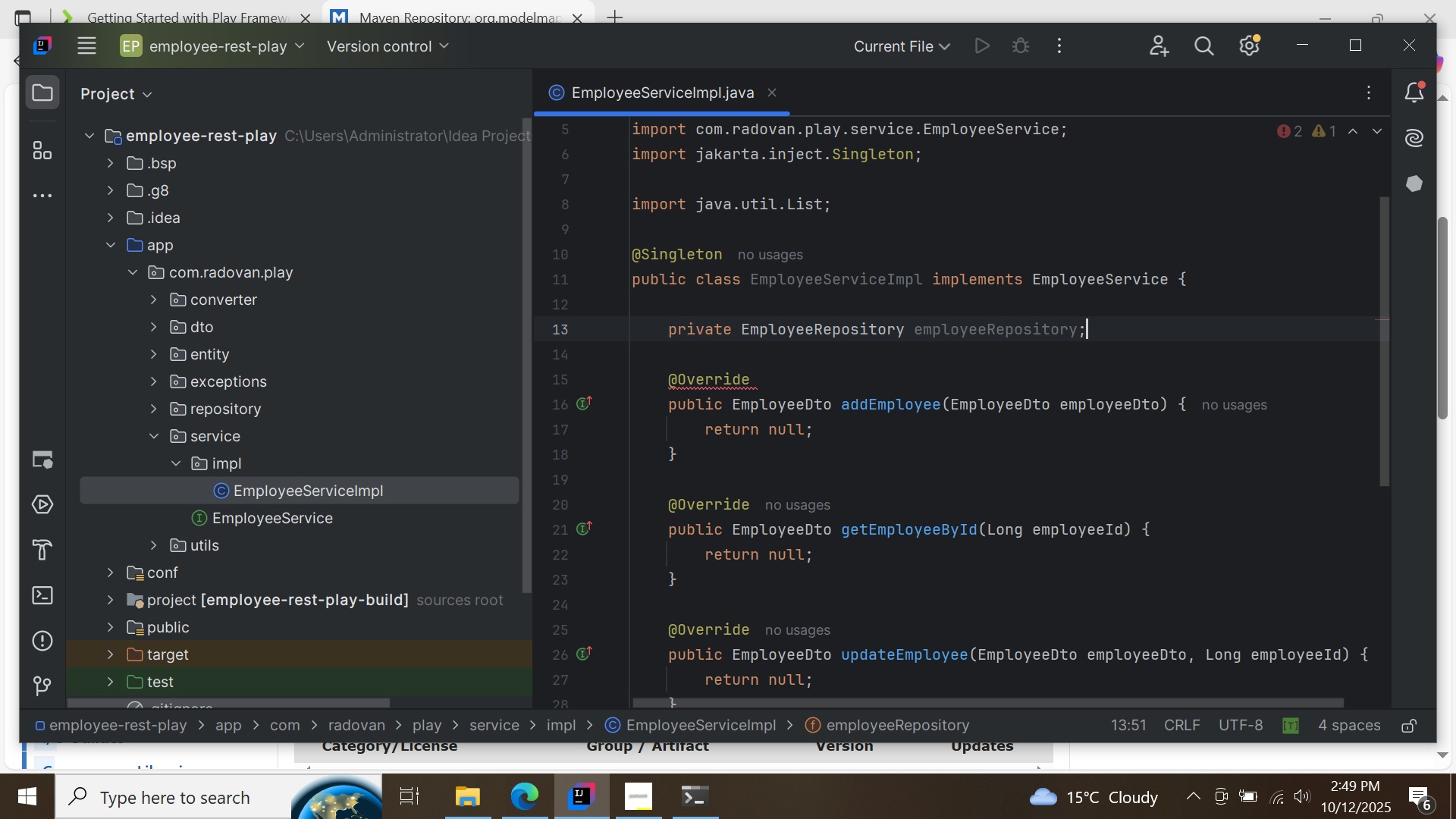 
key(Enter)
 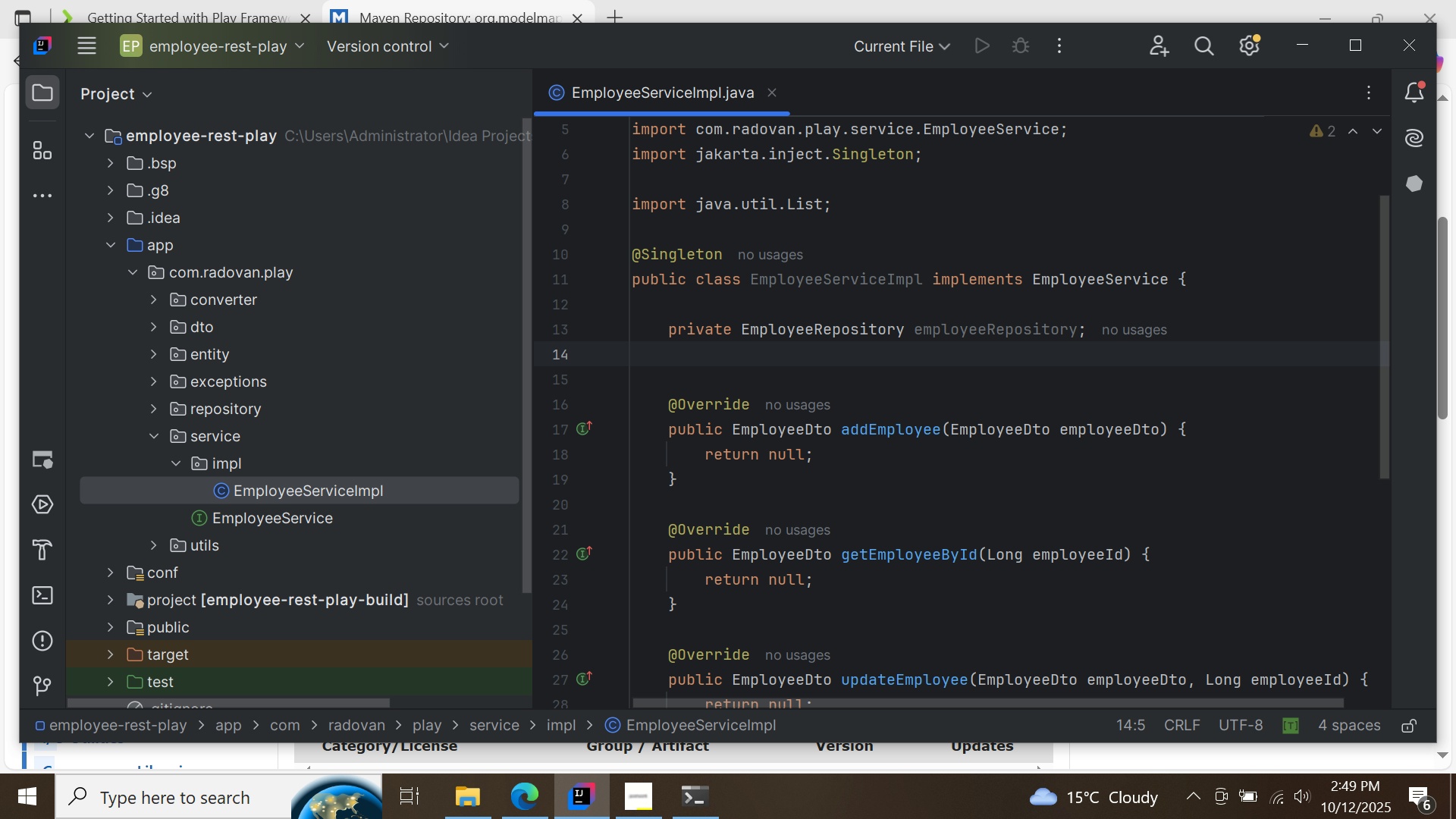 
type(private Temp)
 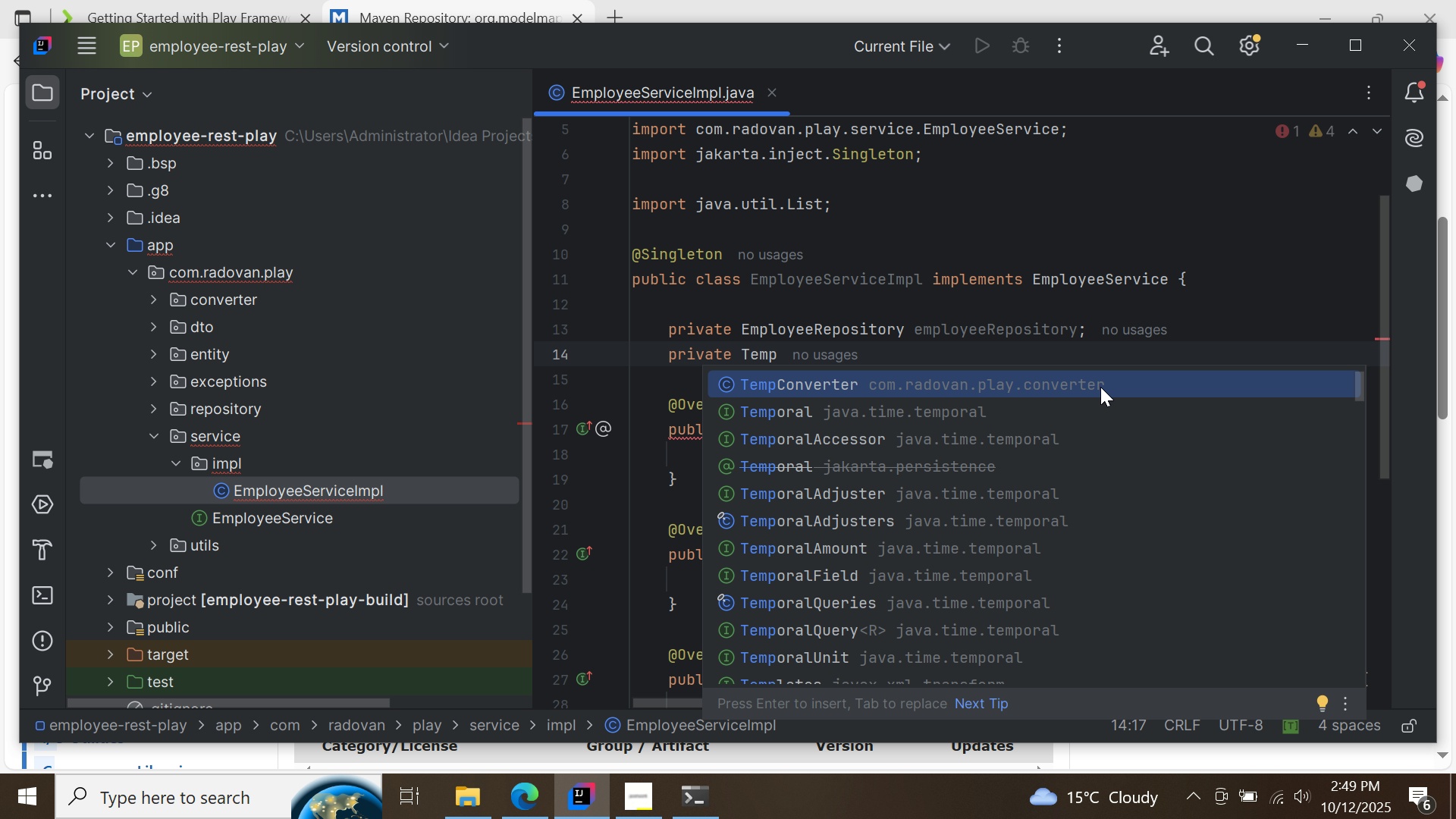 
double_click([1100, 387])
 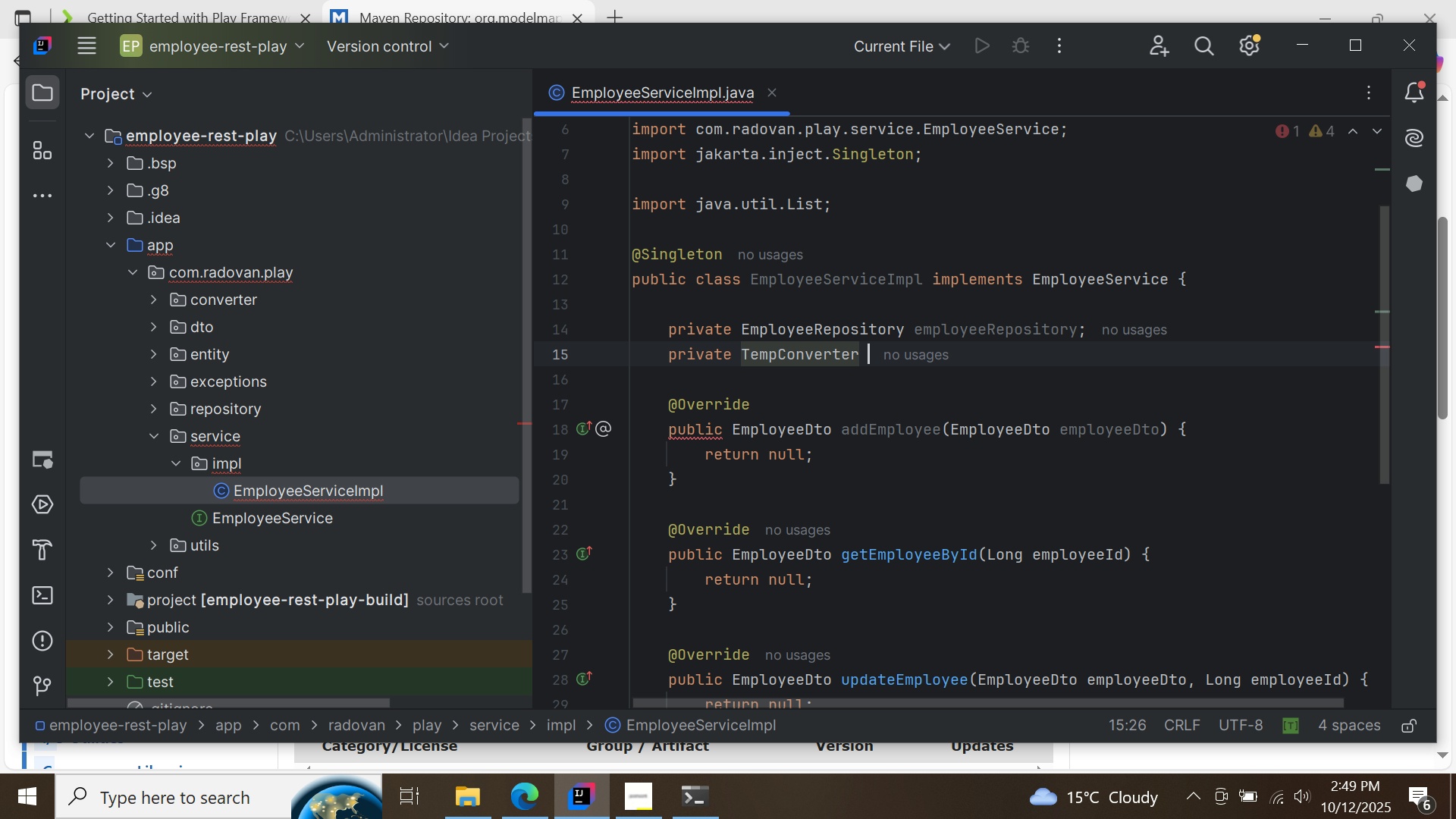 
key(Space)
 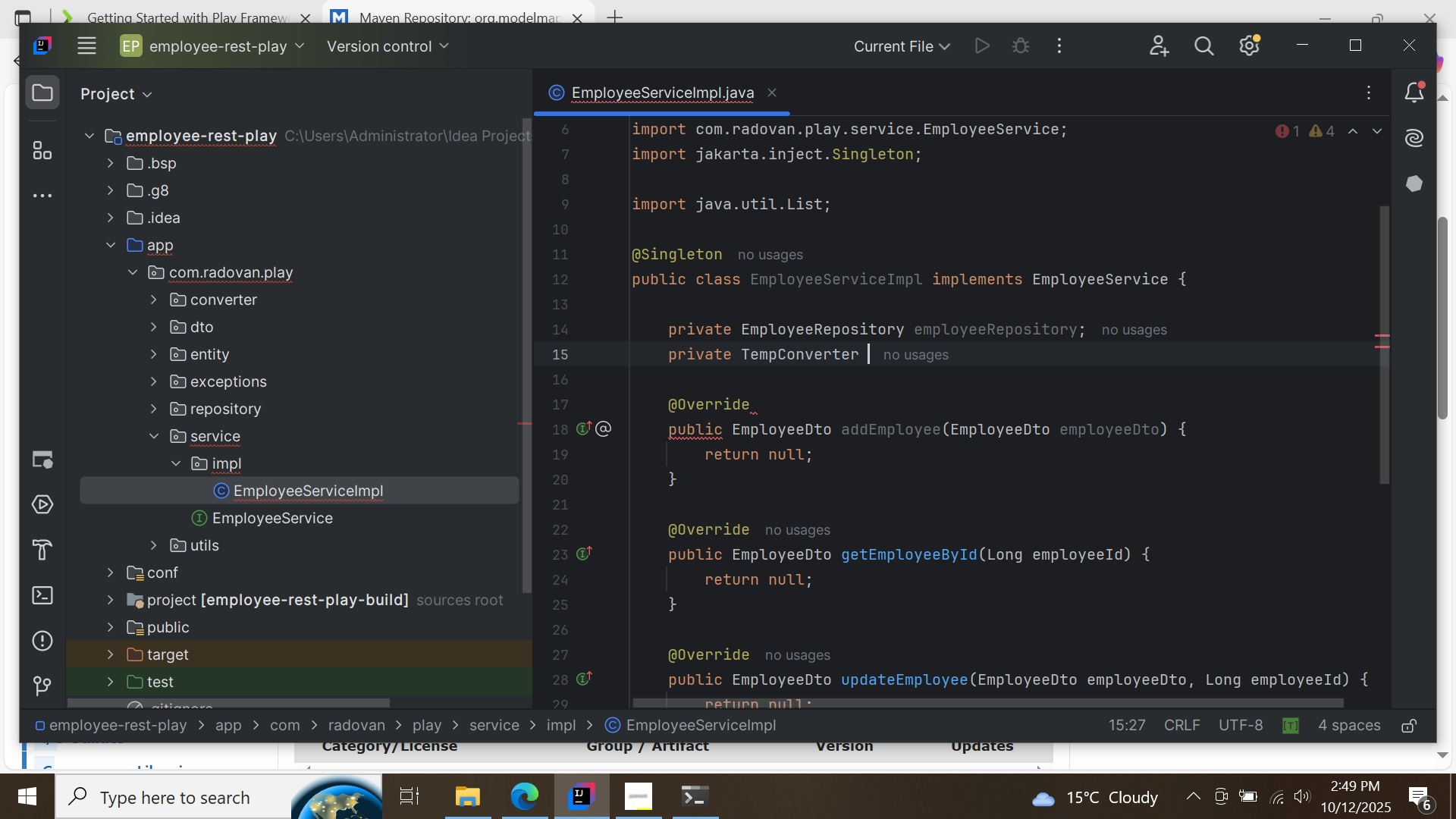 
key(Control+ControlLeft)
 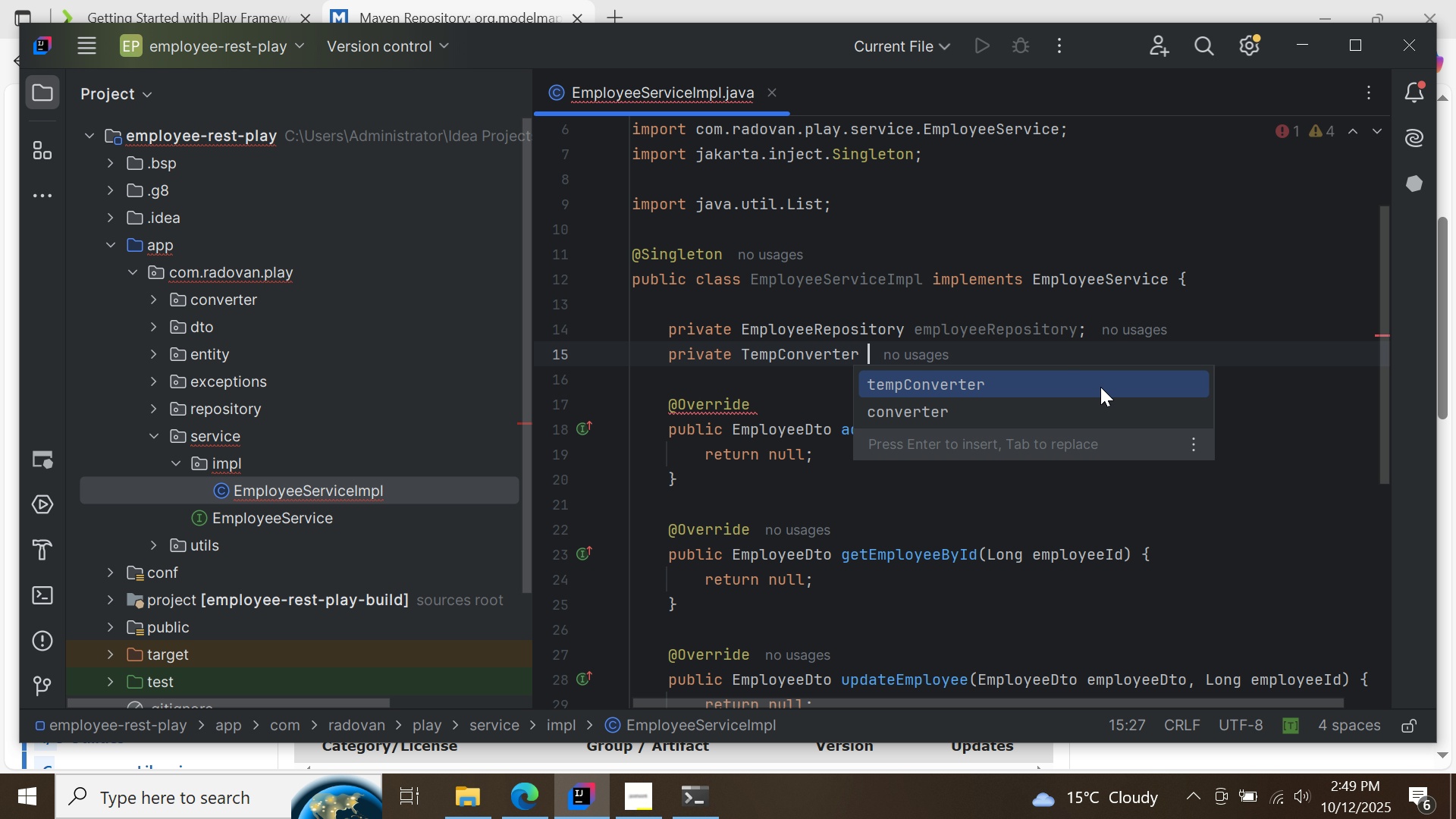 
key(Control+Space)
 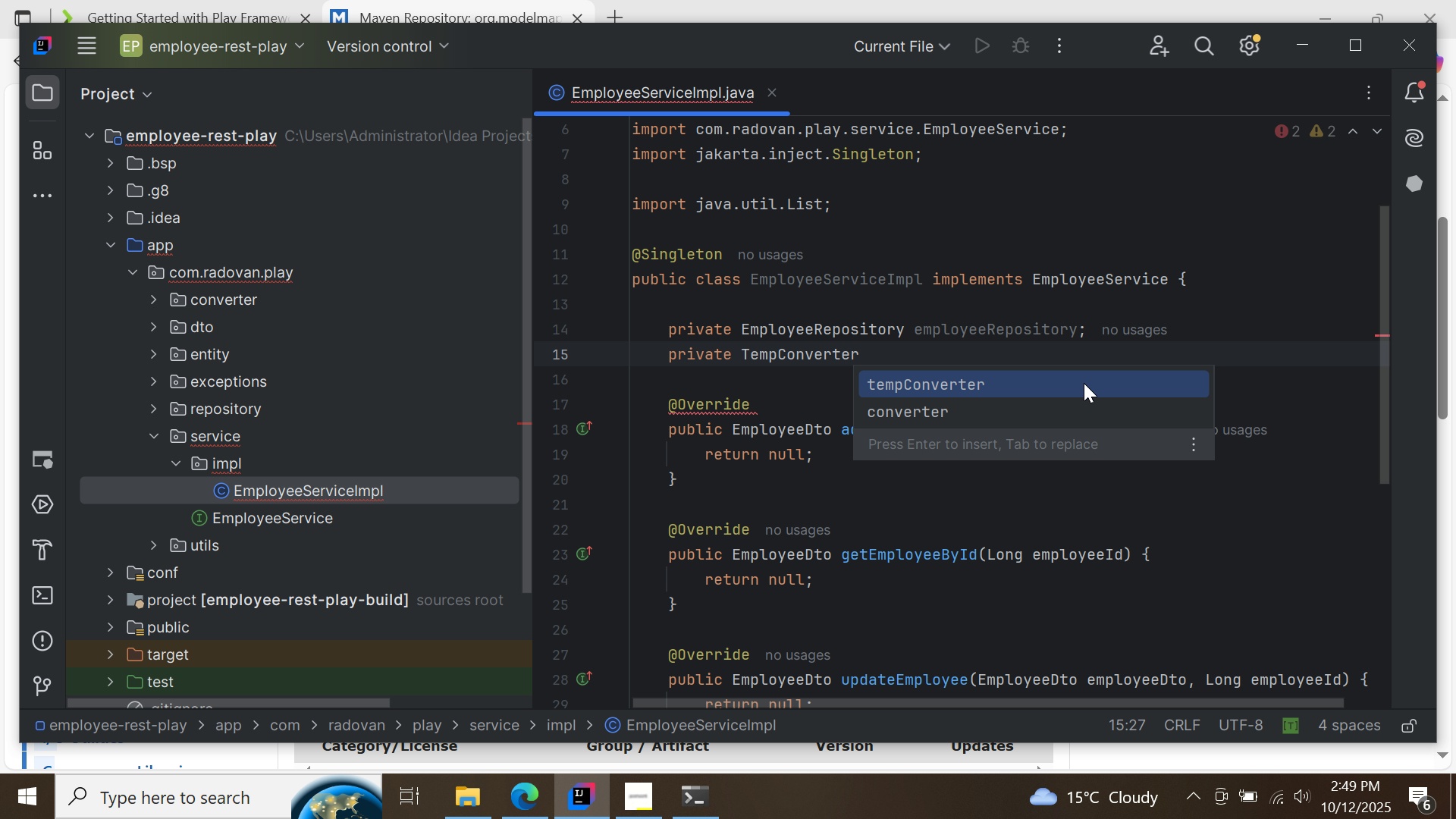 
double_click([1084, 383])
 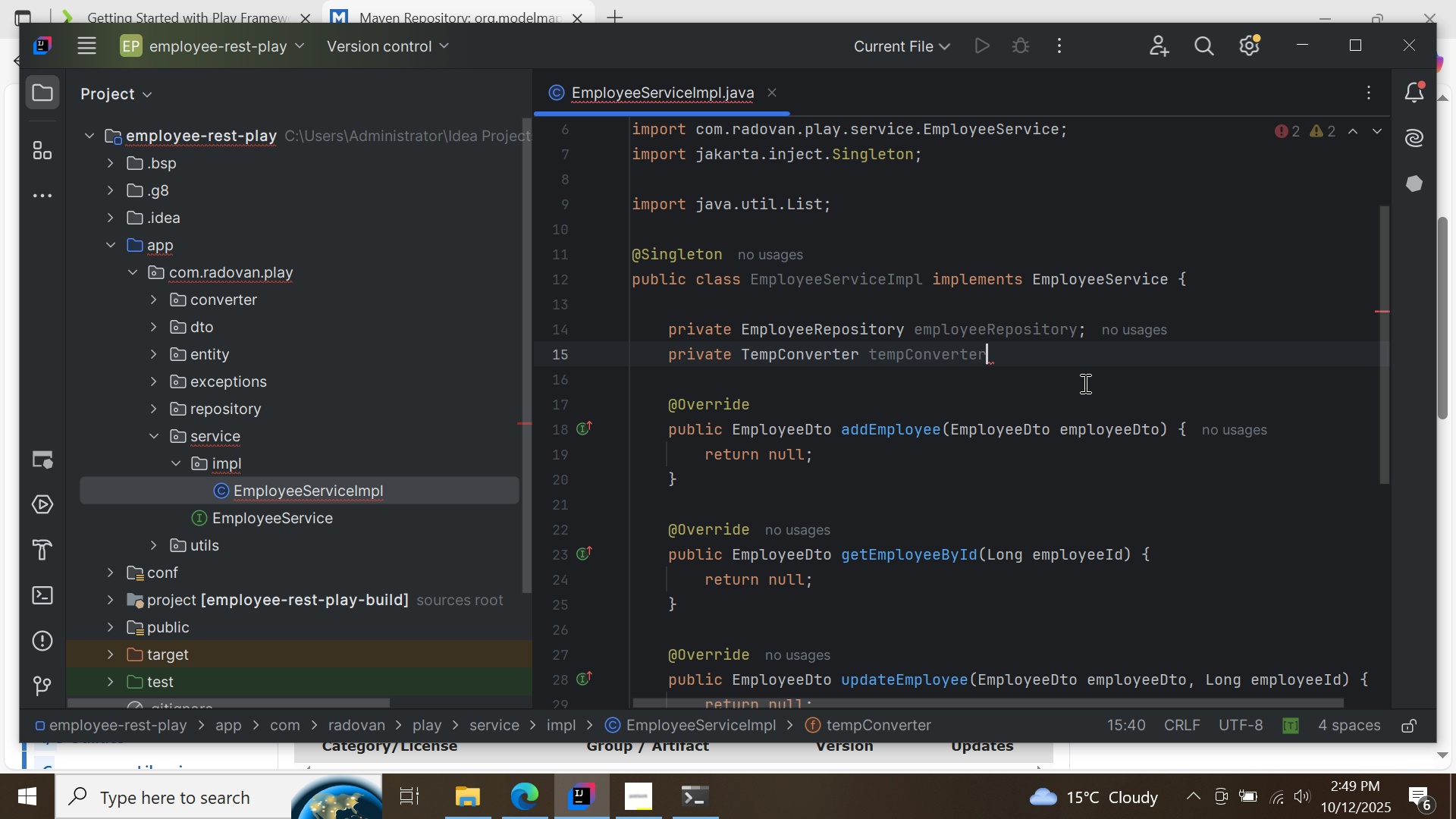 
key(Semicolon)
 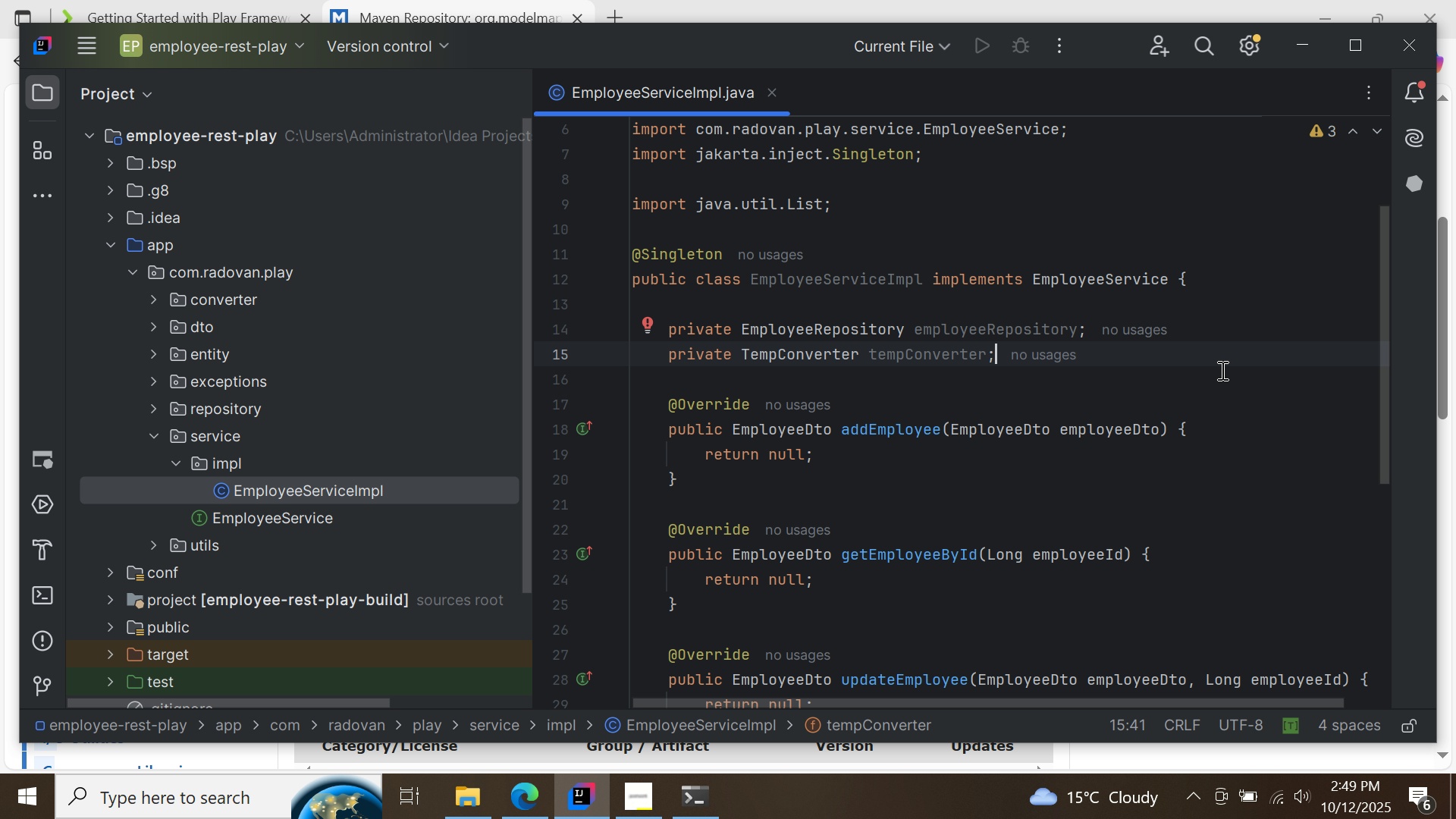 
key(Enter)
 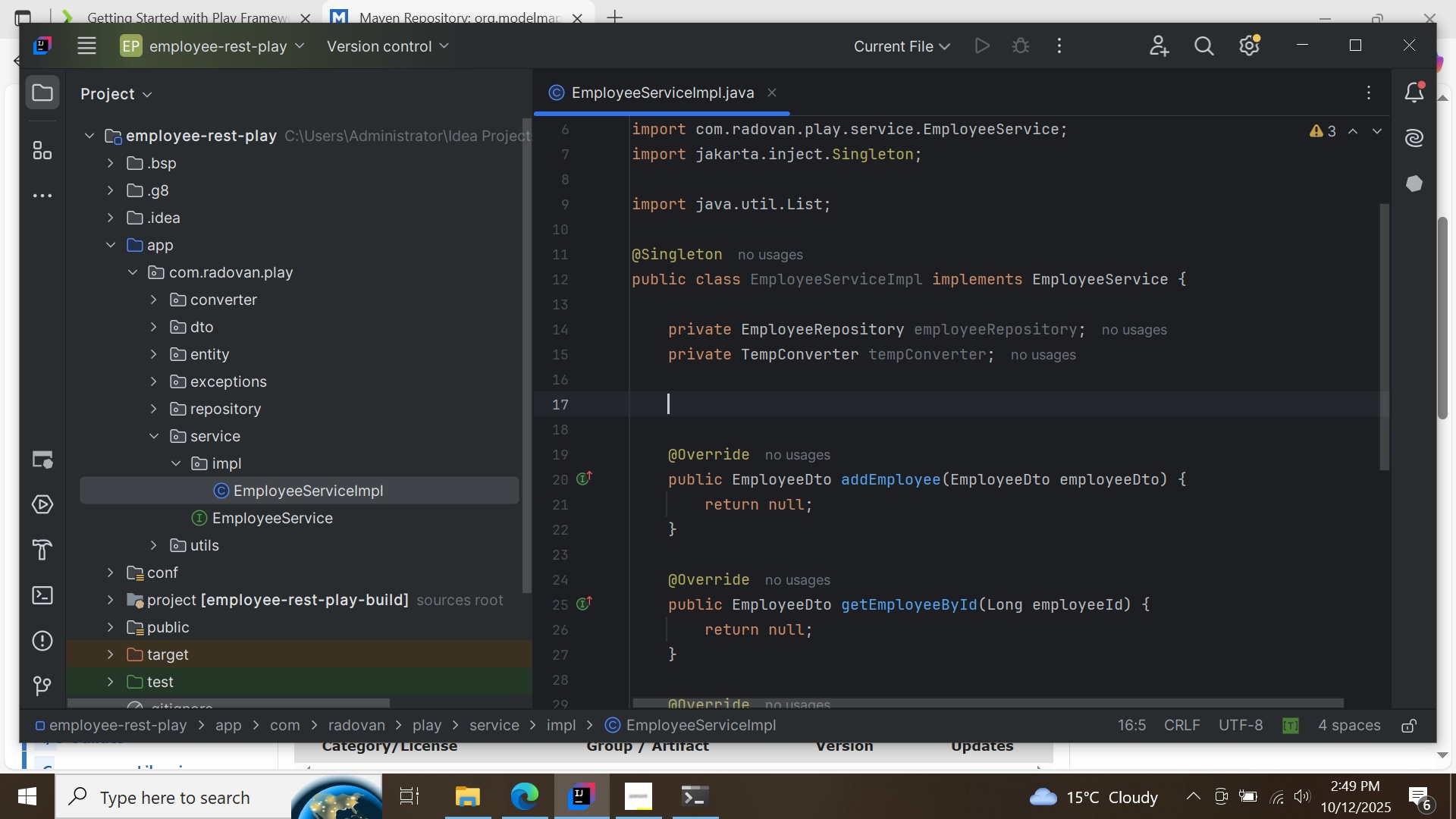 
key(Enter)
 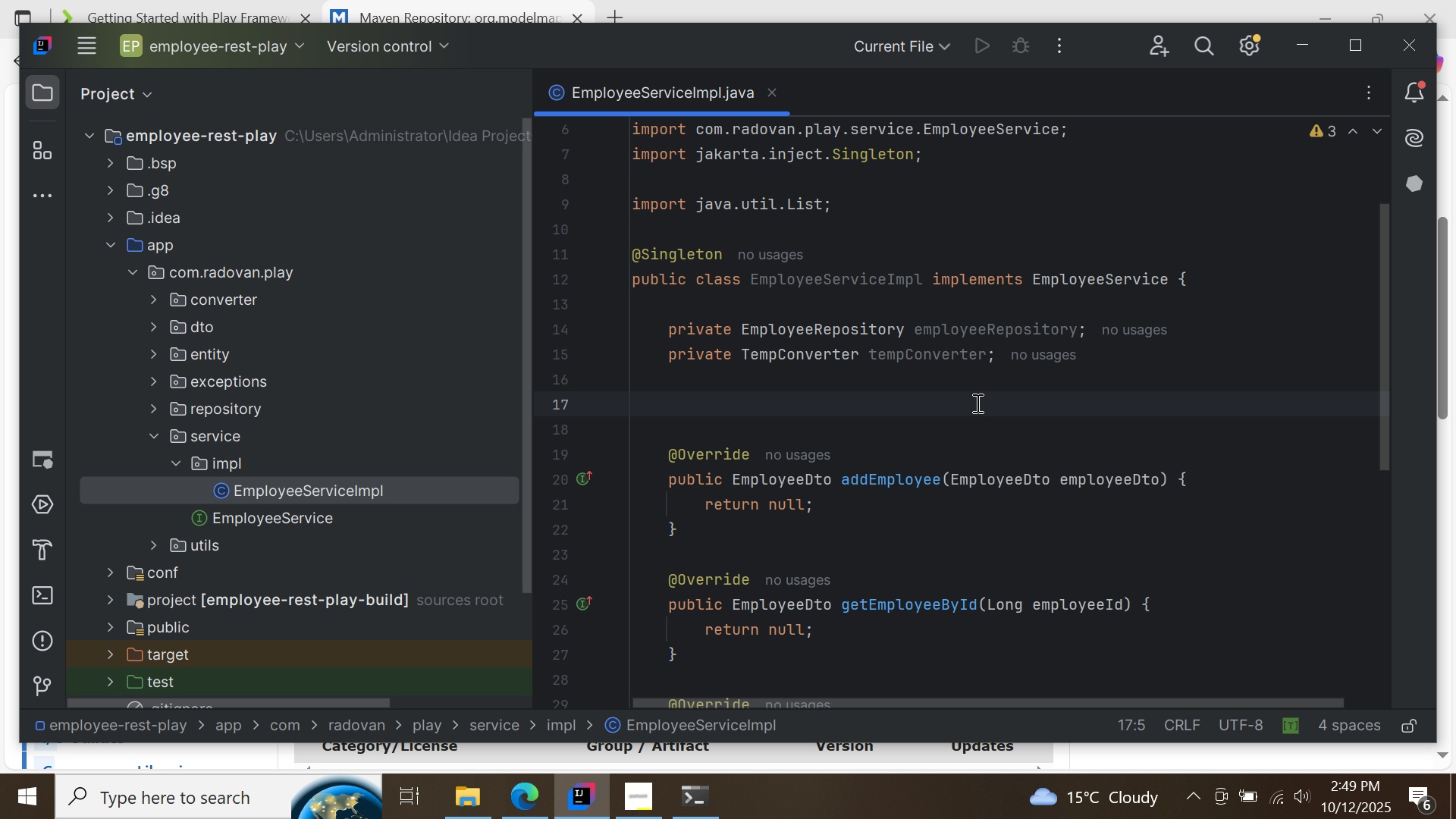 
right_click([976, 403])
 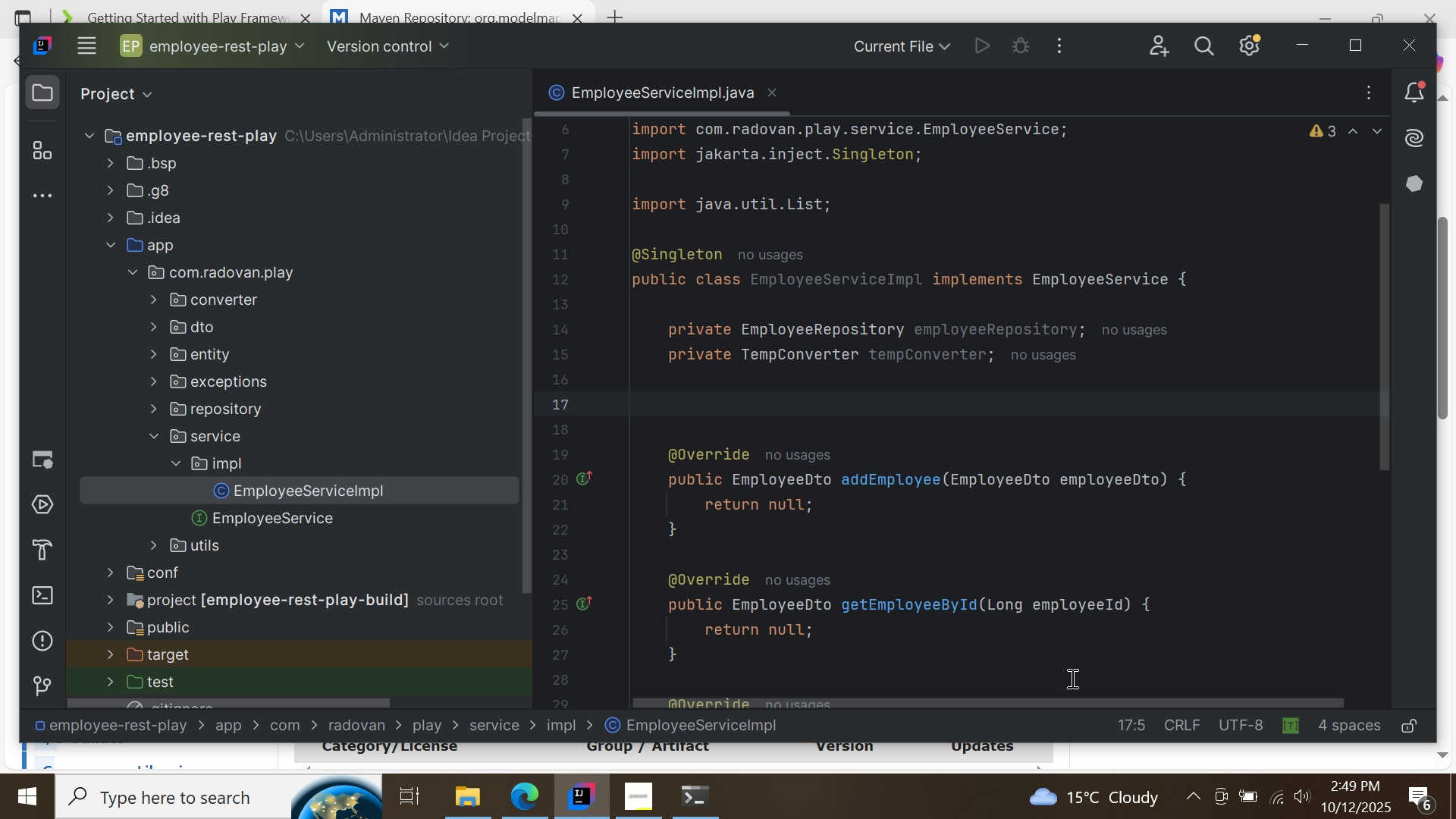 
left_click([1071, 678])
 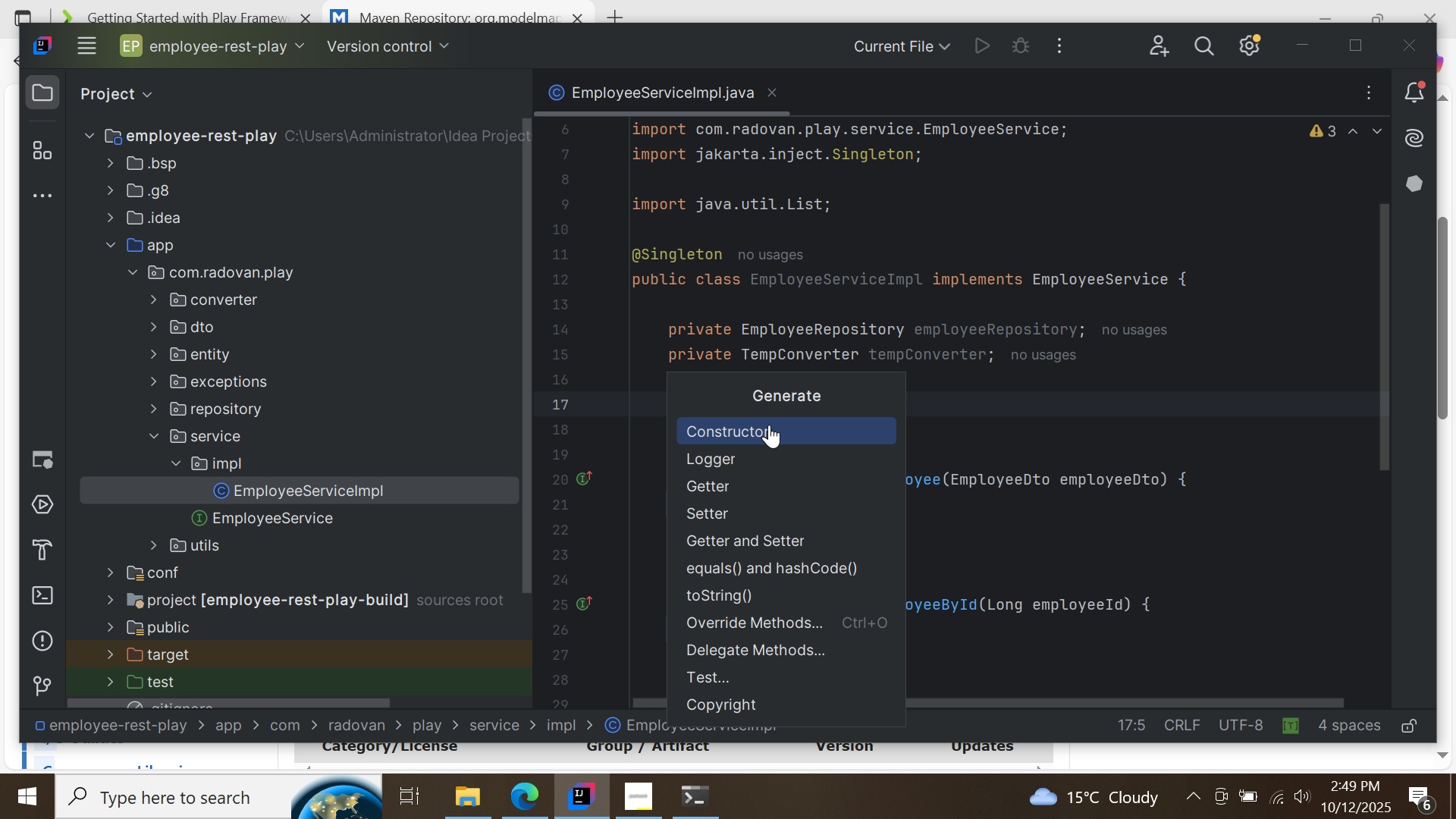 
left_click([769, 425])
 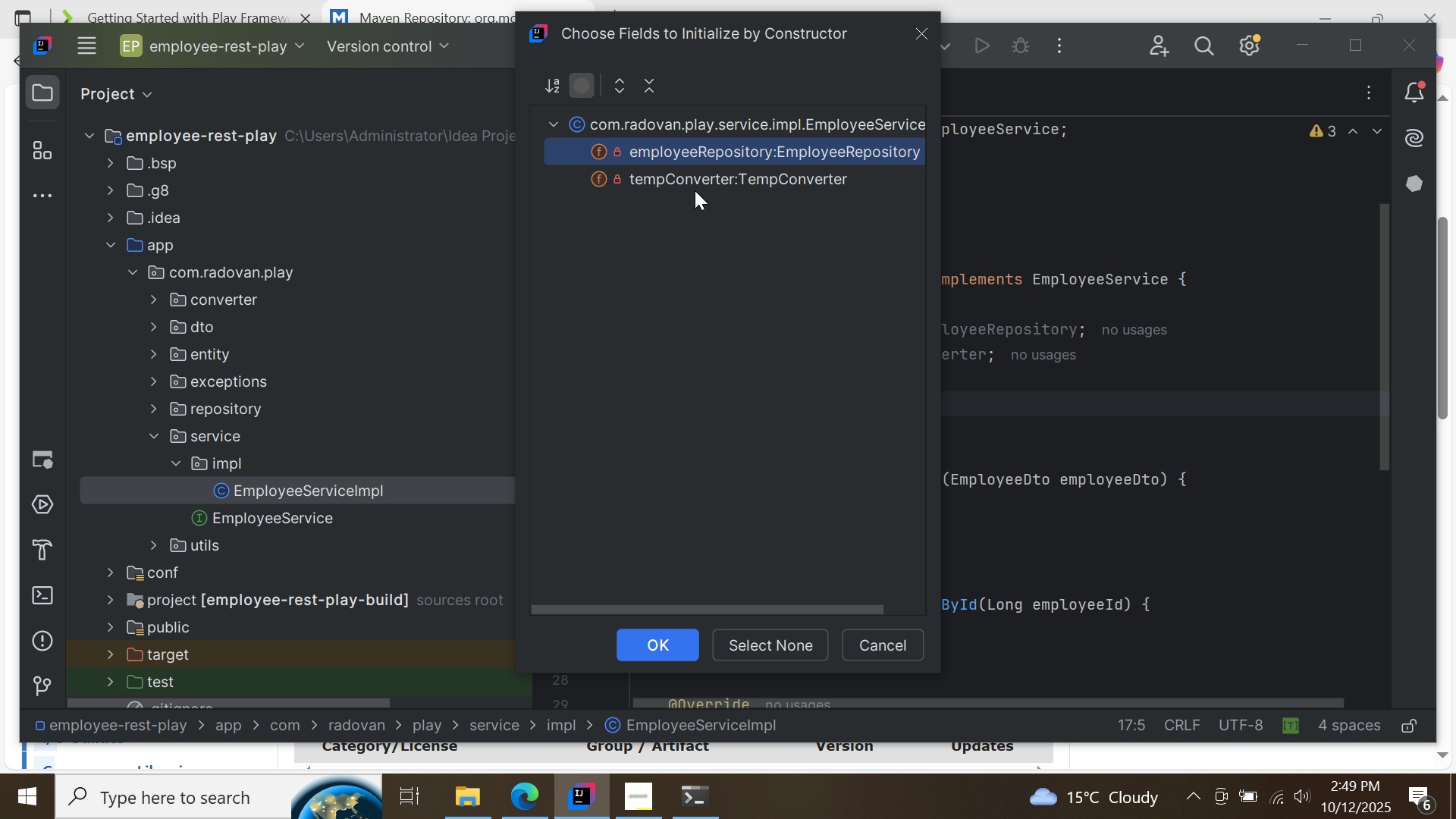 
hold_key(key=ControlLeft, duration=0.6)
left_click([692, 181])
 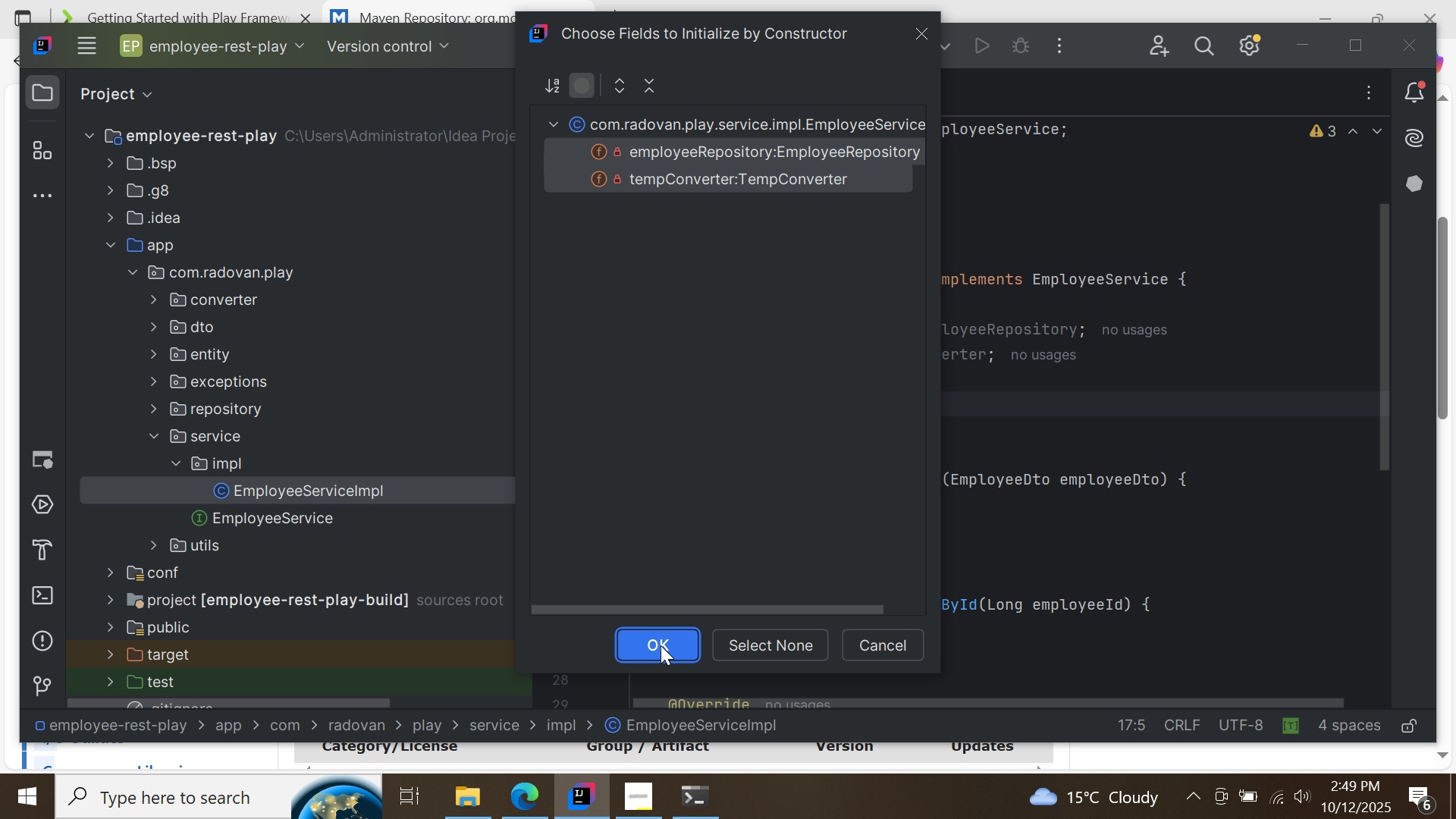 
left_click([661, 645])
 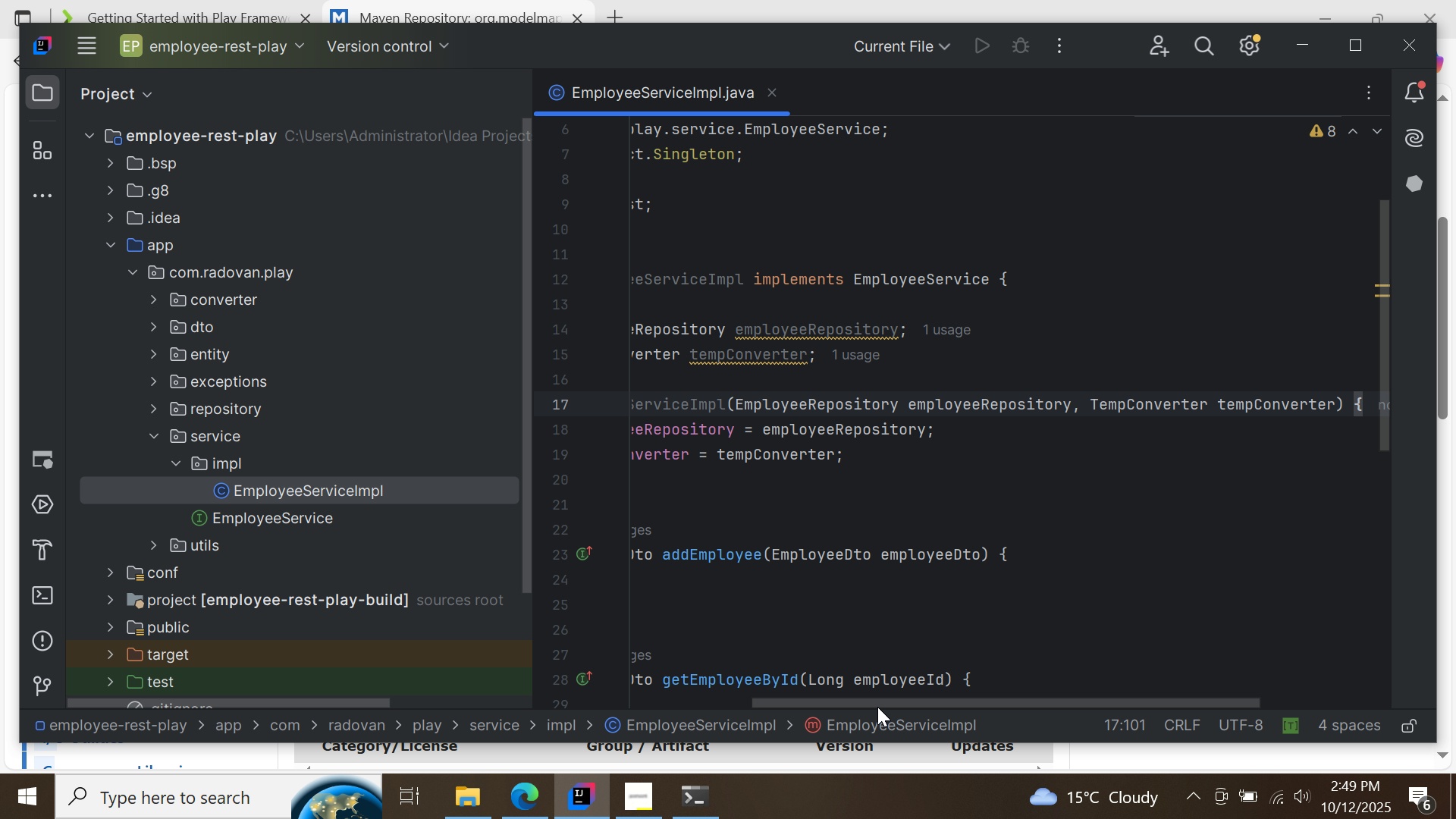 
left_click_drag(start_coordinate=[876, 706], to_coordinate=[737, 717])
 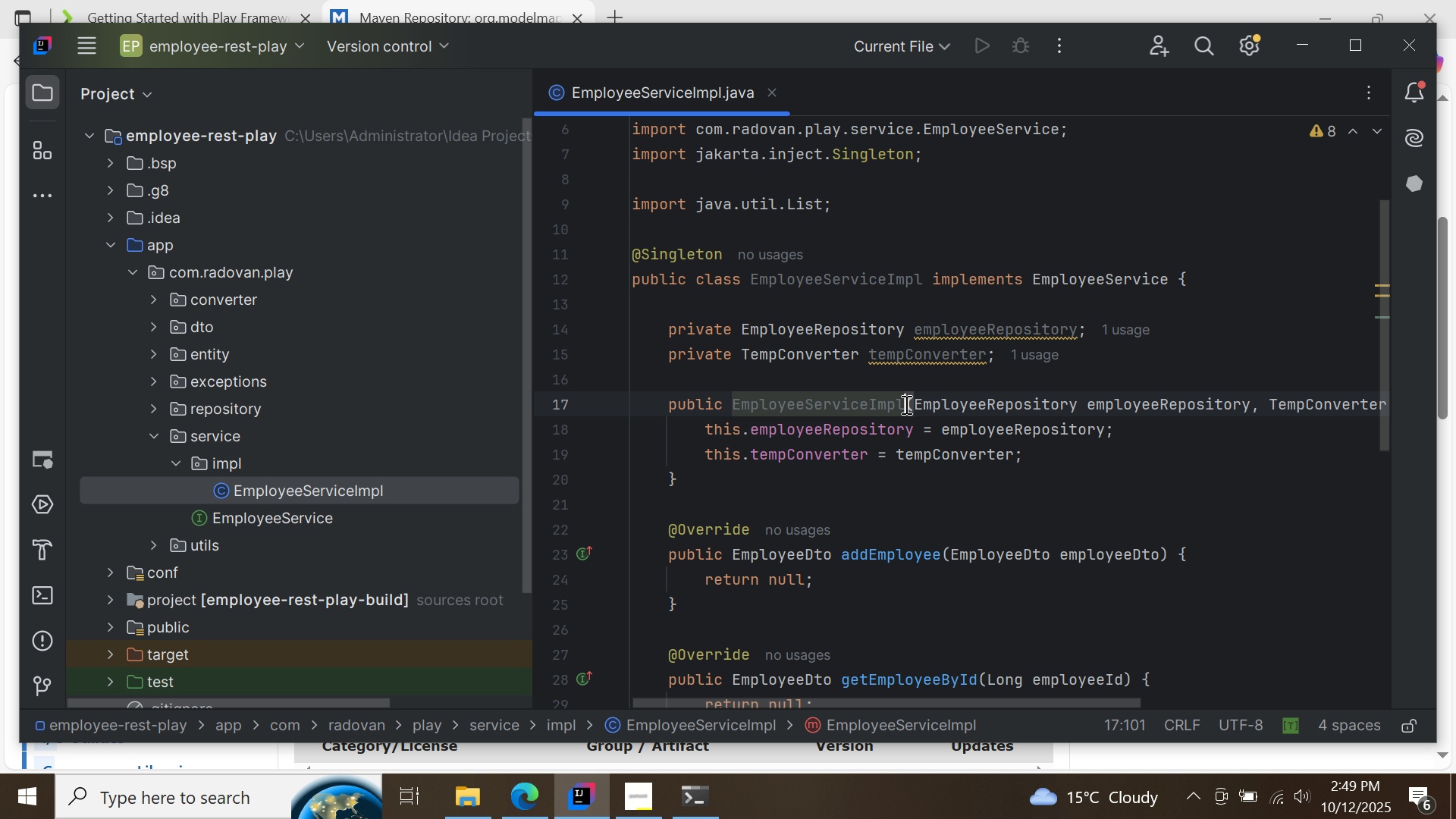 
left_click([905, 404])
 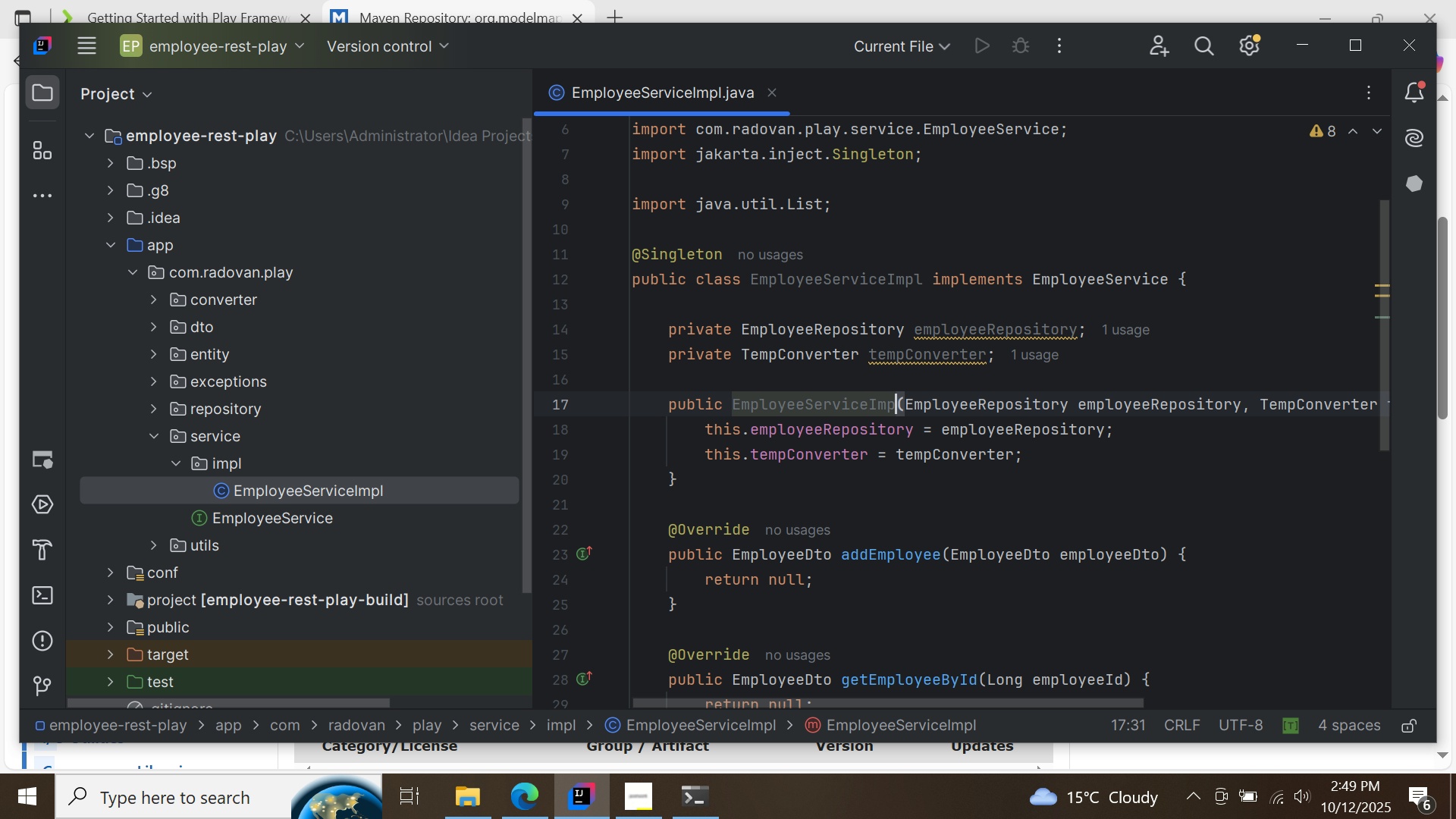 
hold_key(key=Backspace, duration=1.14)
 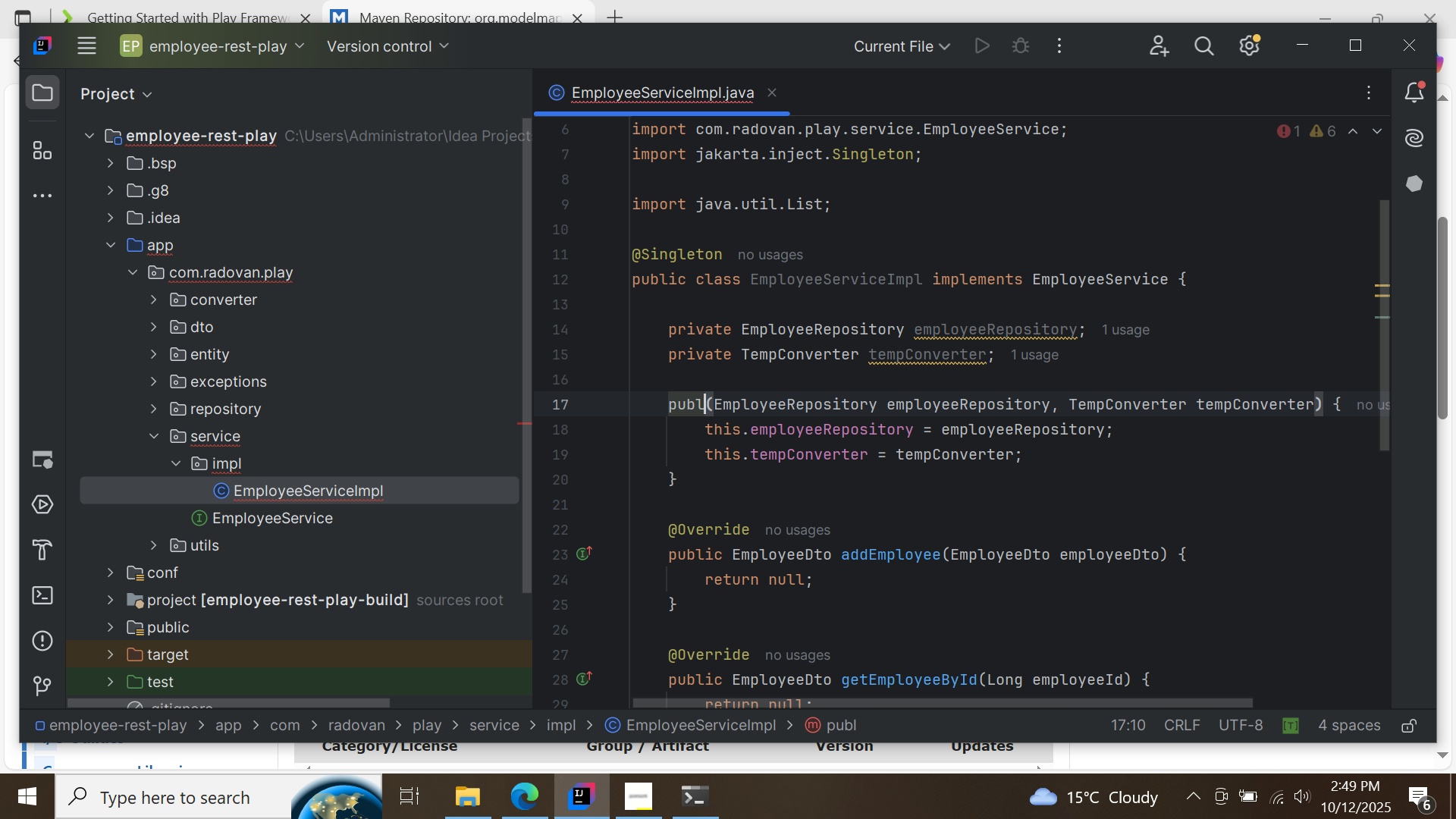 
key(Backspace)
key(Backspace)
key(Backspace)
key(Backspace)
type(rivate void initialize)
 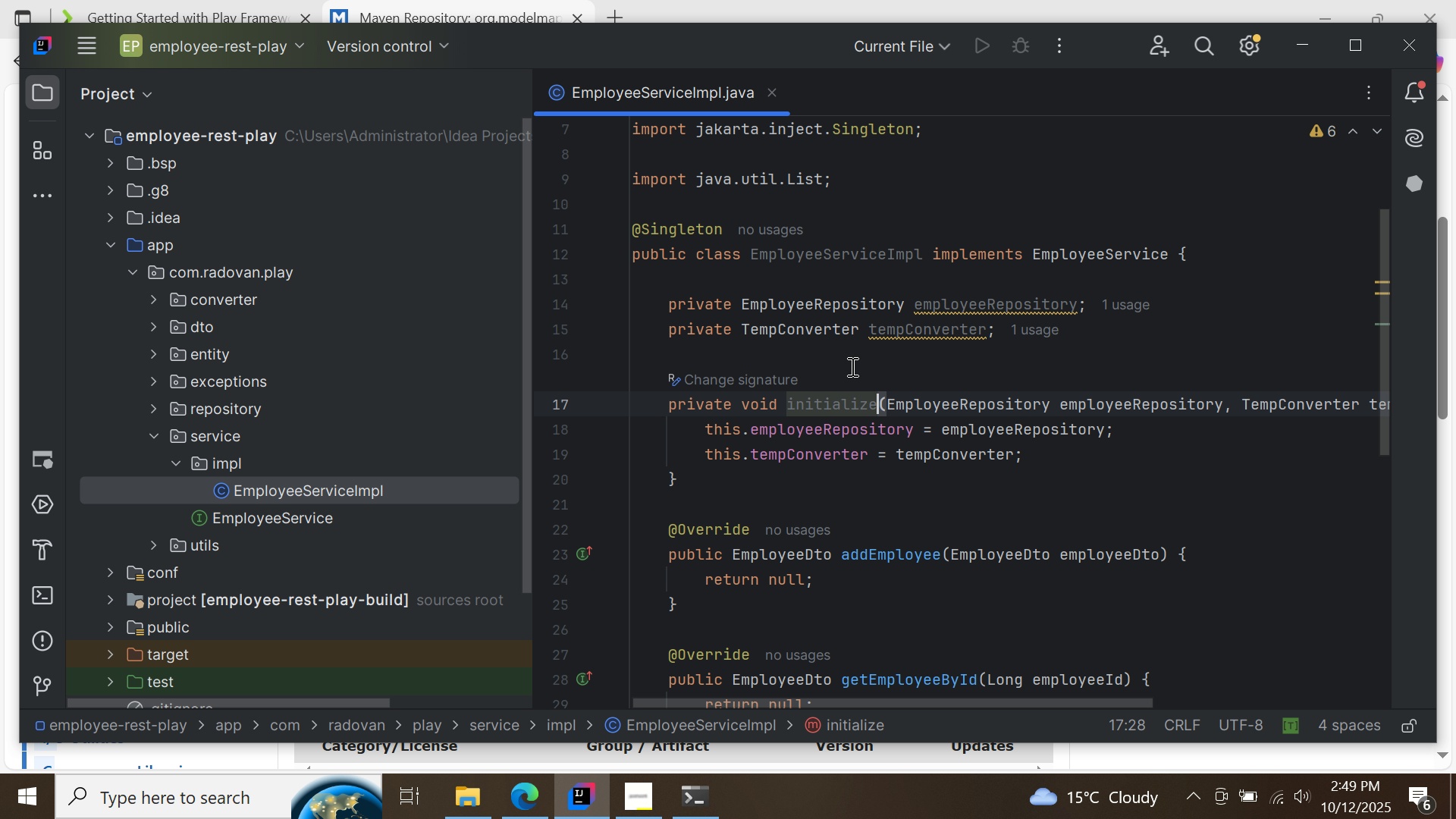 
left_click([851, 367])
 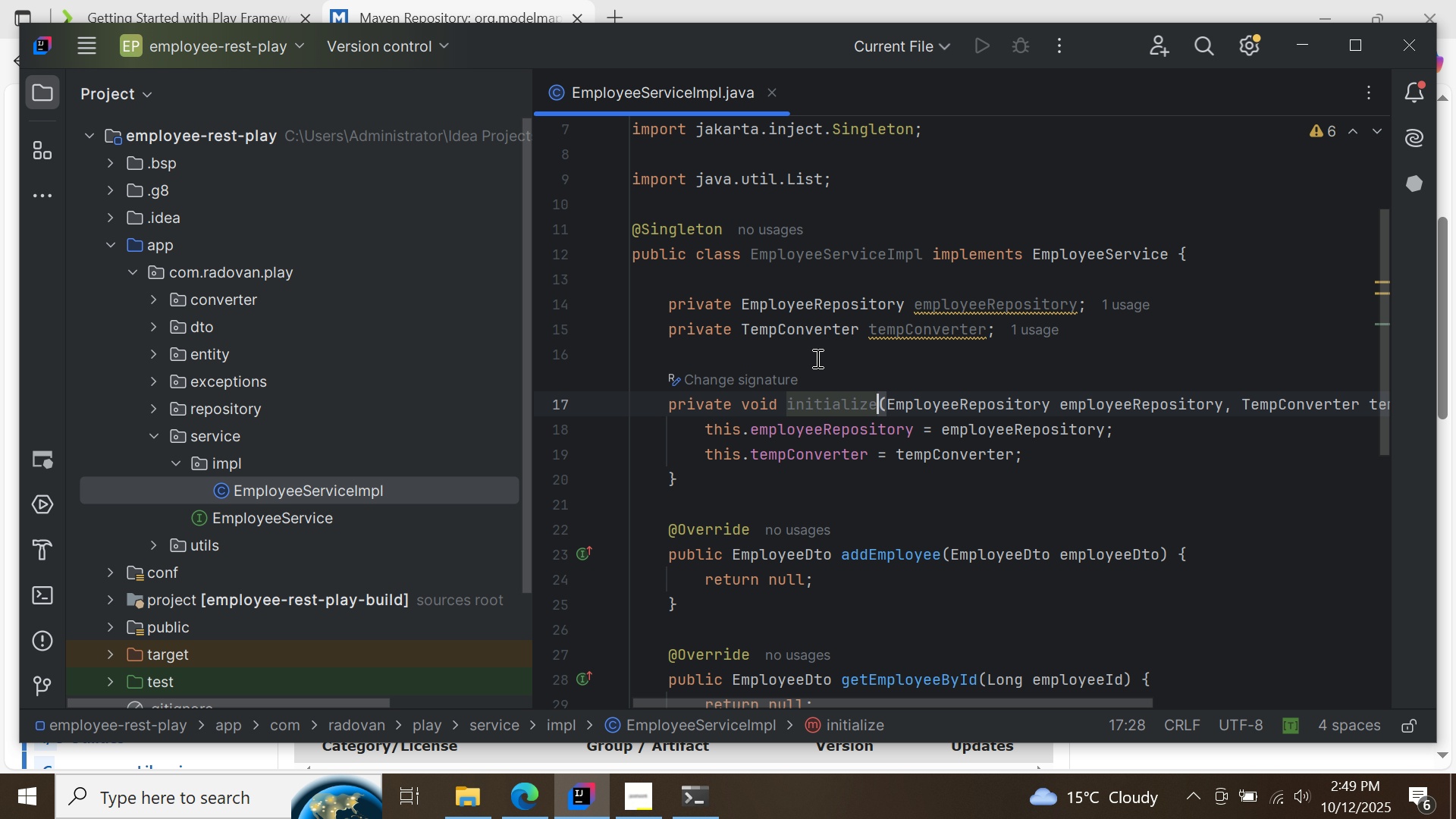 
left_click([816, 358])
 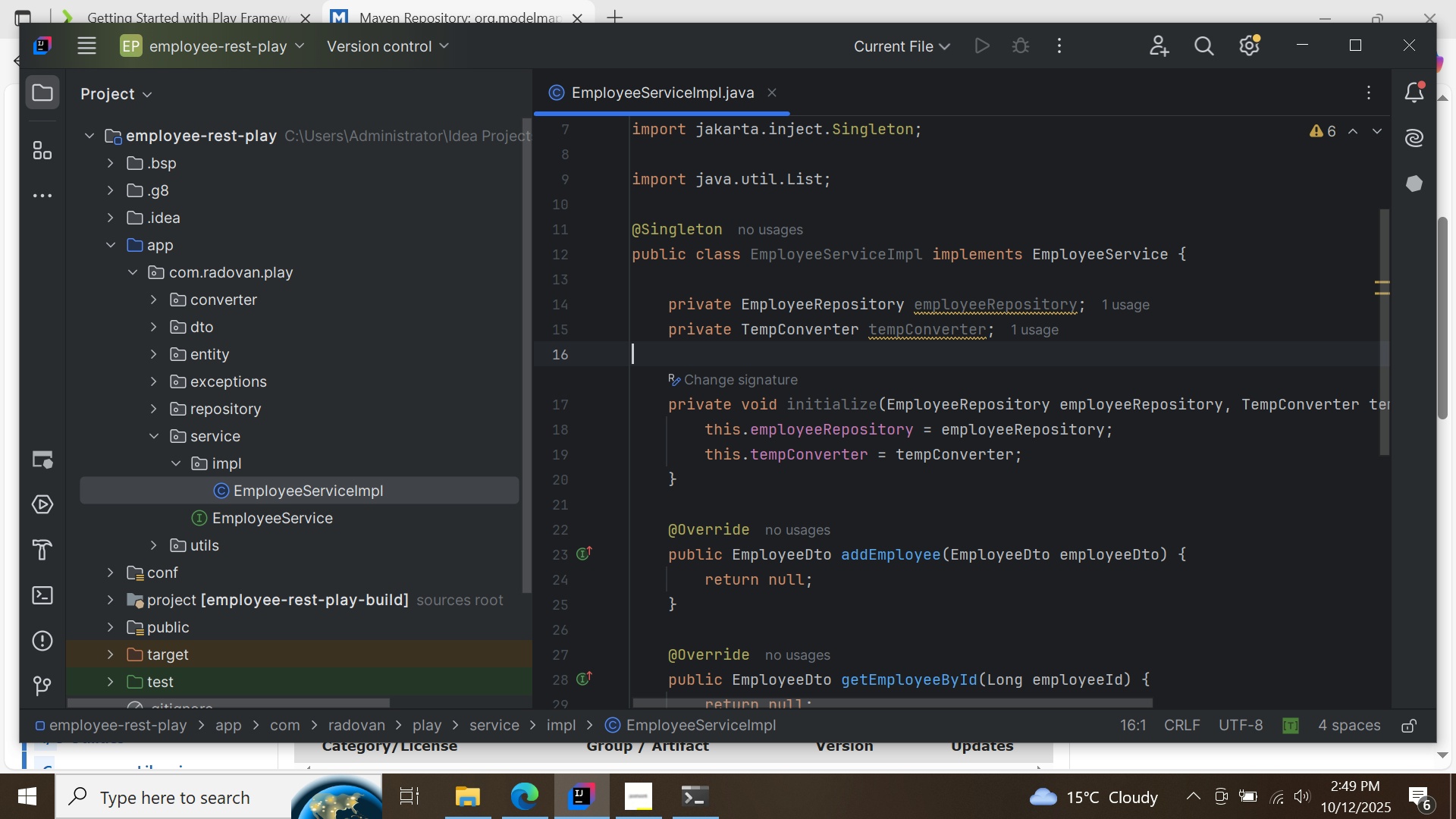 
key(Enter)
 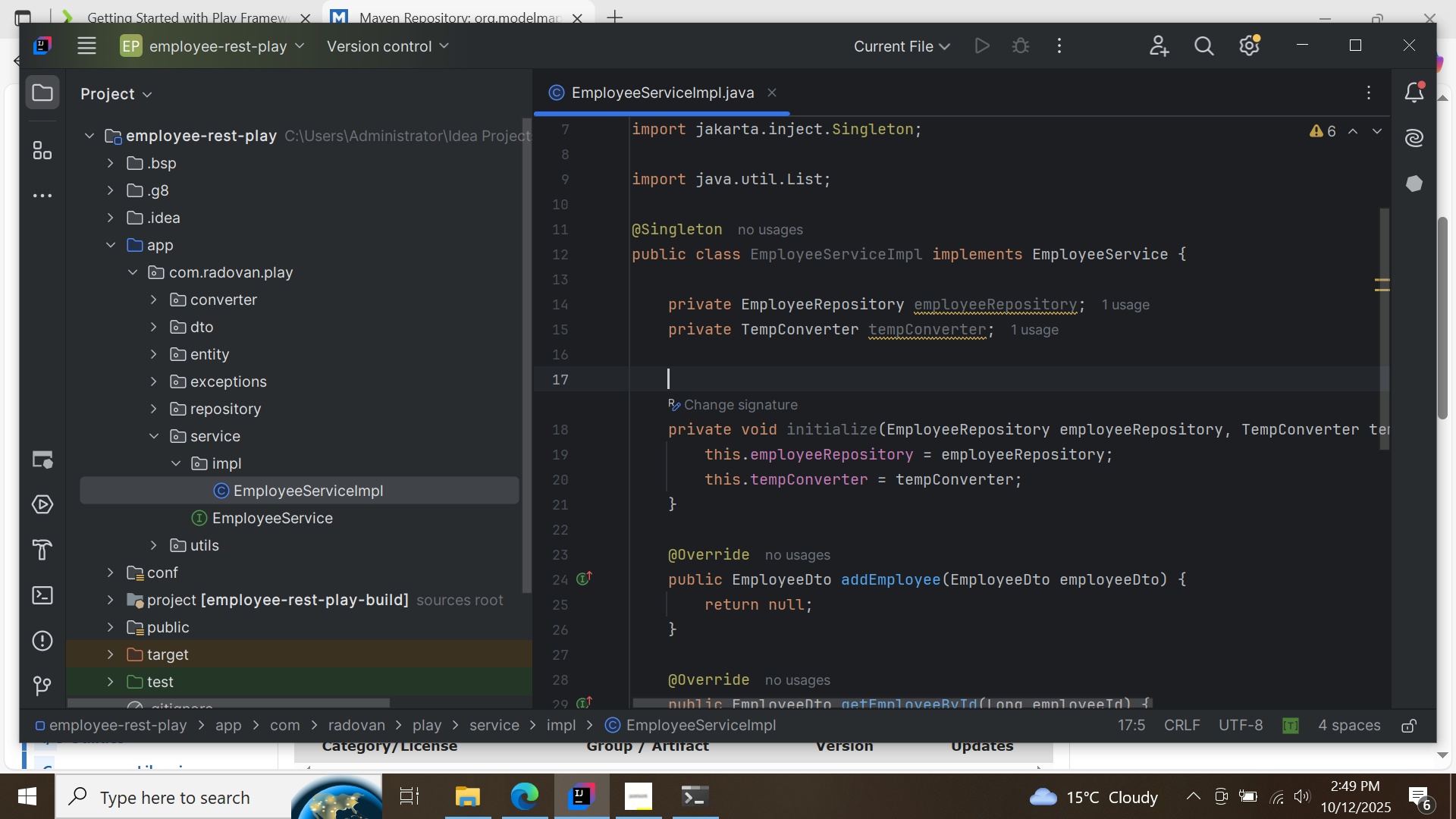 
type(@Inj)
 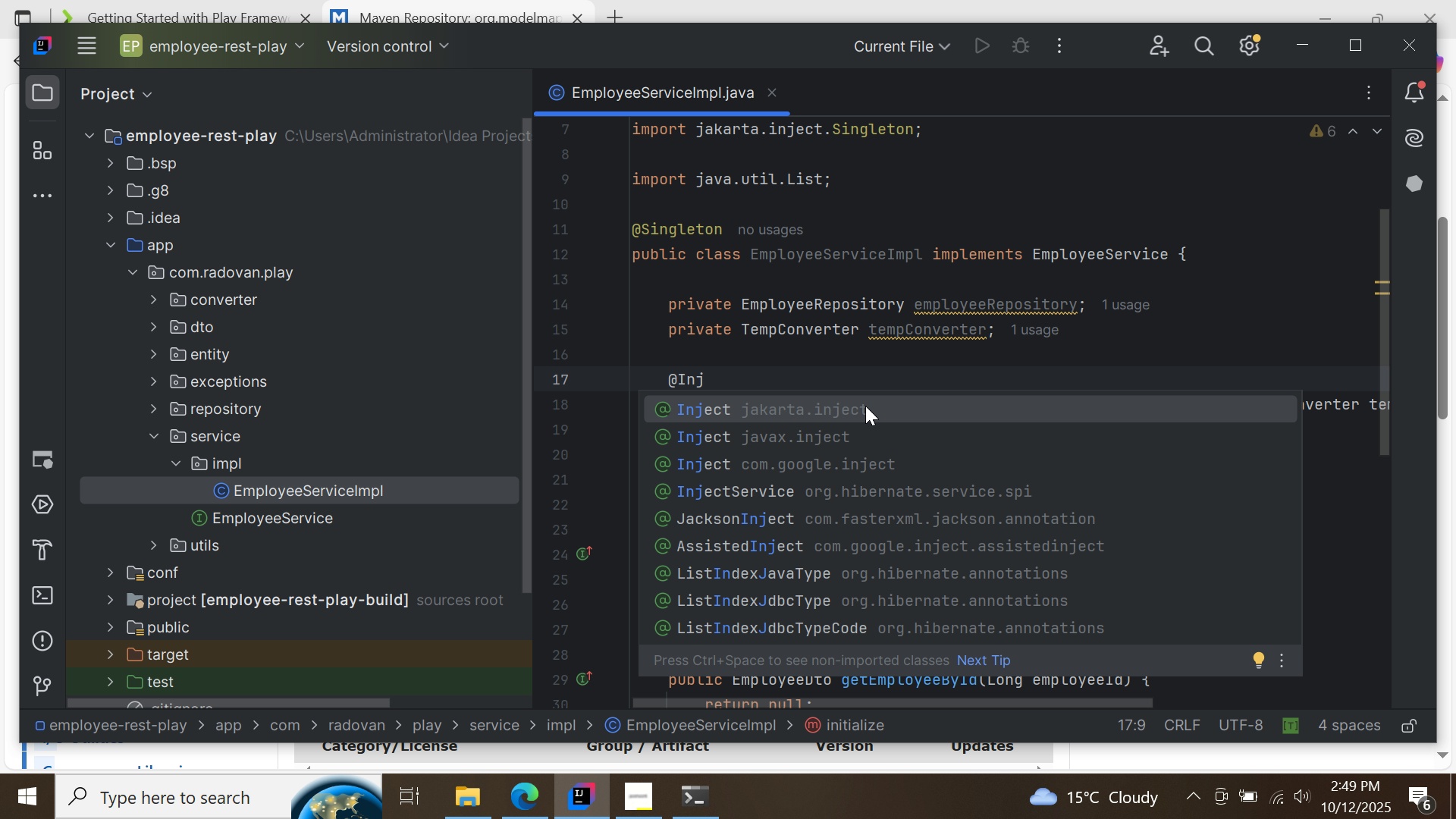 
left_click_drag(start_coordinate=[866, 406], to_coordinate=[856, 409])
 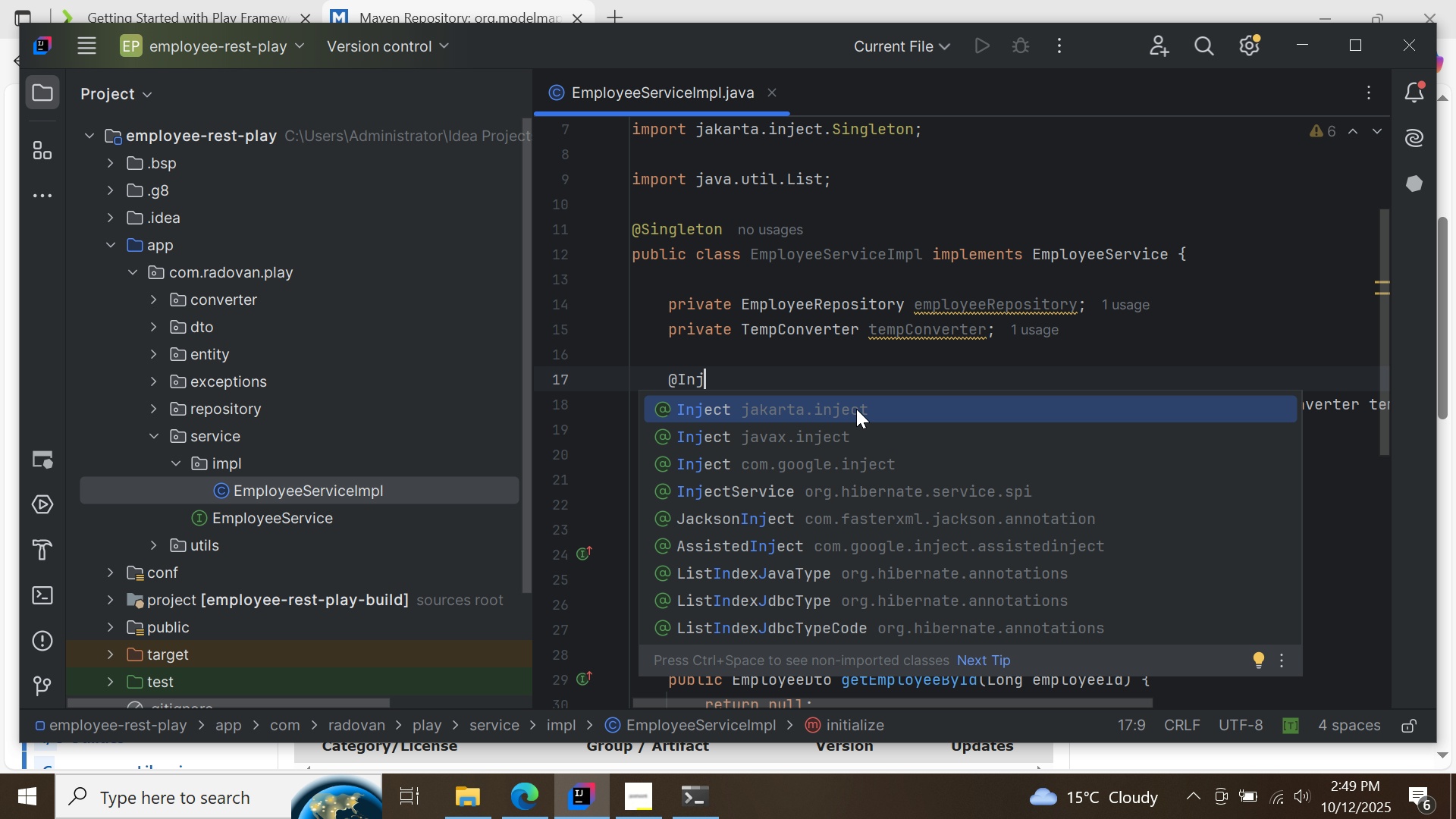 
double_click([856, 409])
 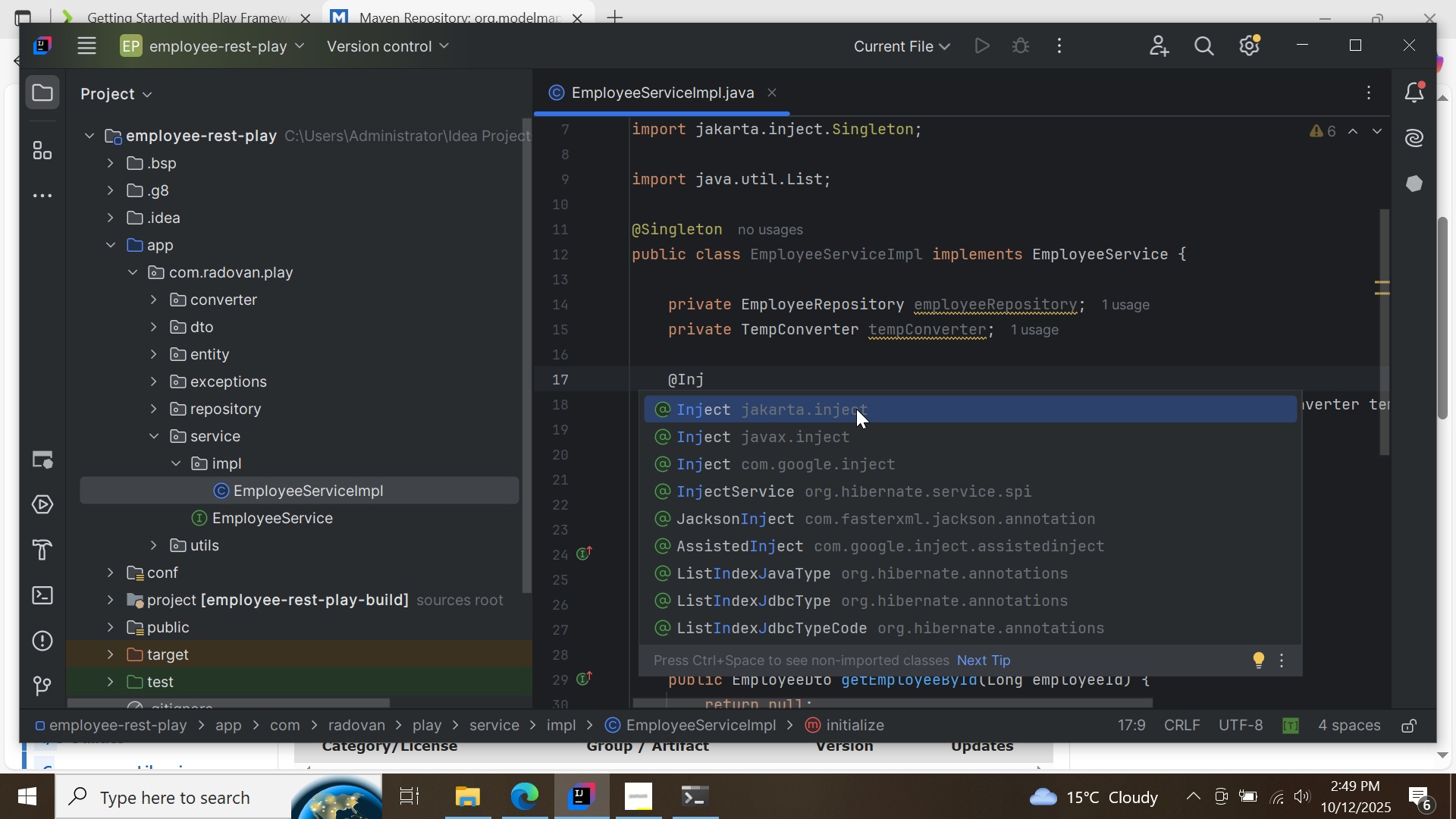 
double_click([856, 409])
 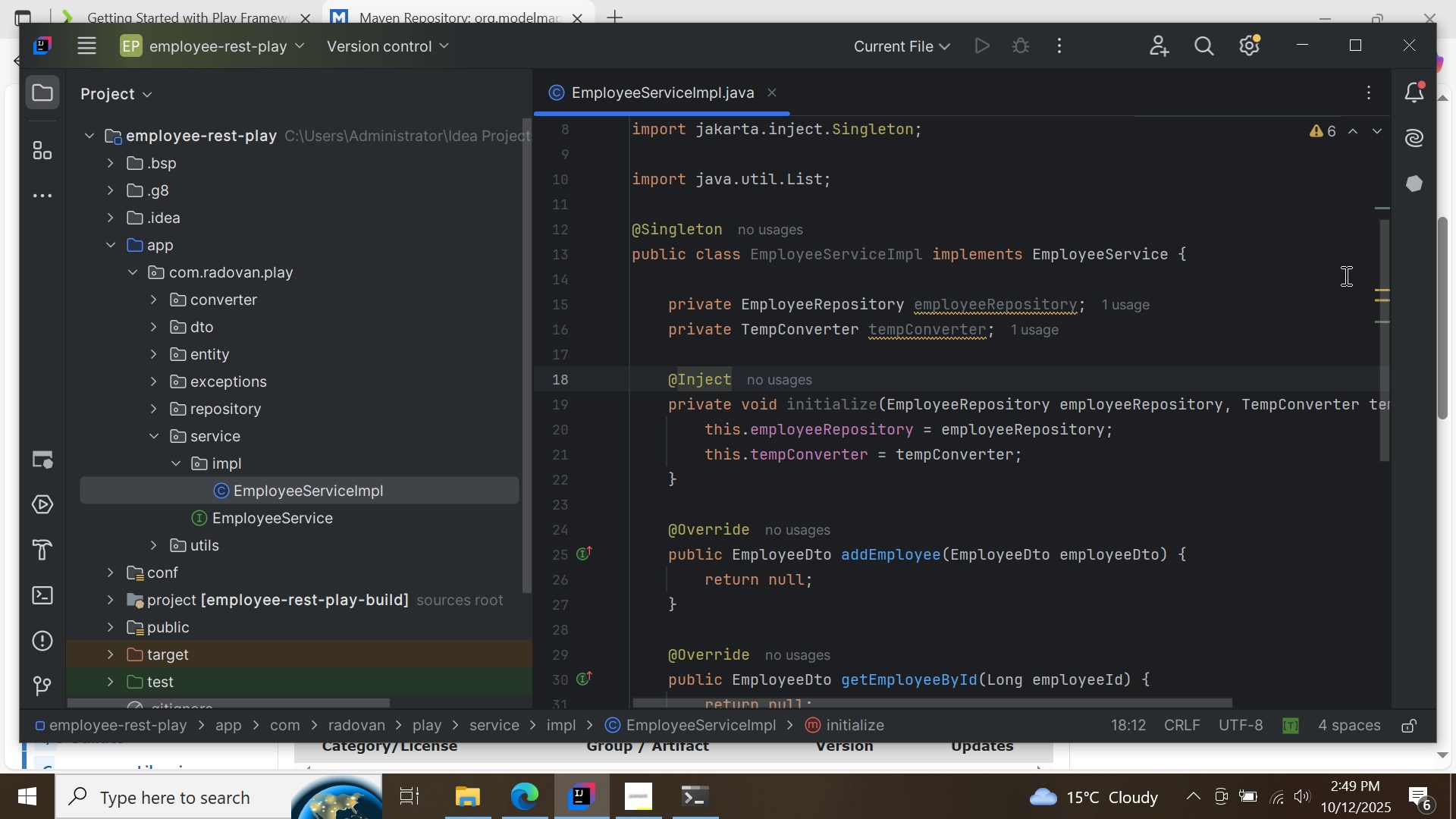 
left_click_drag(start_coordinate=[1383, 240], to_coordinate=[1387, 319])
 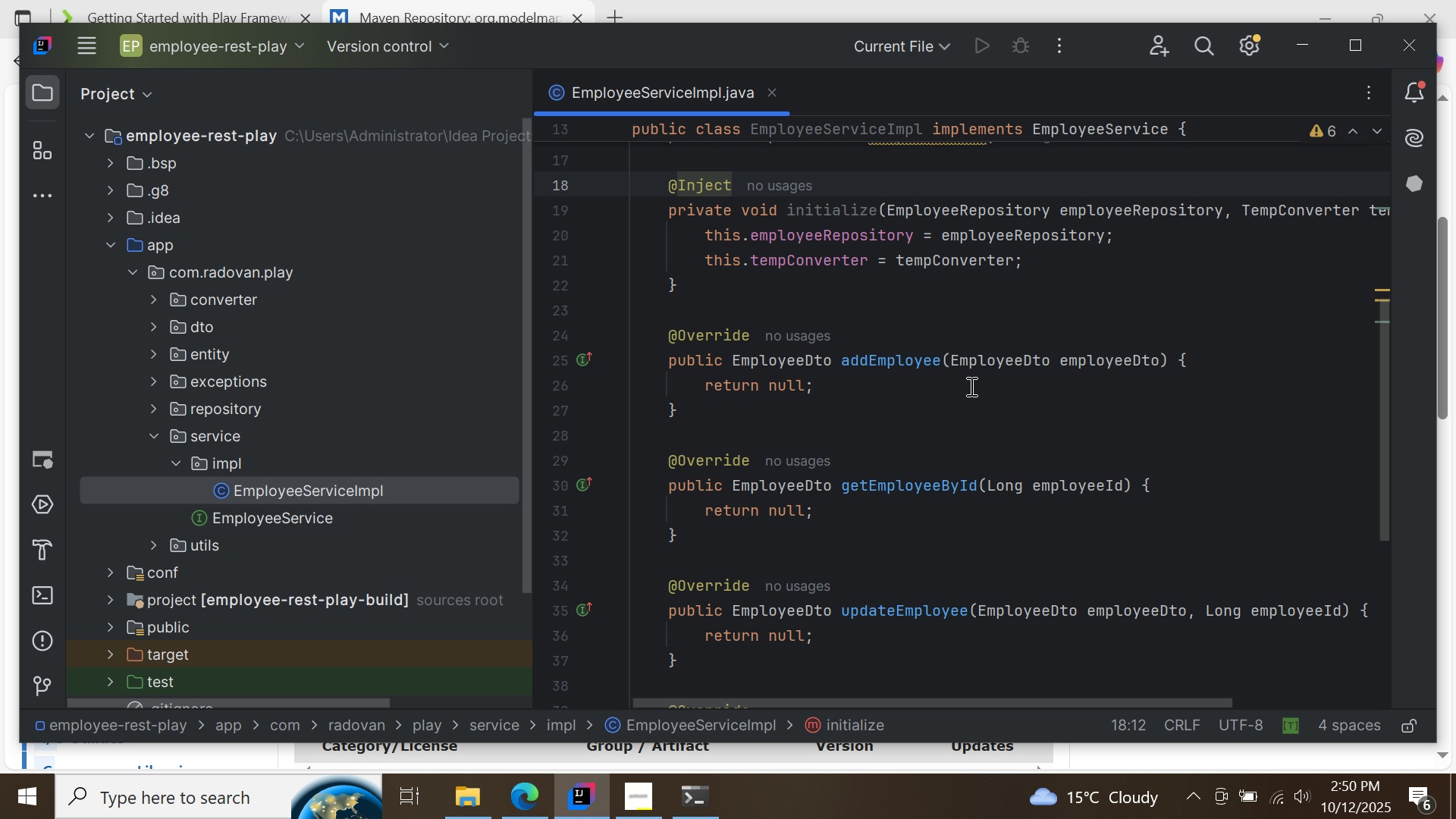 
left_click([970, 386])
 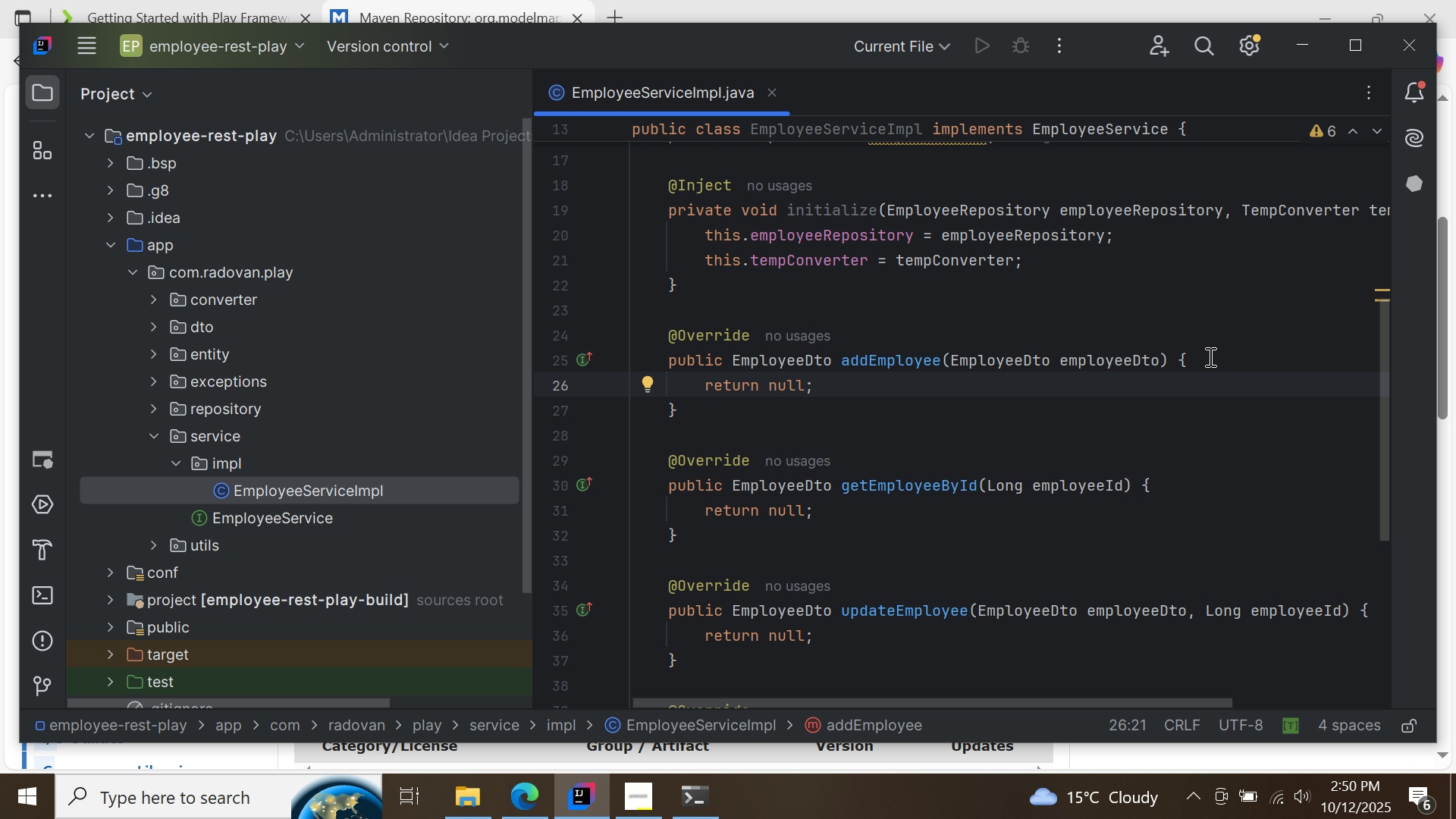 
left_click([1209, 356])
 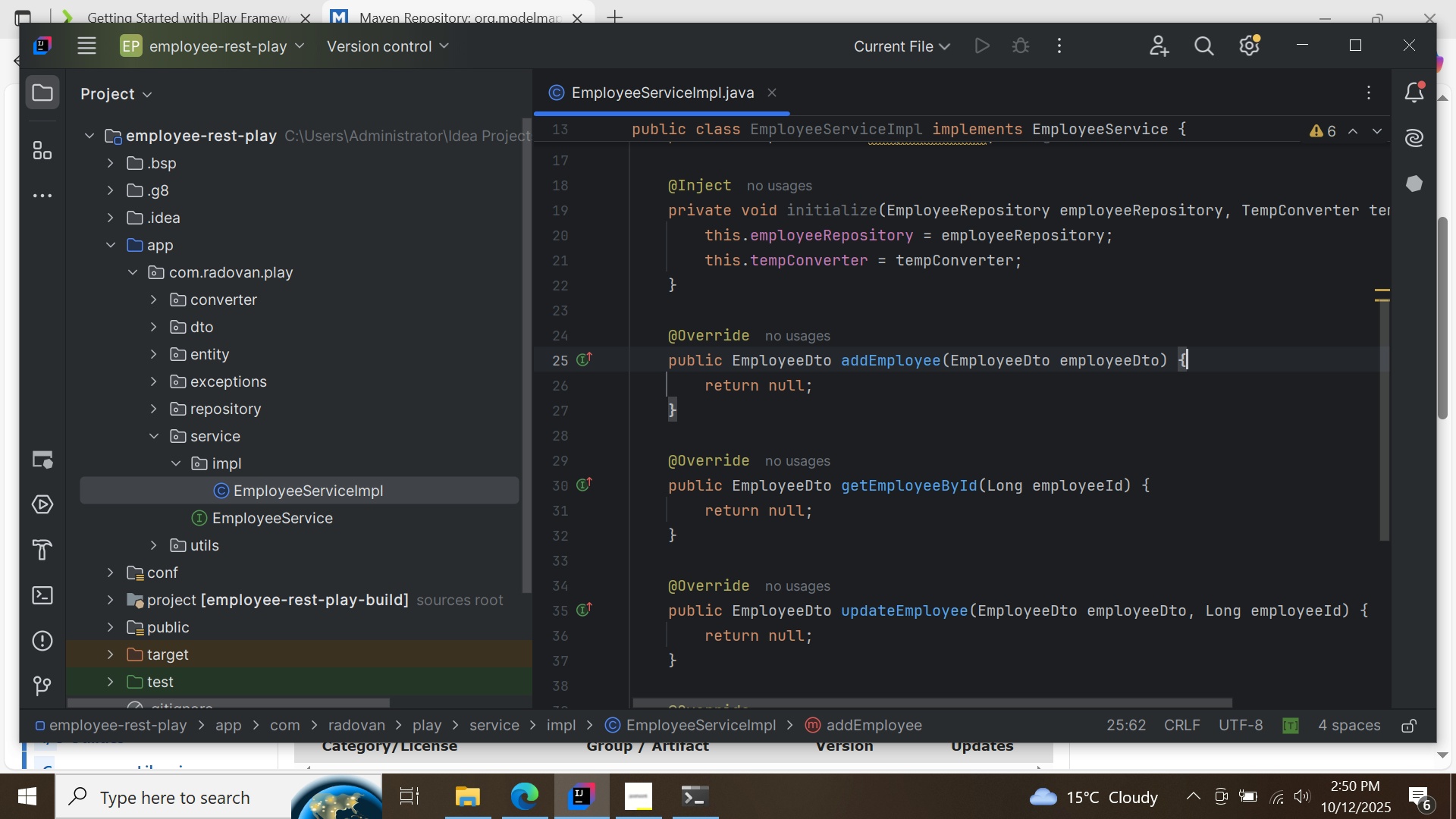 
key(Enter)
 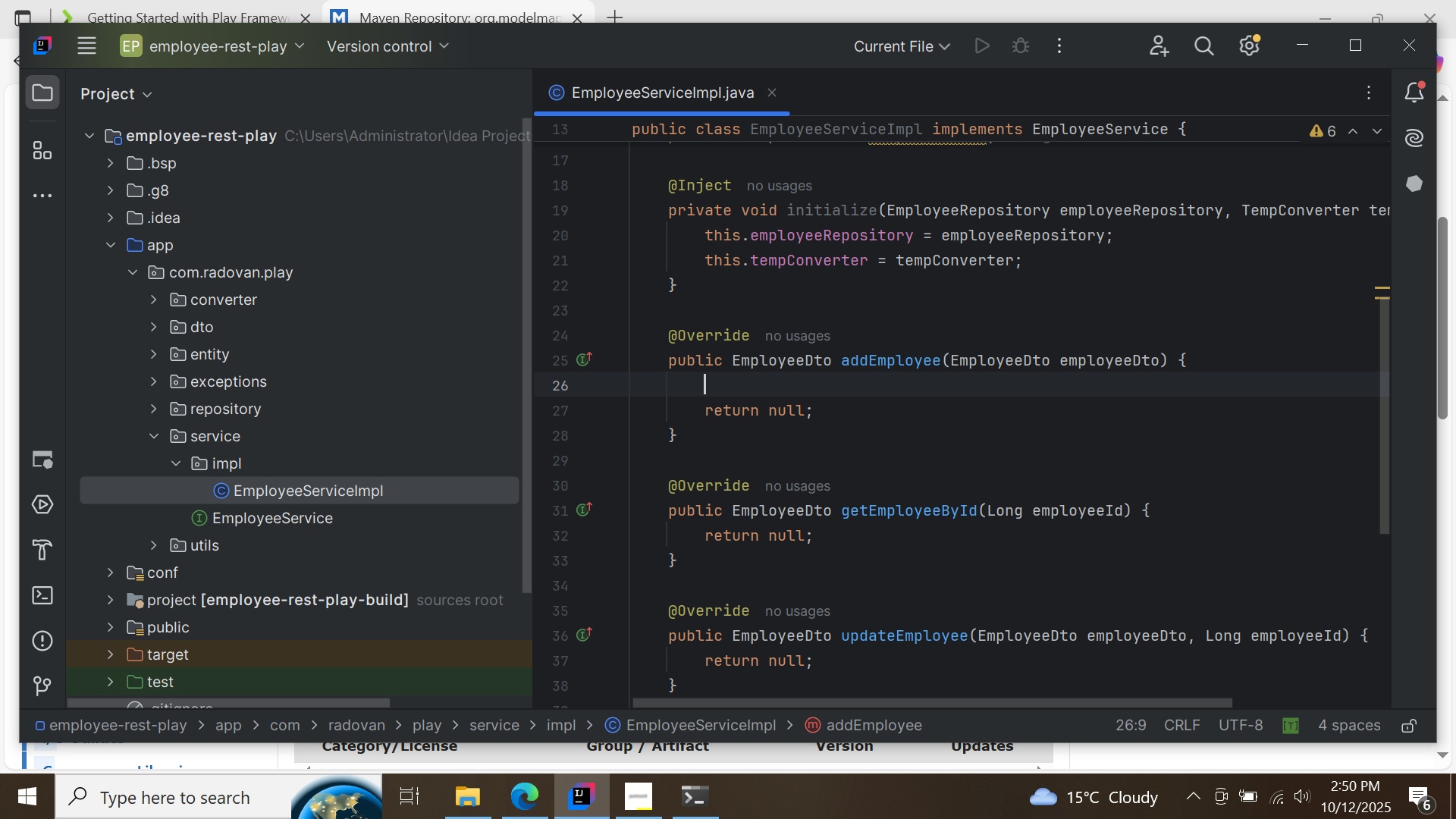 
type(Empl)
 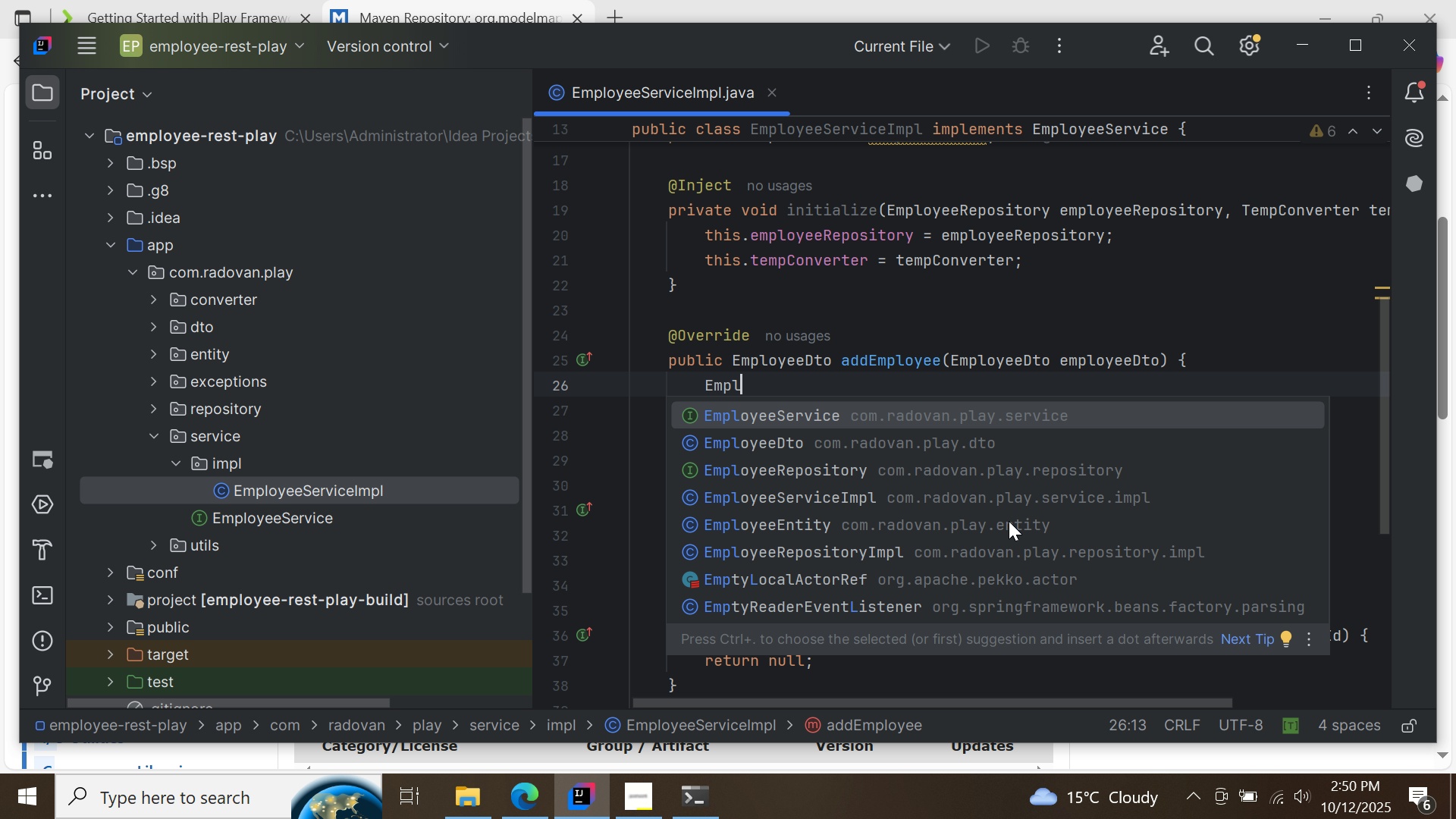 
double_click([1009, 521])
 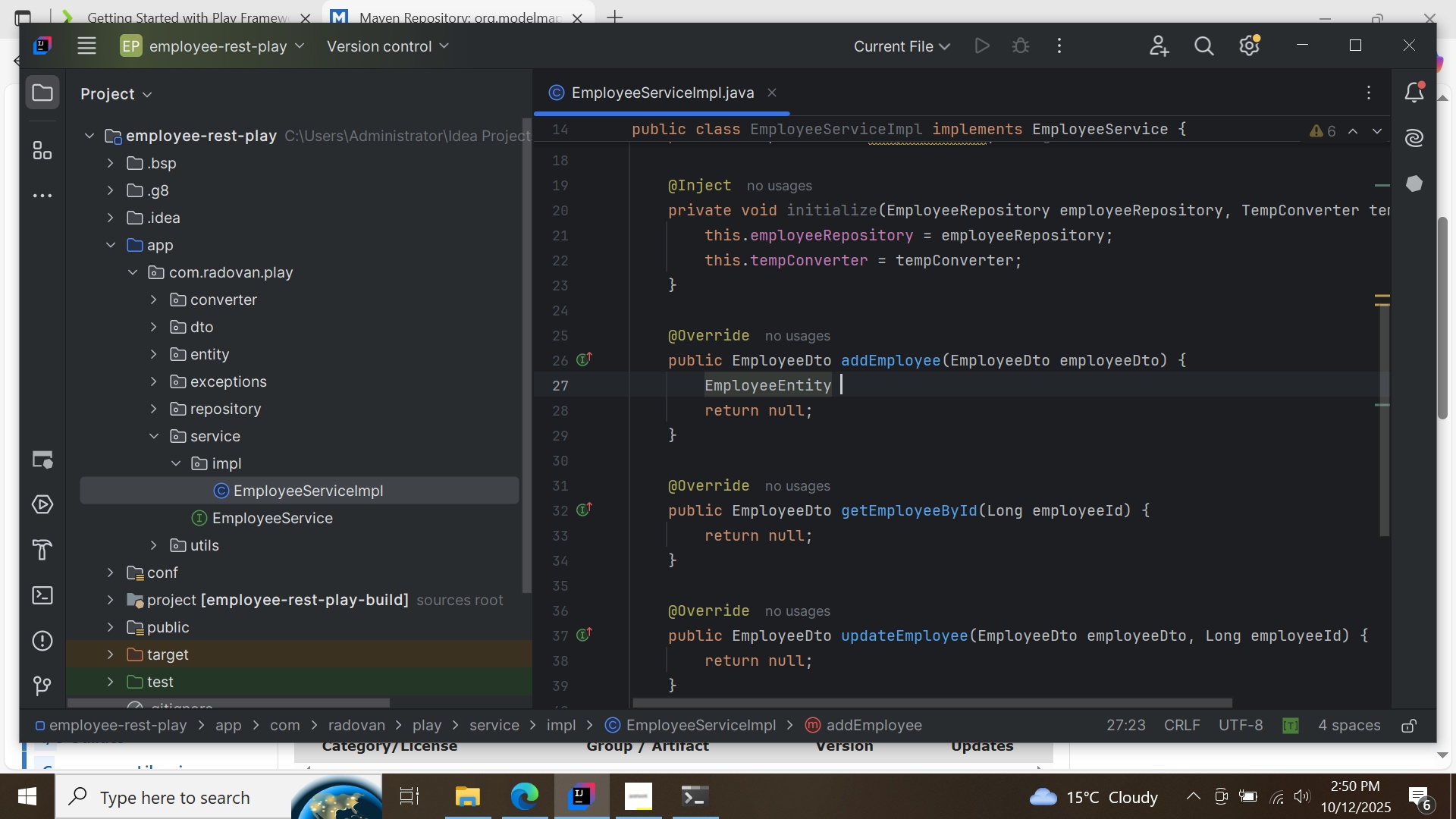 
type( storedEm)
key(Backspace)
type(mployee = em)
 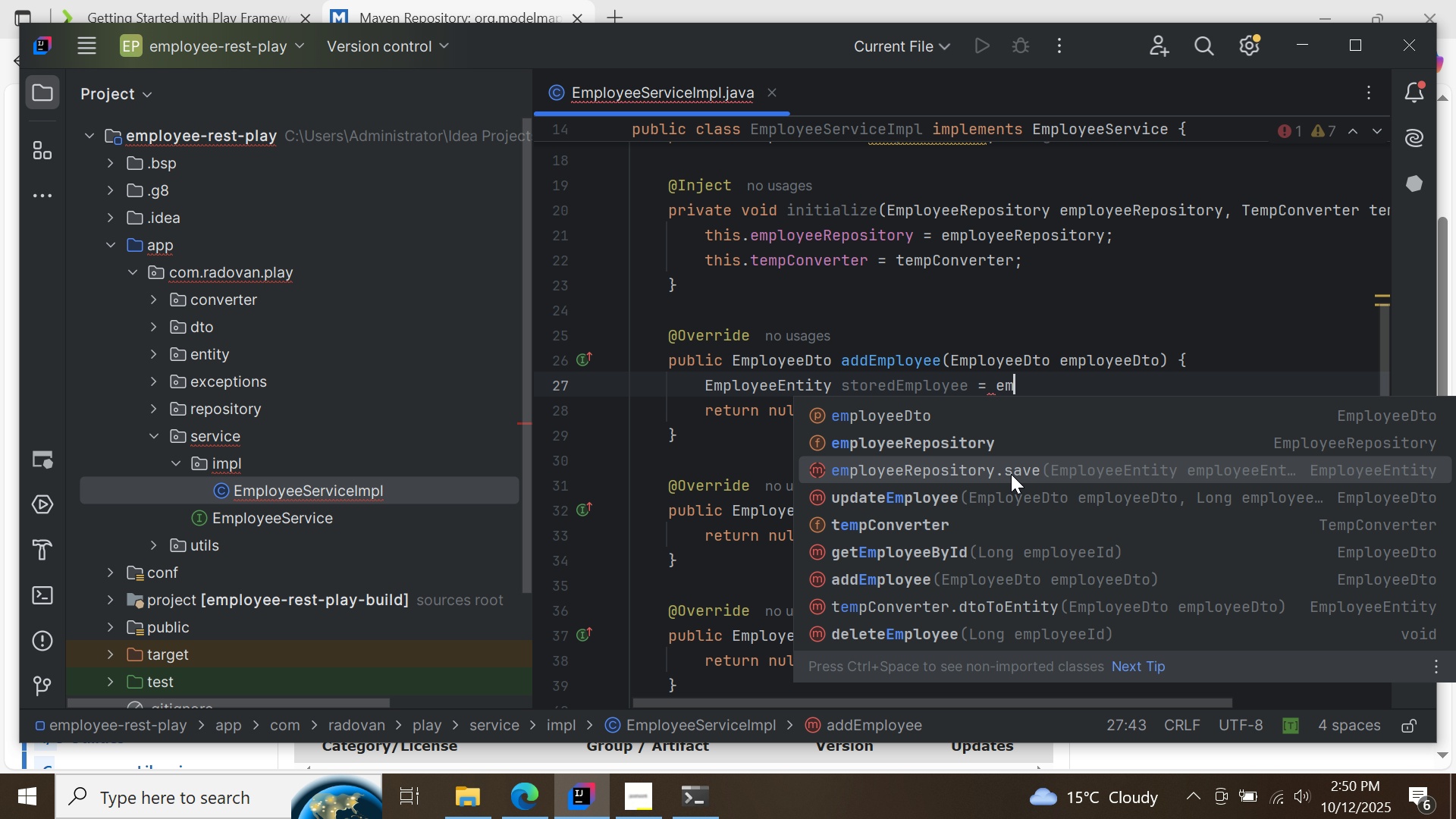 
double_click([1011, 474])
 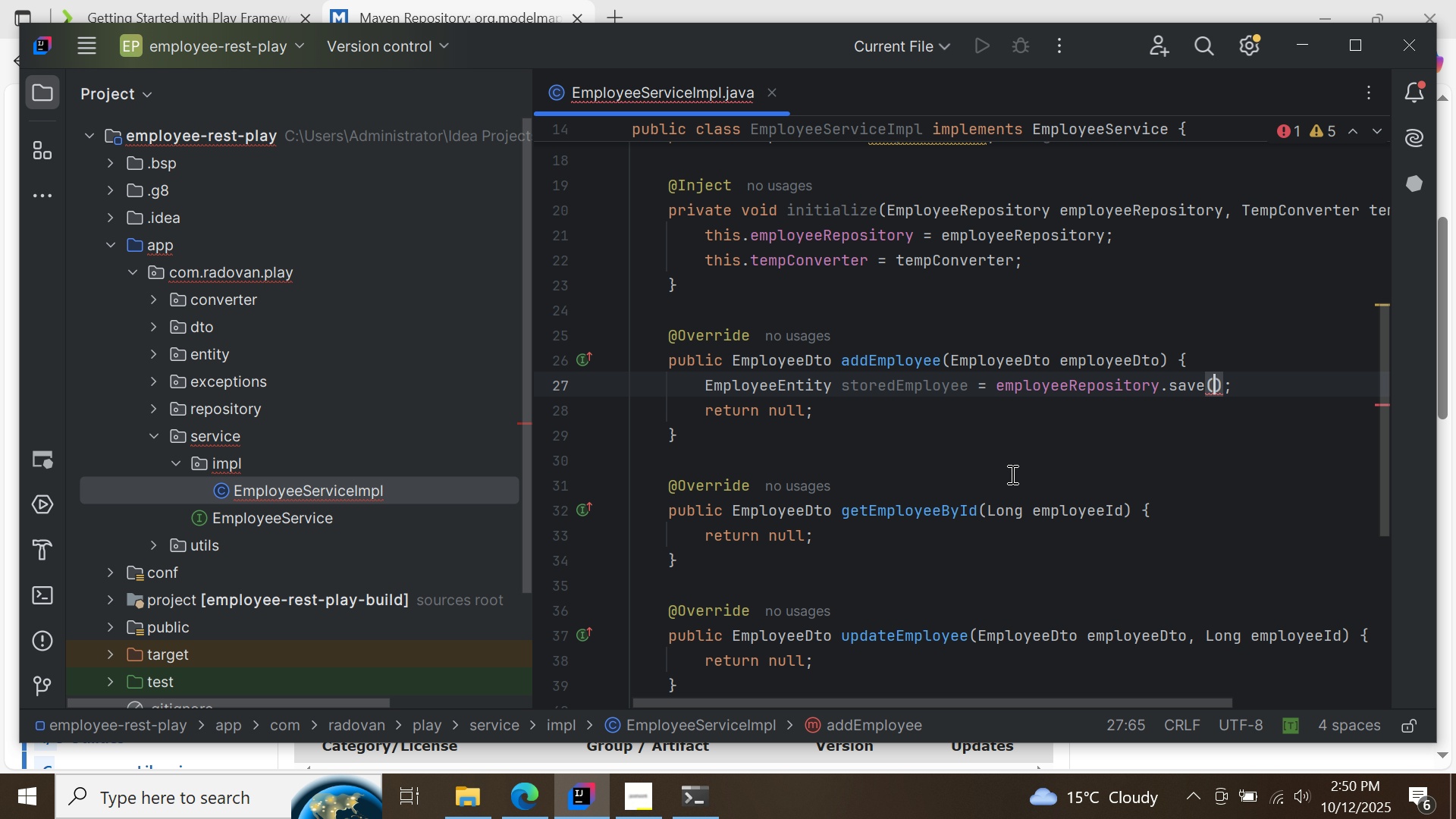 
type(te)
 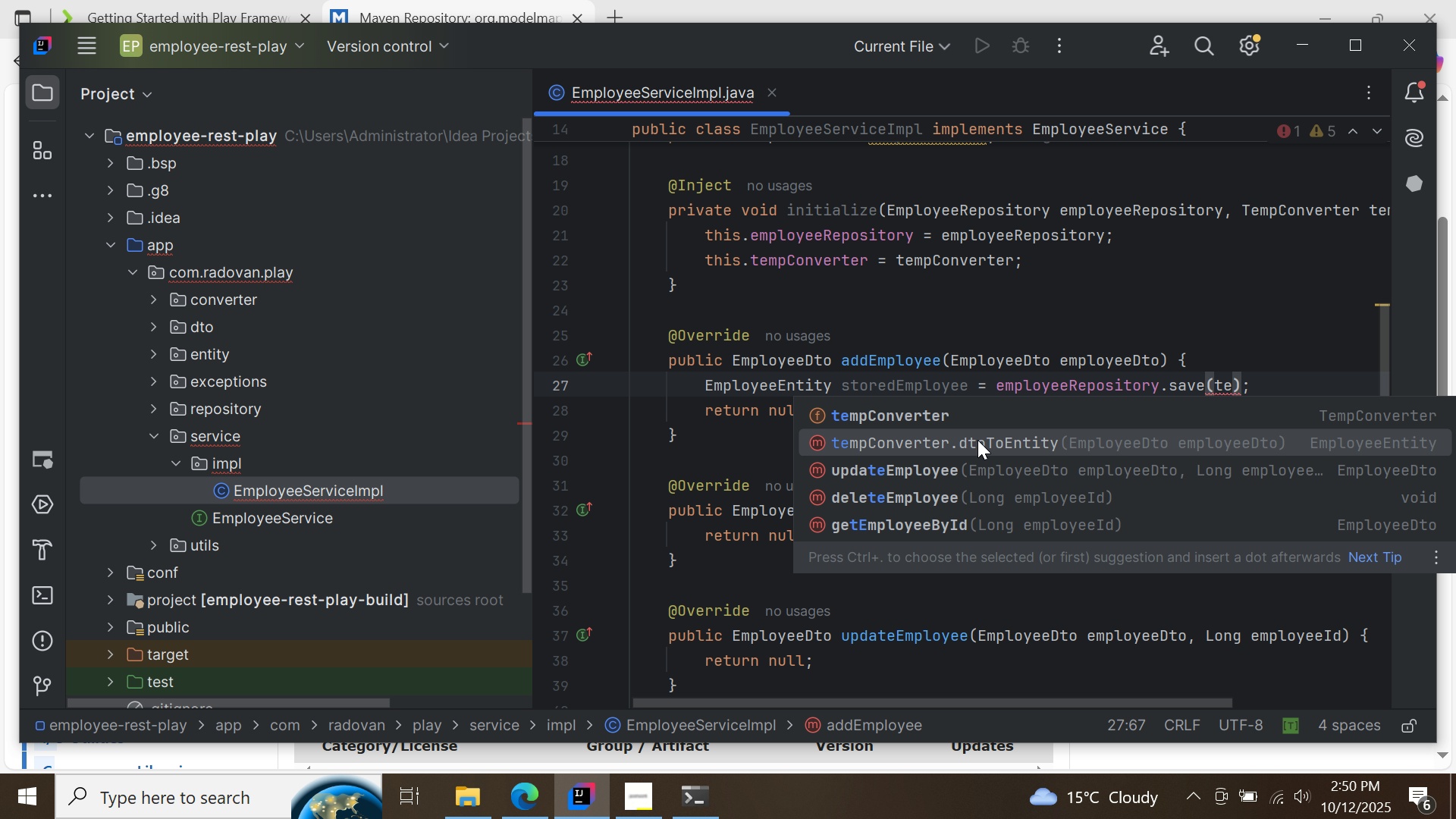 
double_click([977, 440])
 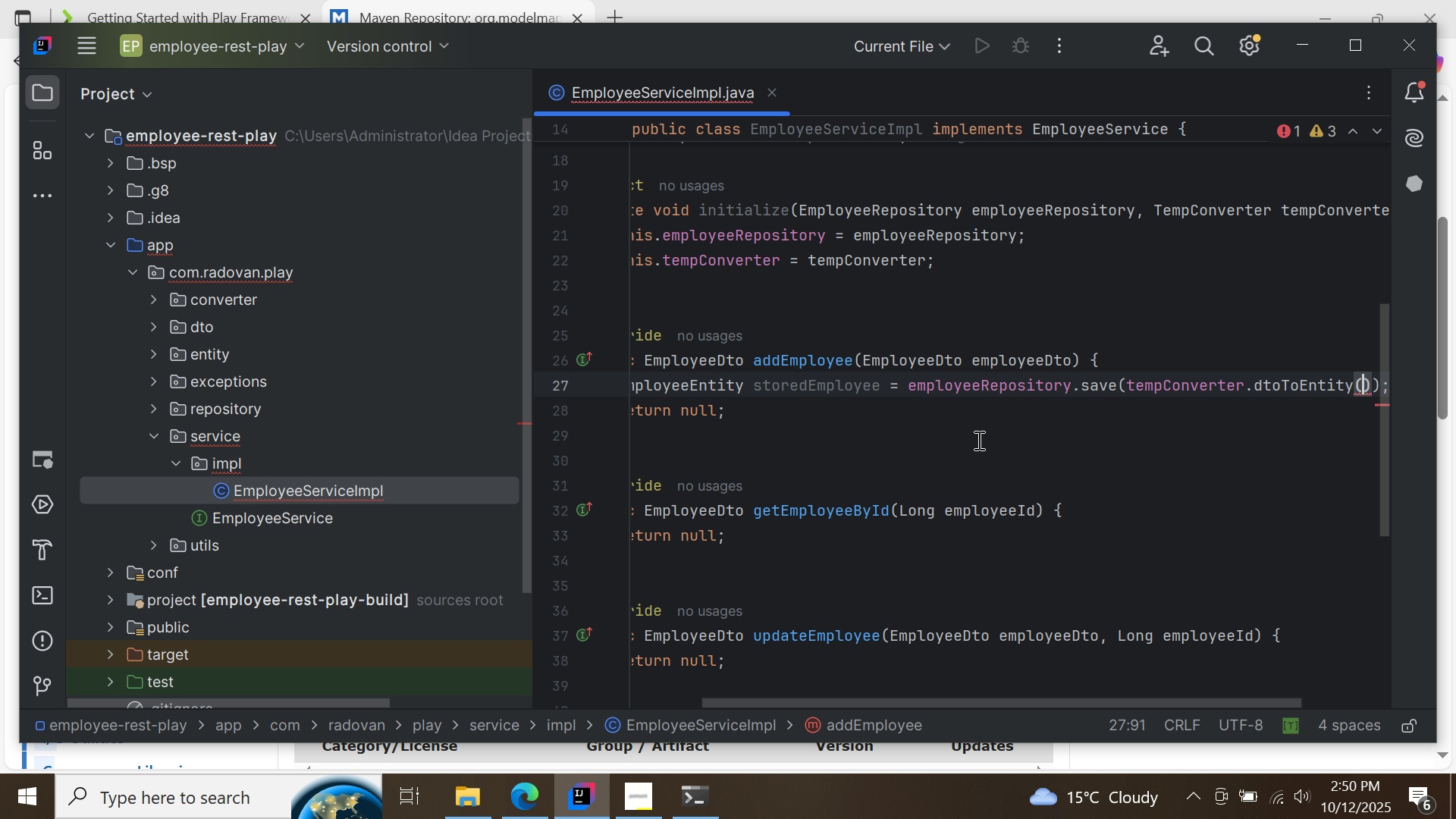 
key(E)
 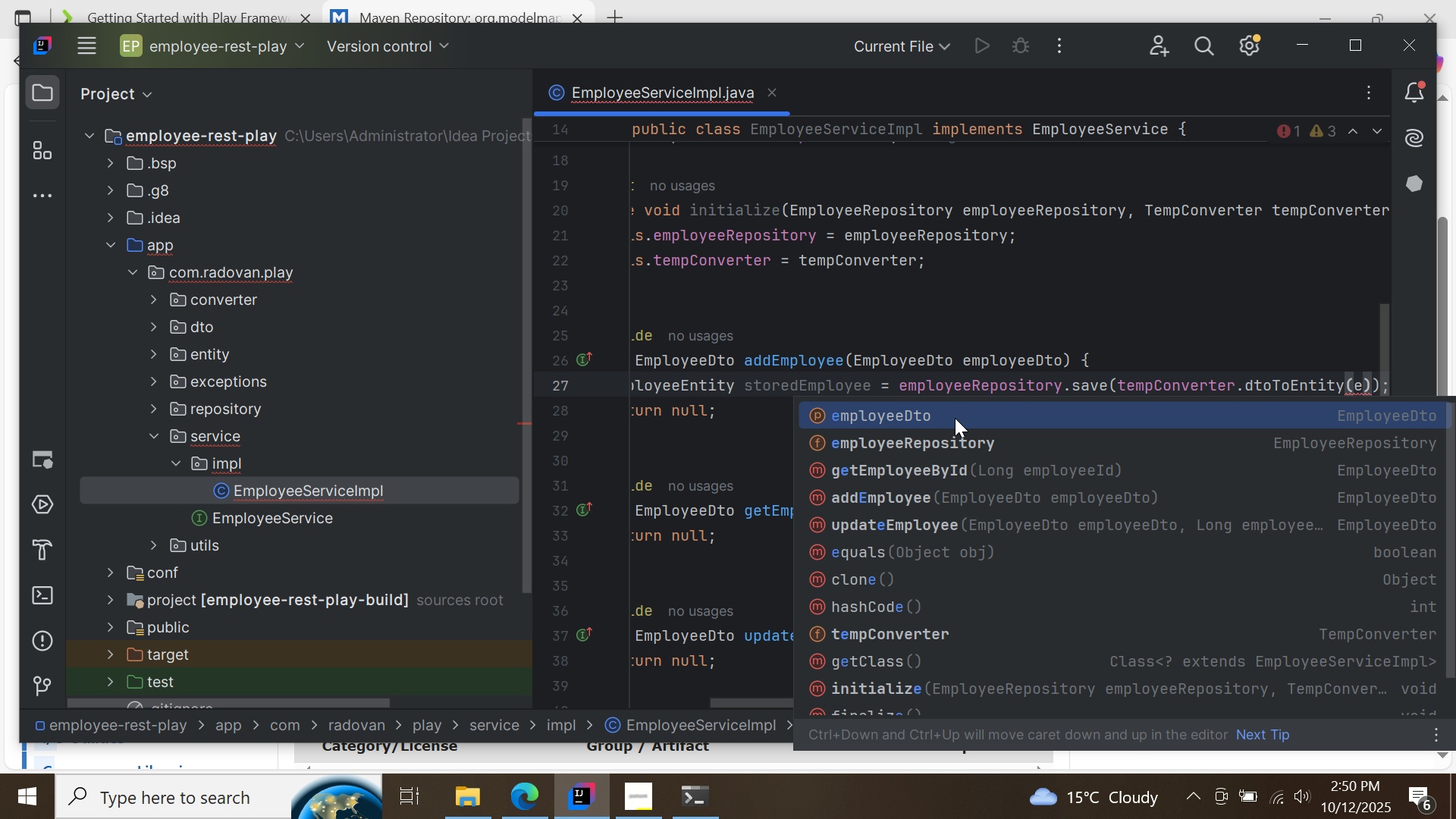 
double_click([955, 418])
 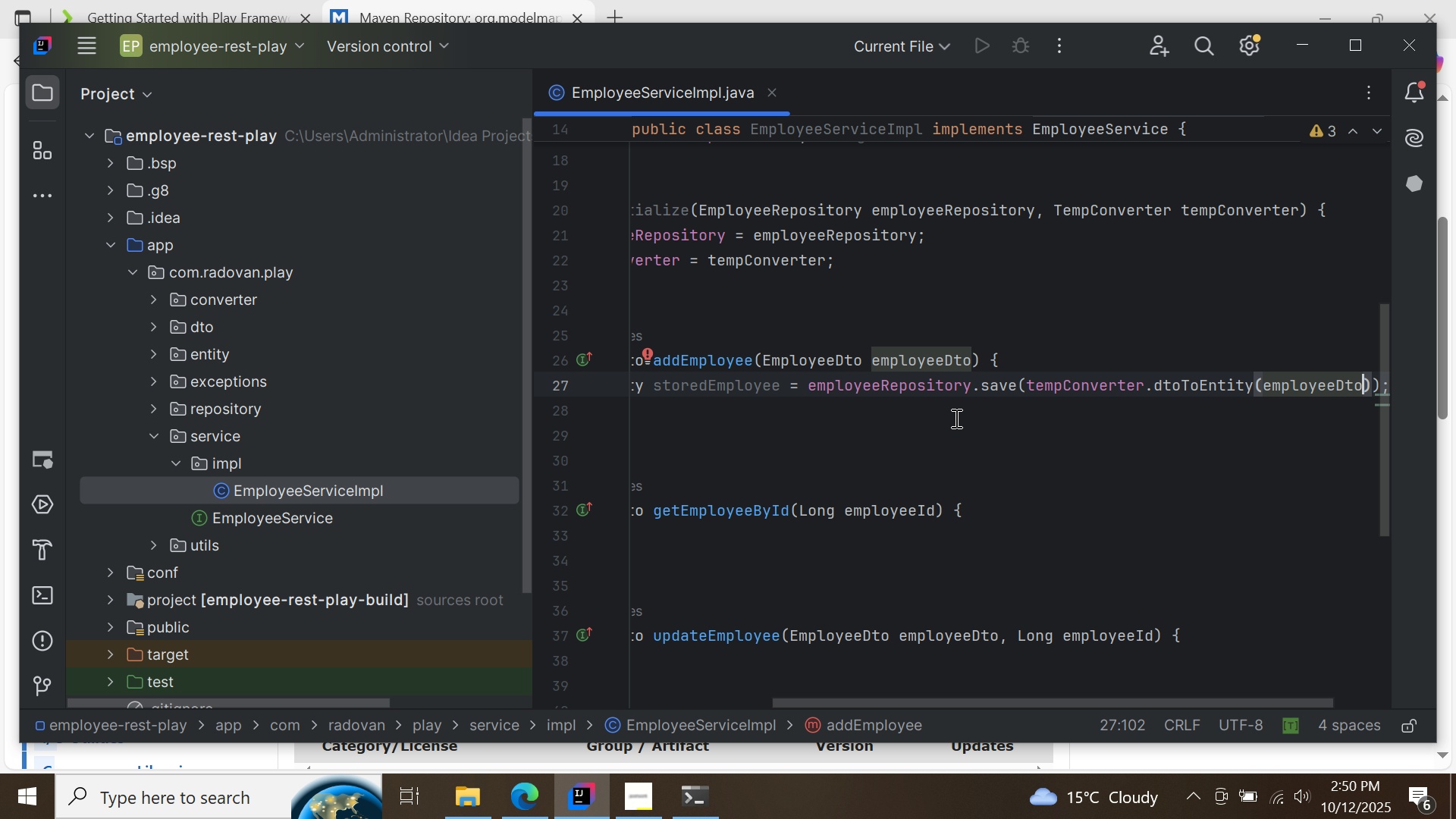 
key(ArrowRight)
 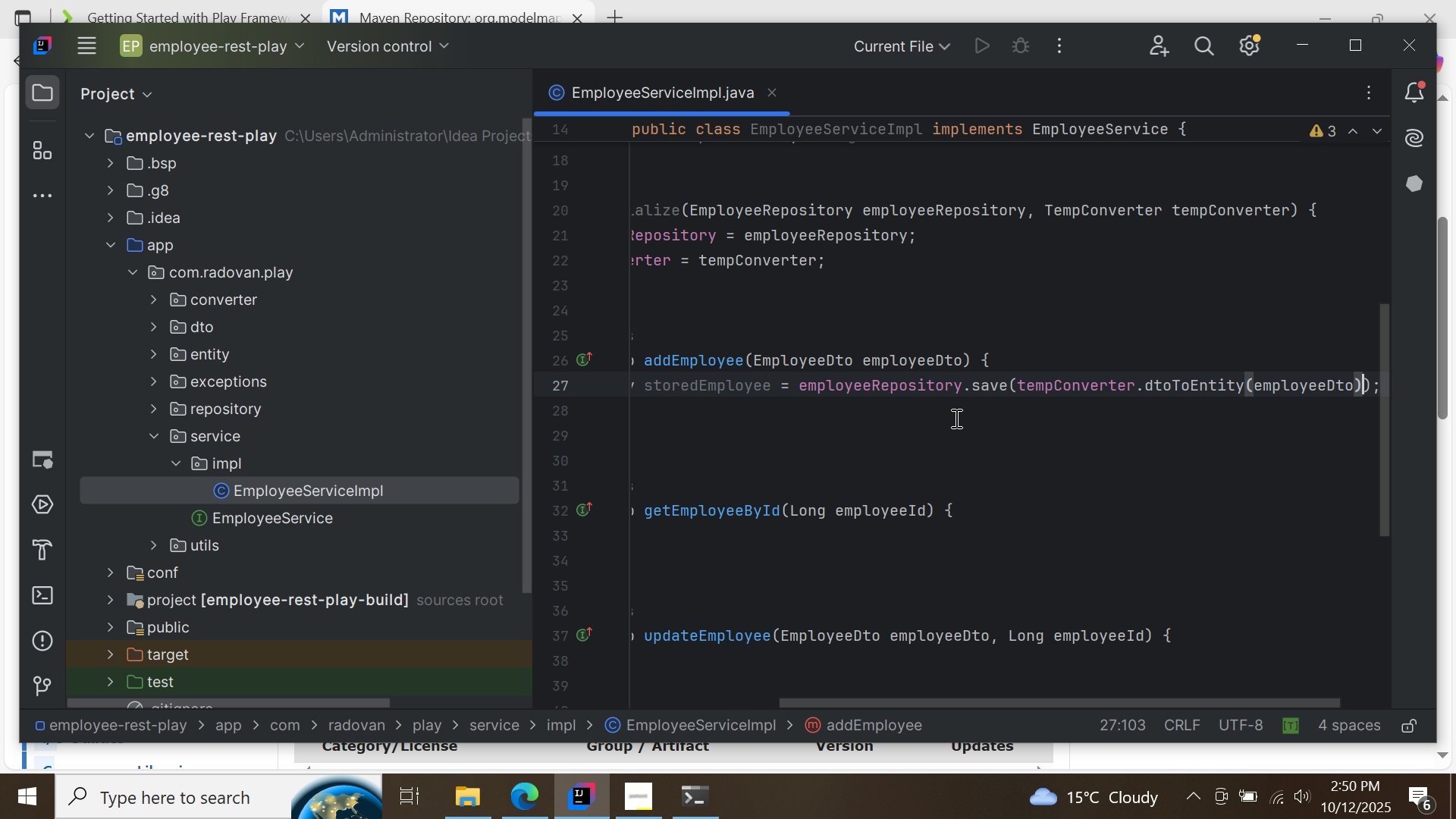 
key(ArrowRight)
 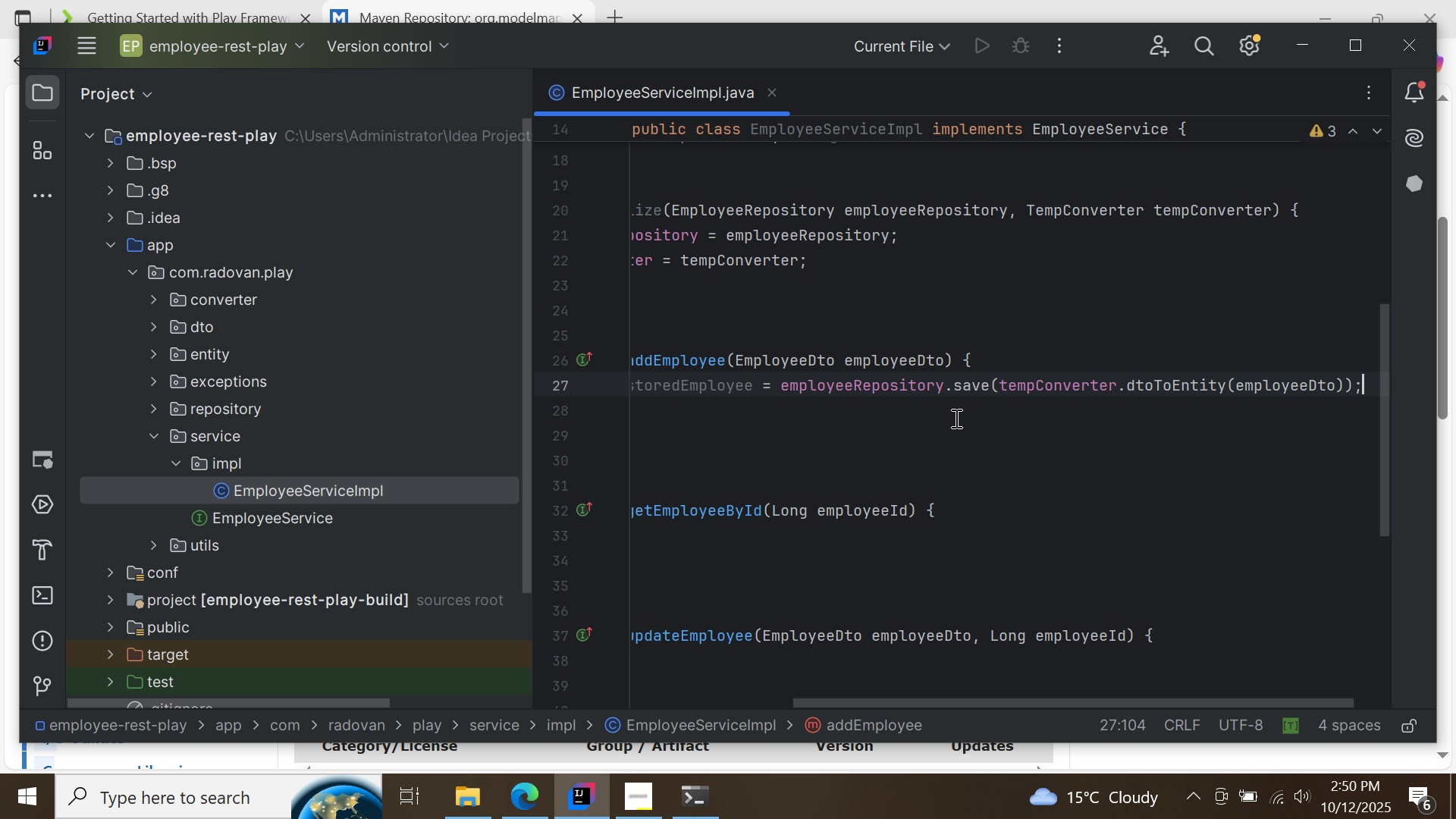 
key(ArrowRight)
 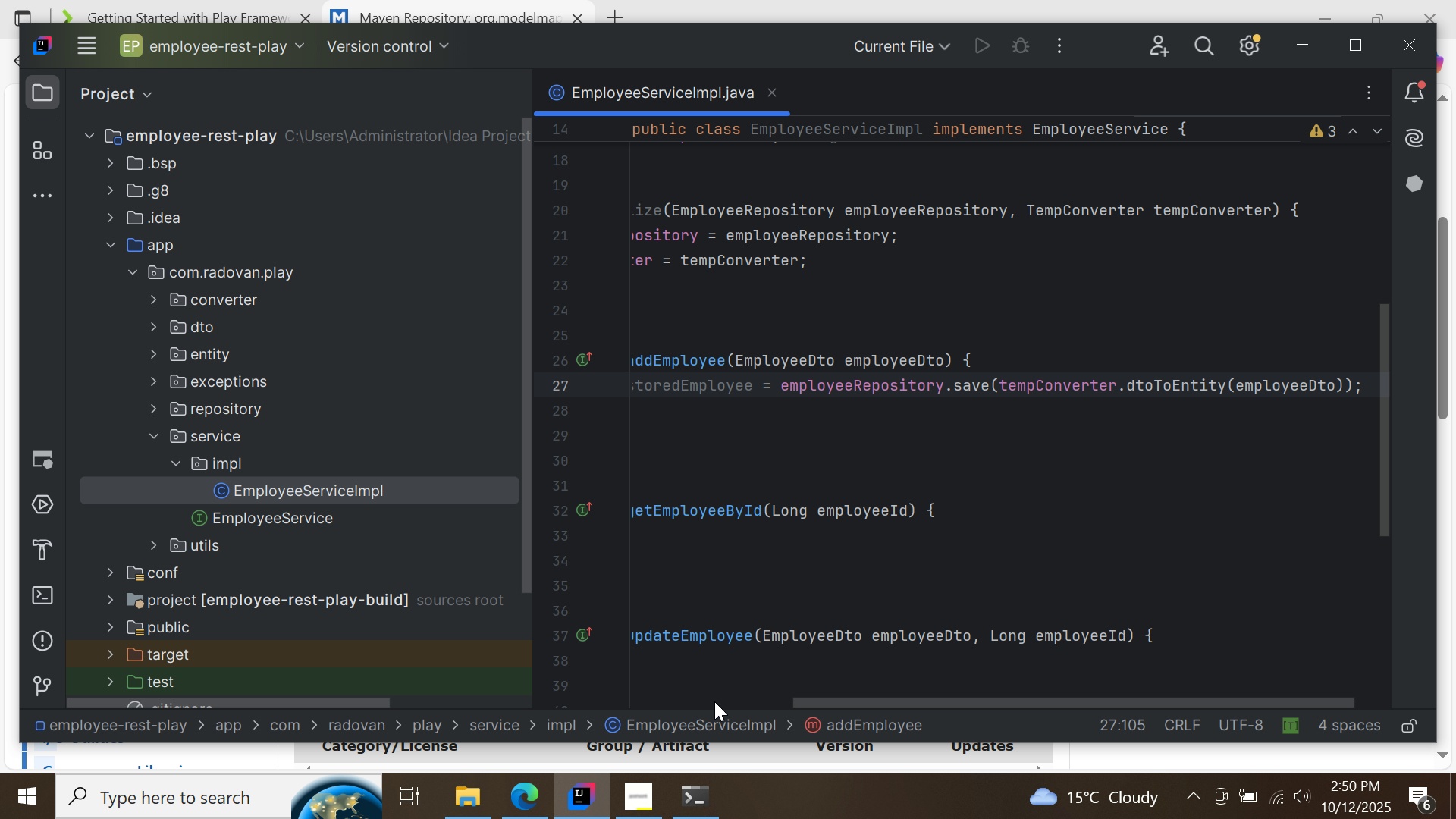 
left_click([714, 700])
 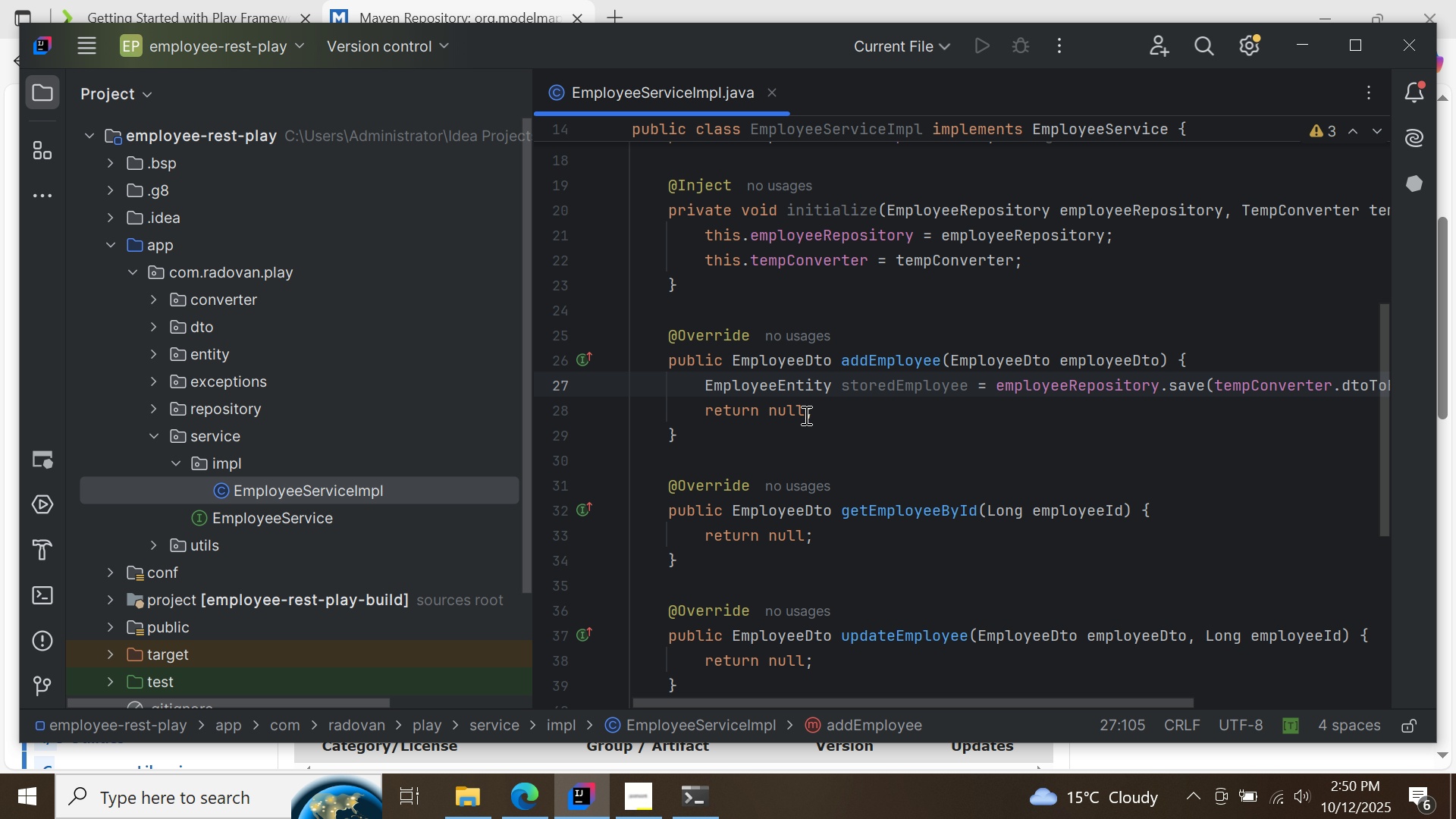 
left_click([805, 411])
 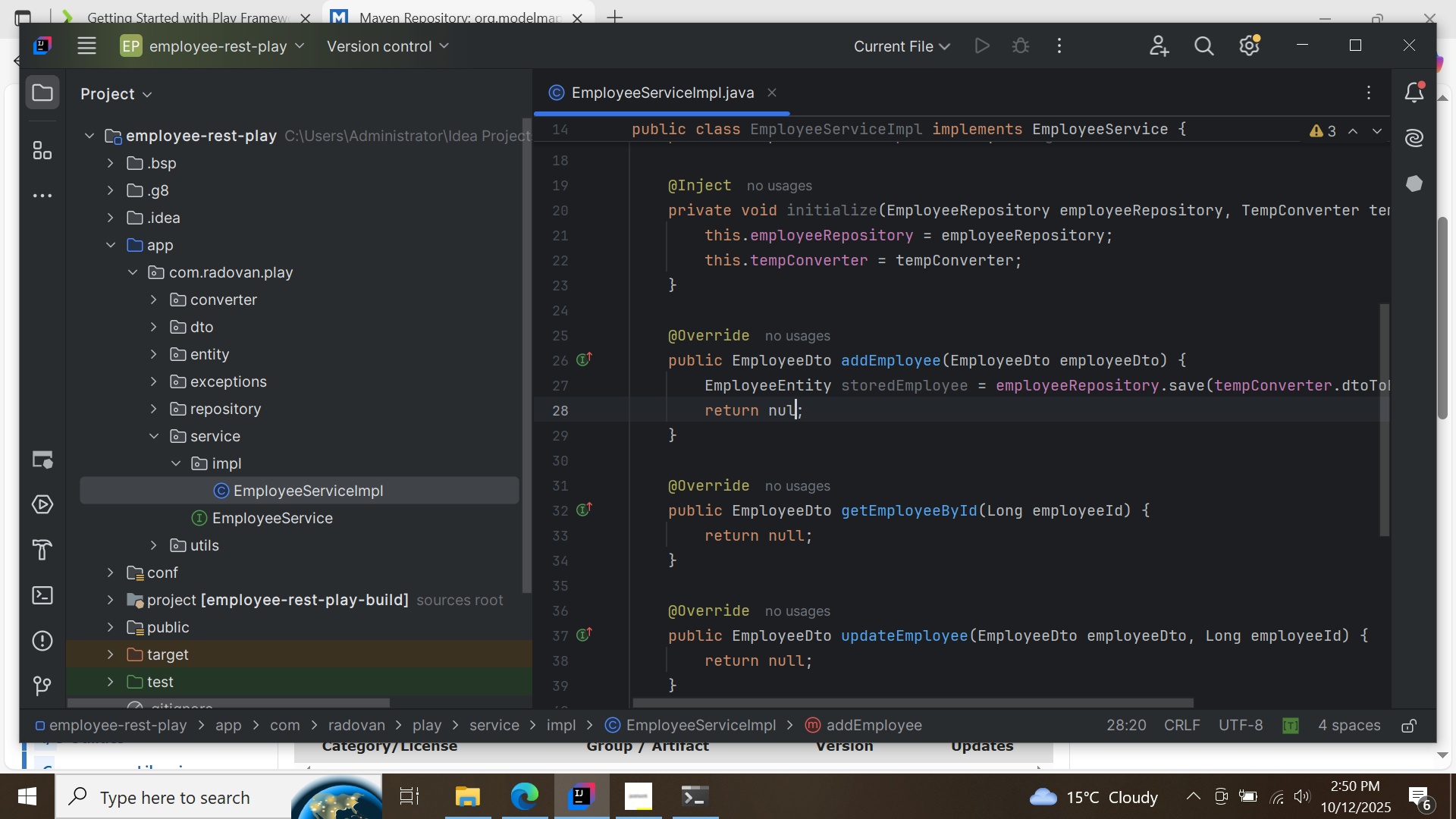 
key(Backspace)
key(Backspace)
key(Backspace)
key(Backspace)
type(te)
 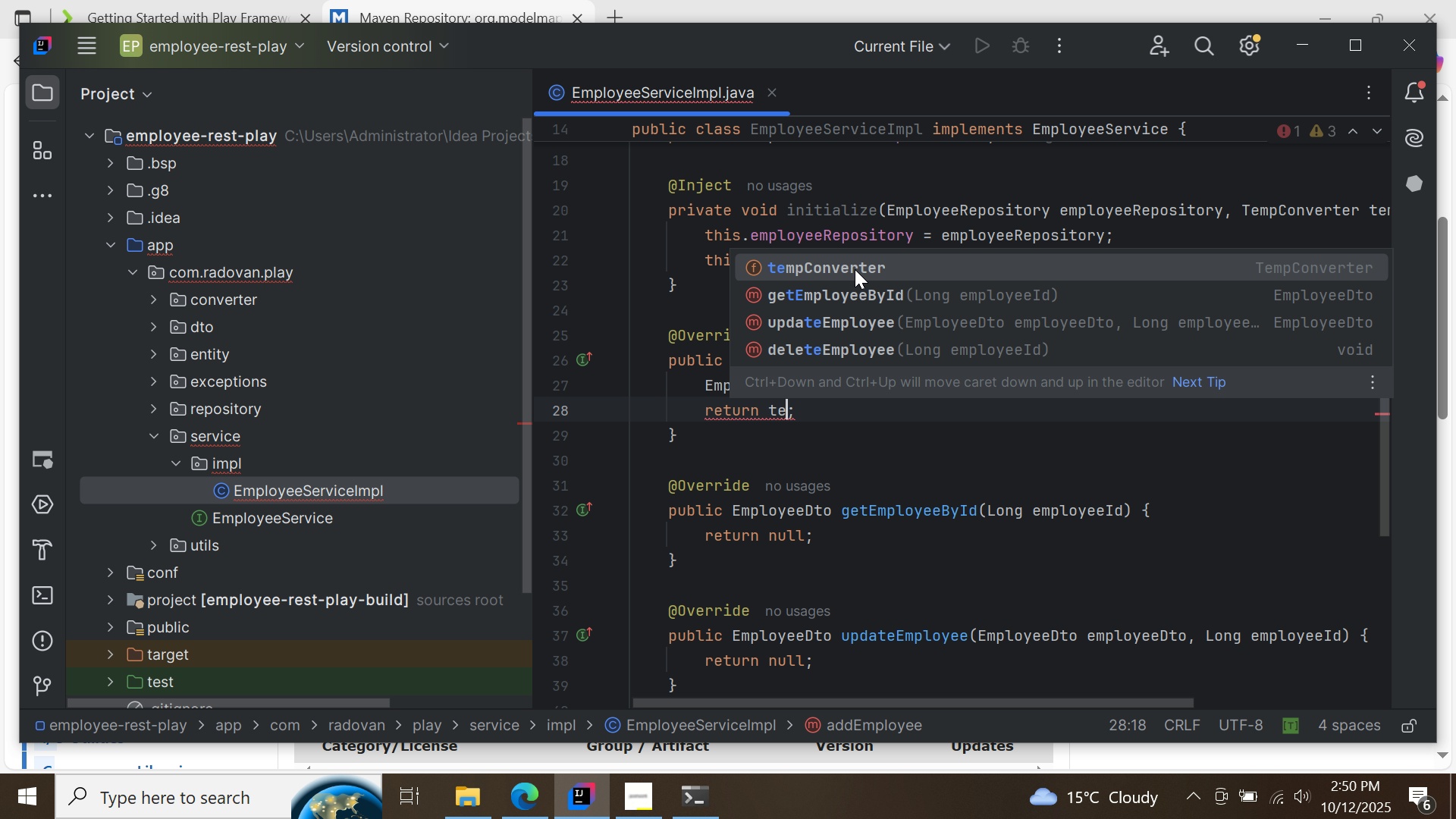 
double_click([855, 269])
 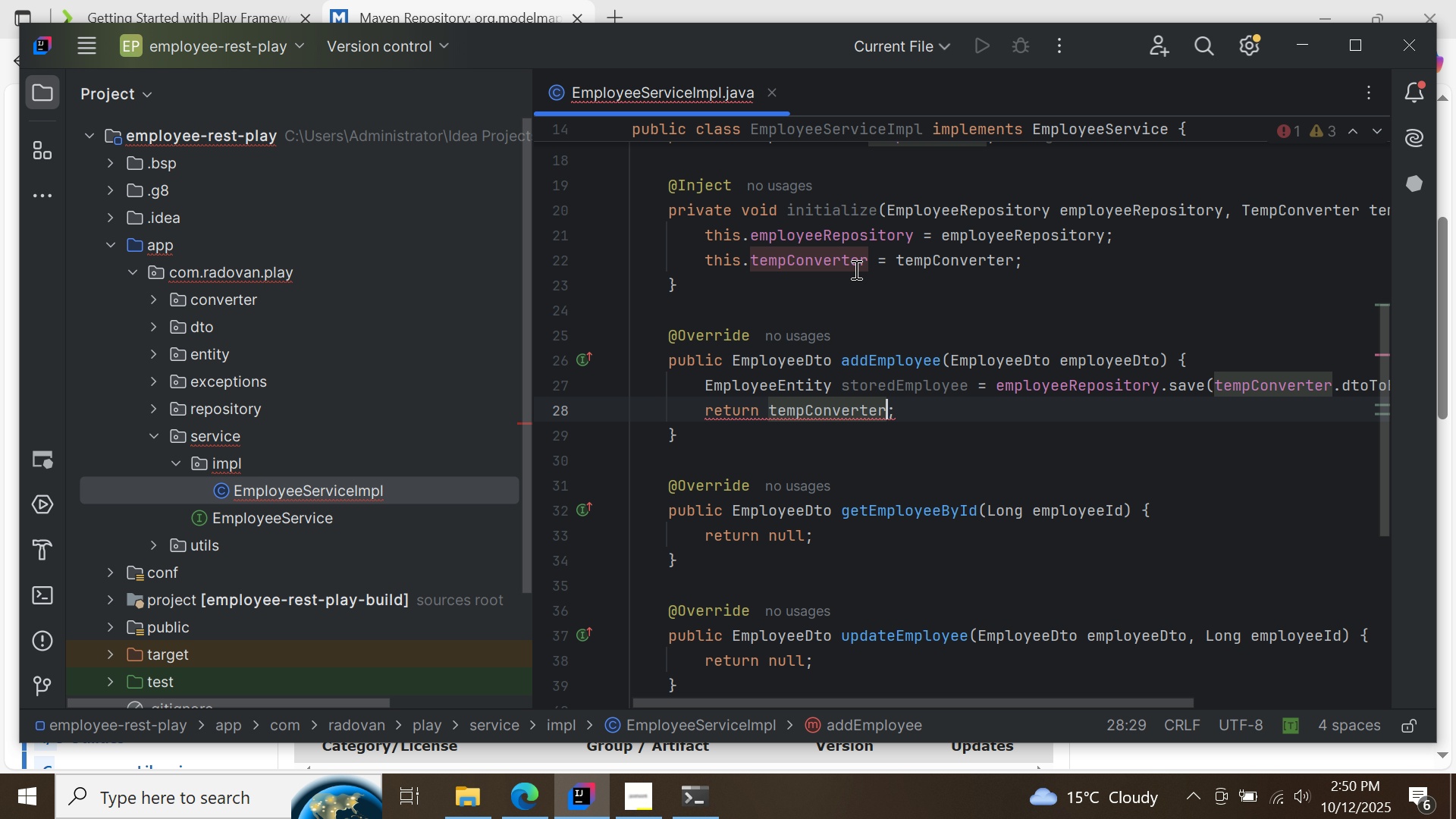 
key(Period)
 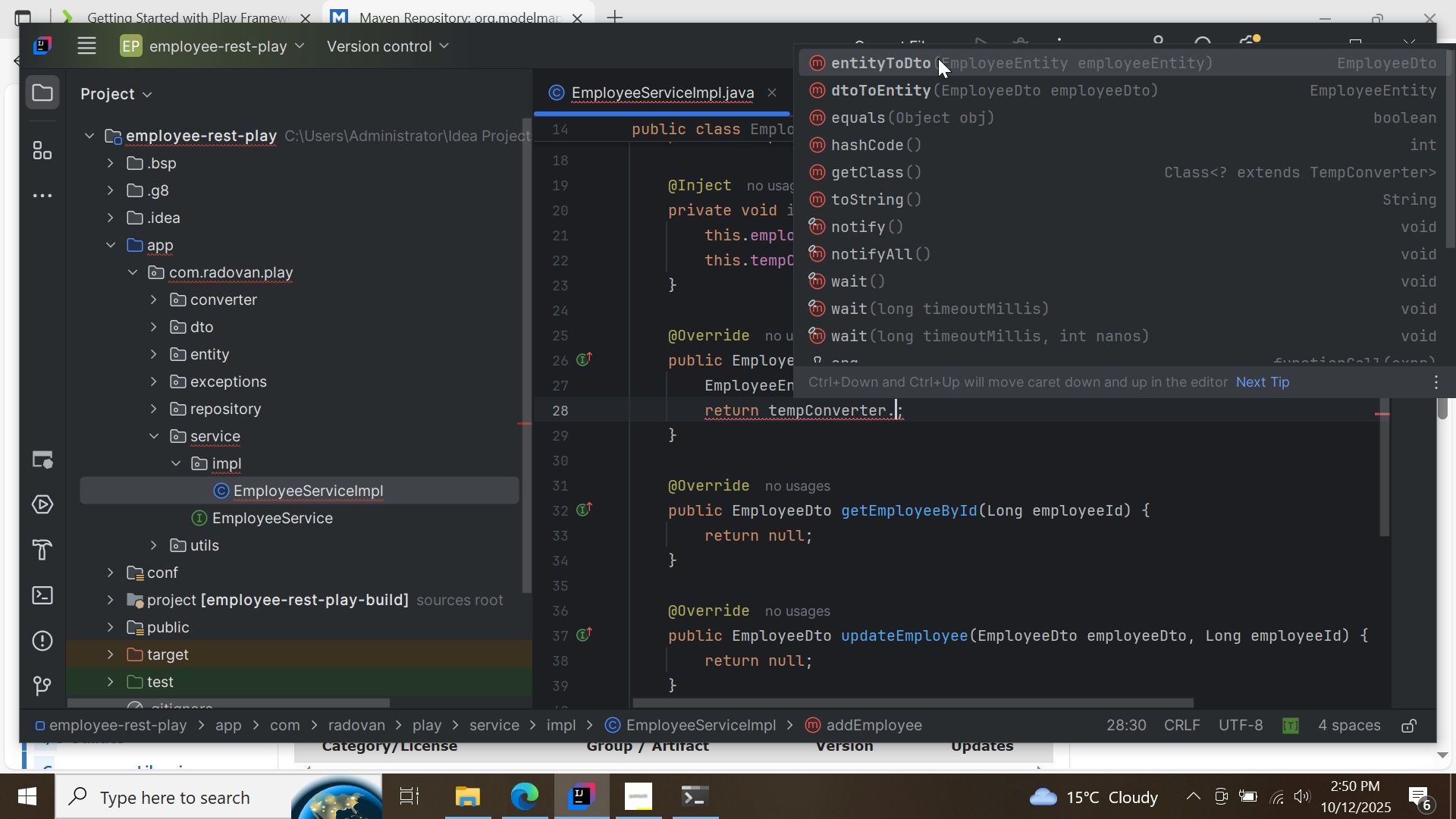 
double_click([938, 58])
 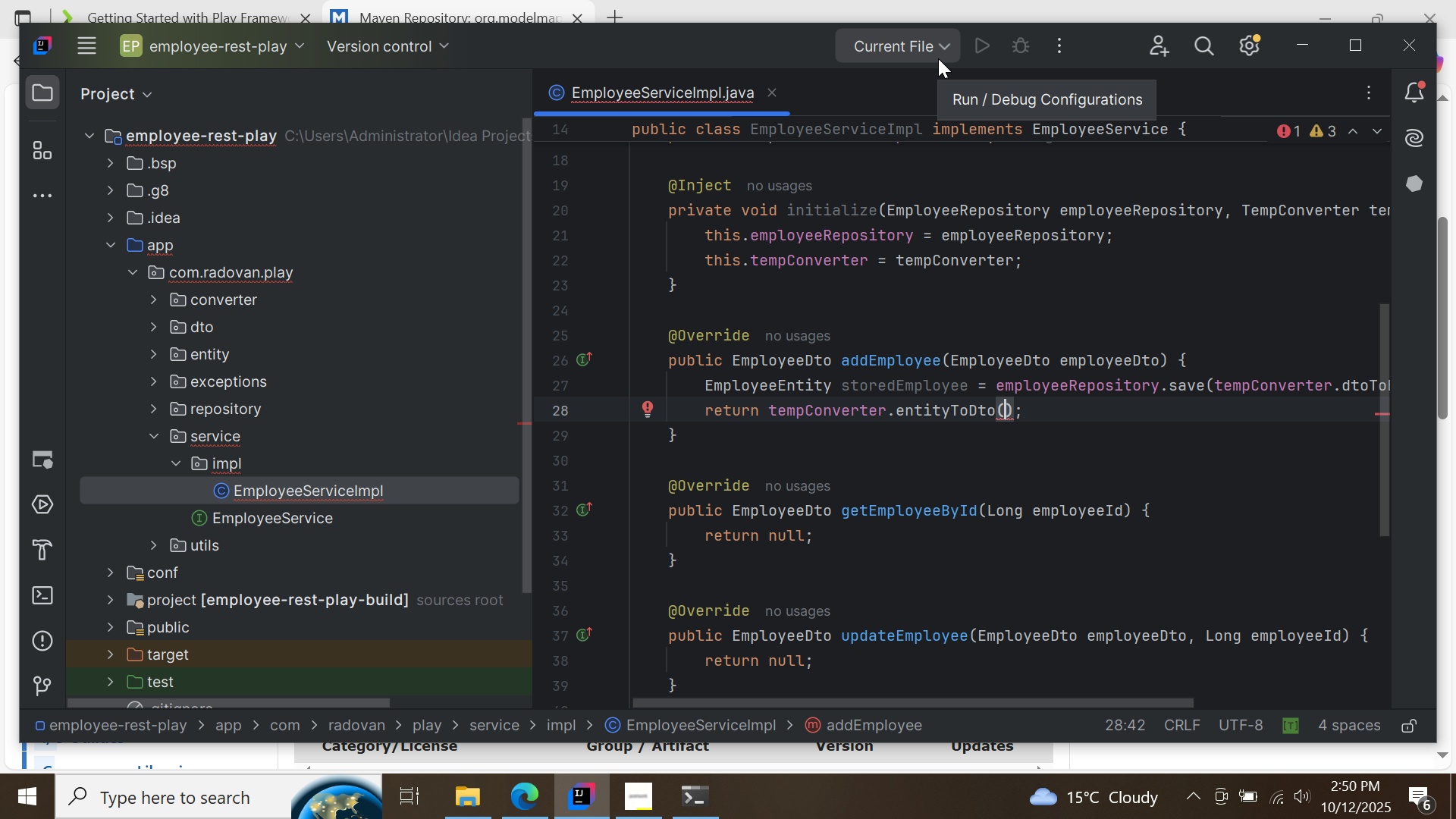 
key(S)
 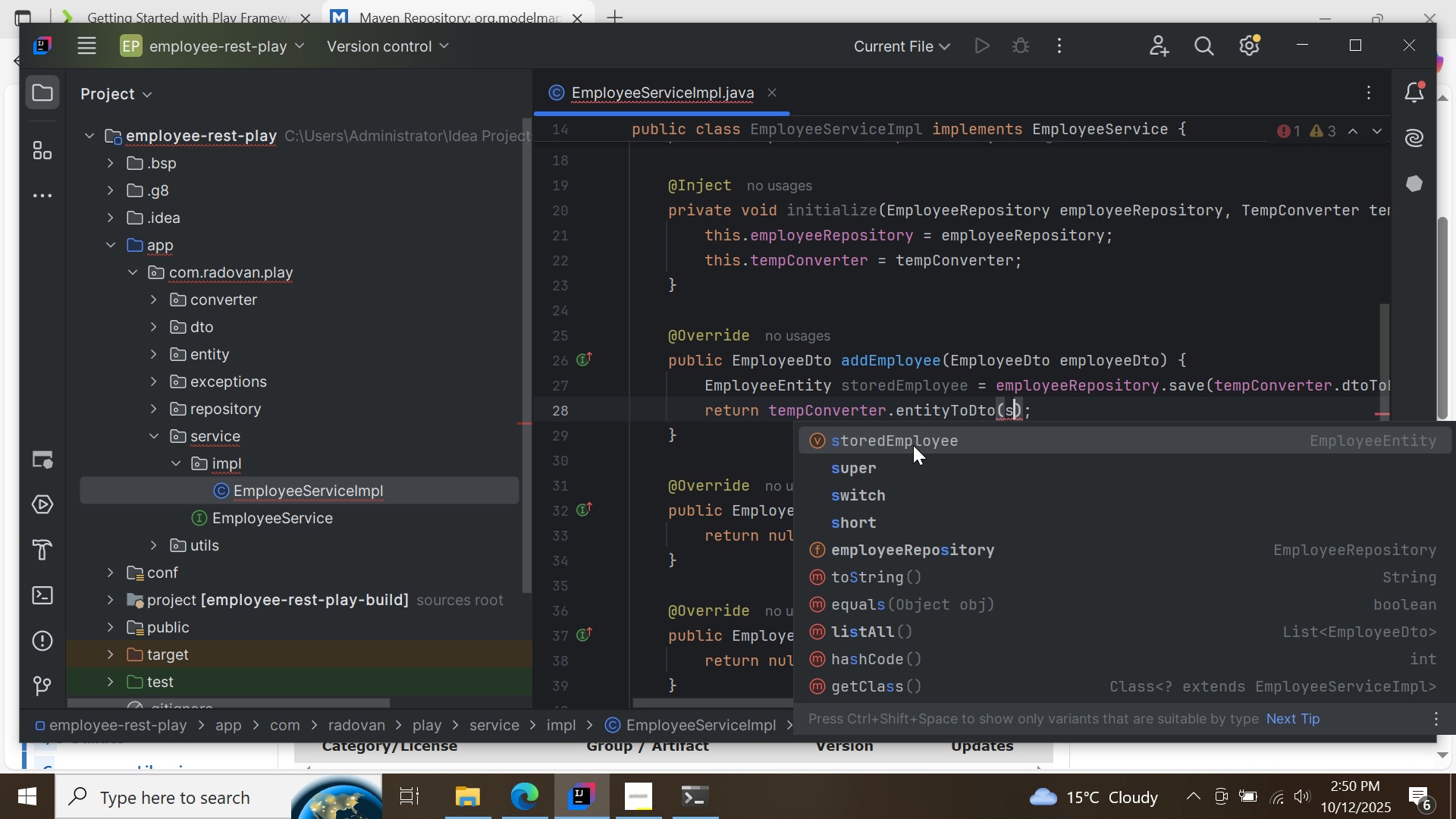 
double_click([913, 445])
 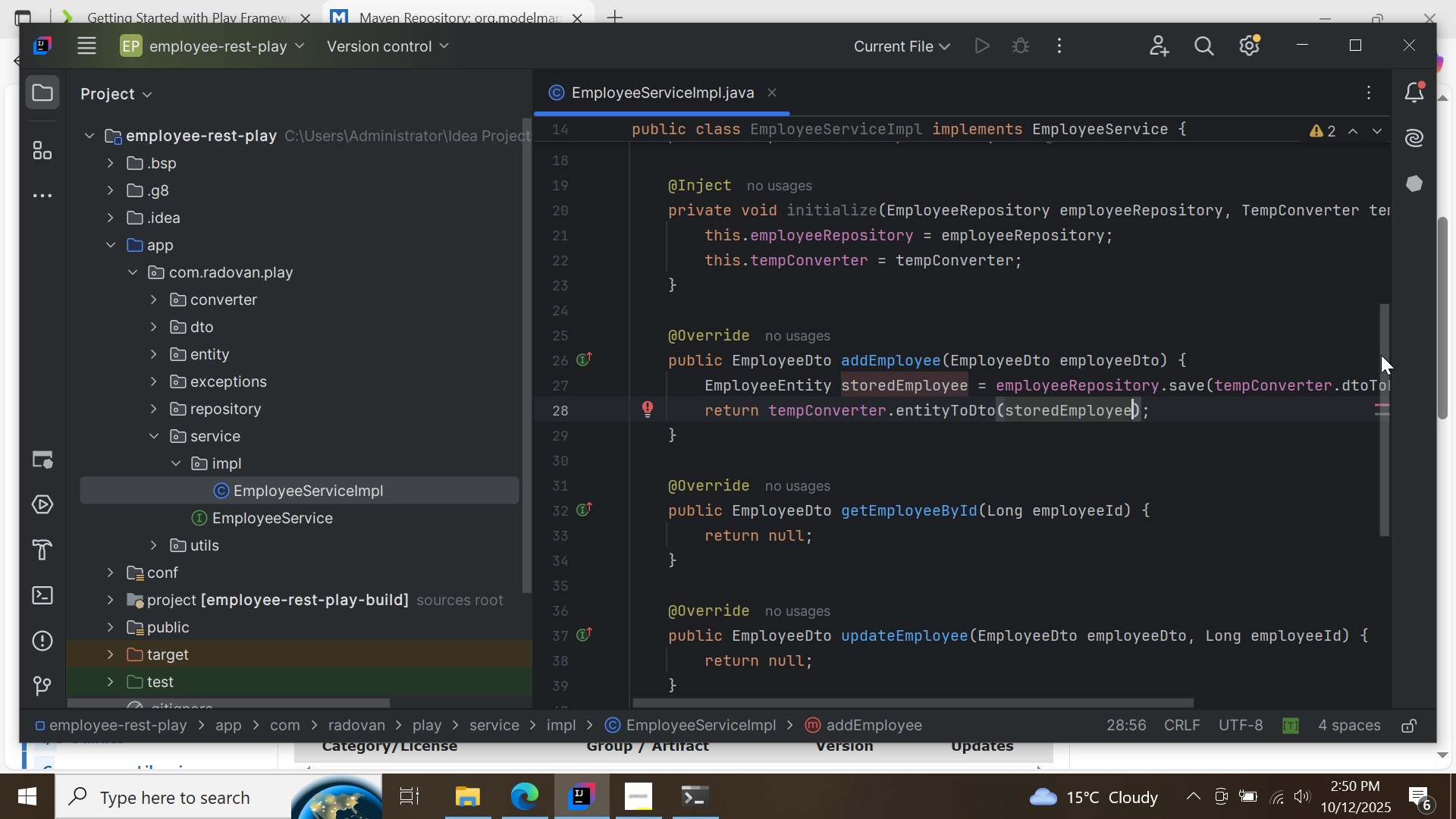 
left_click_drag(start_coordinate=[1384, 345], to_coordinate=[1394, 414])
 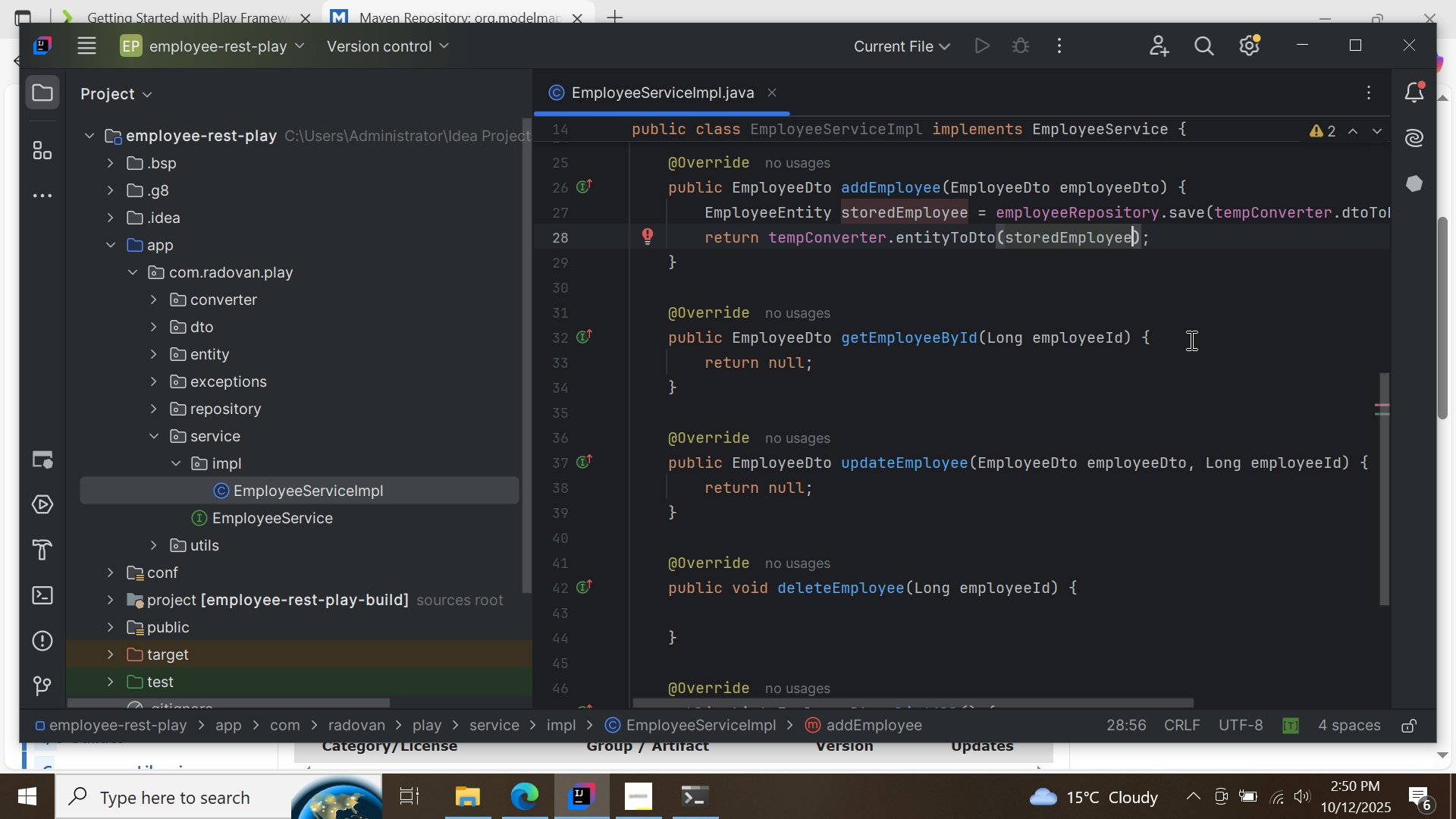 
left_click([1190, 340])
 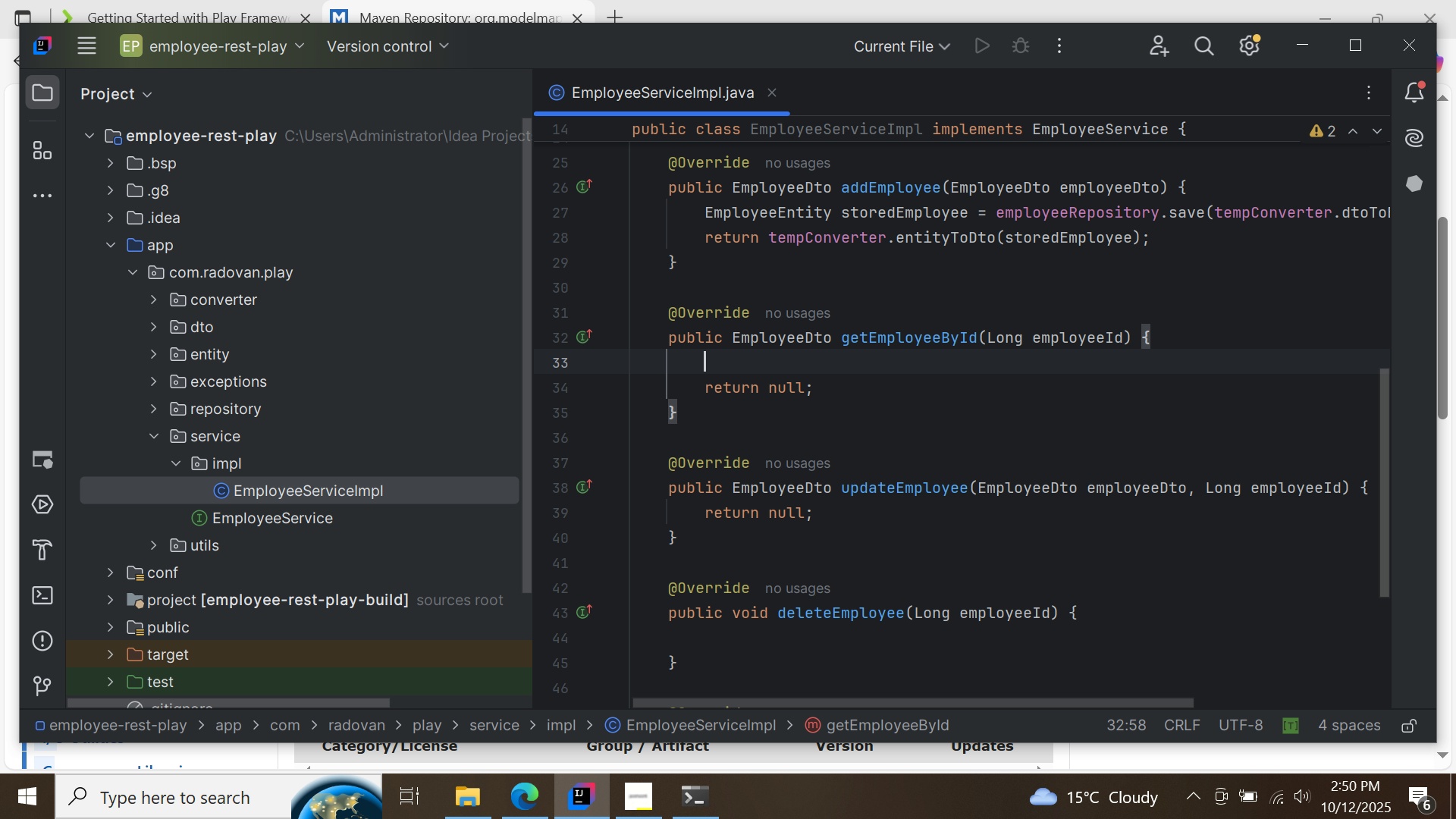 
key(Enter)
 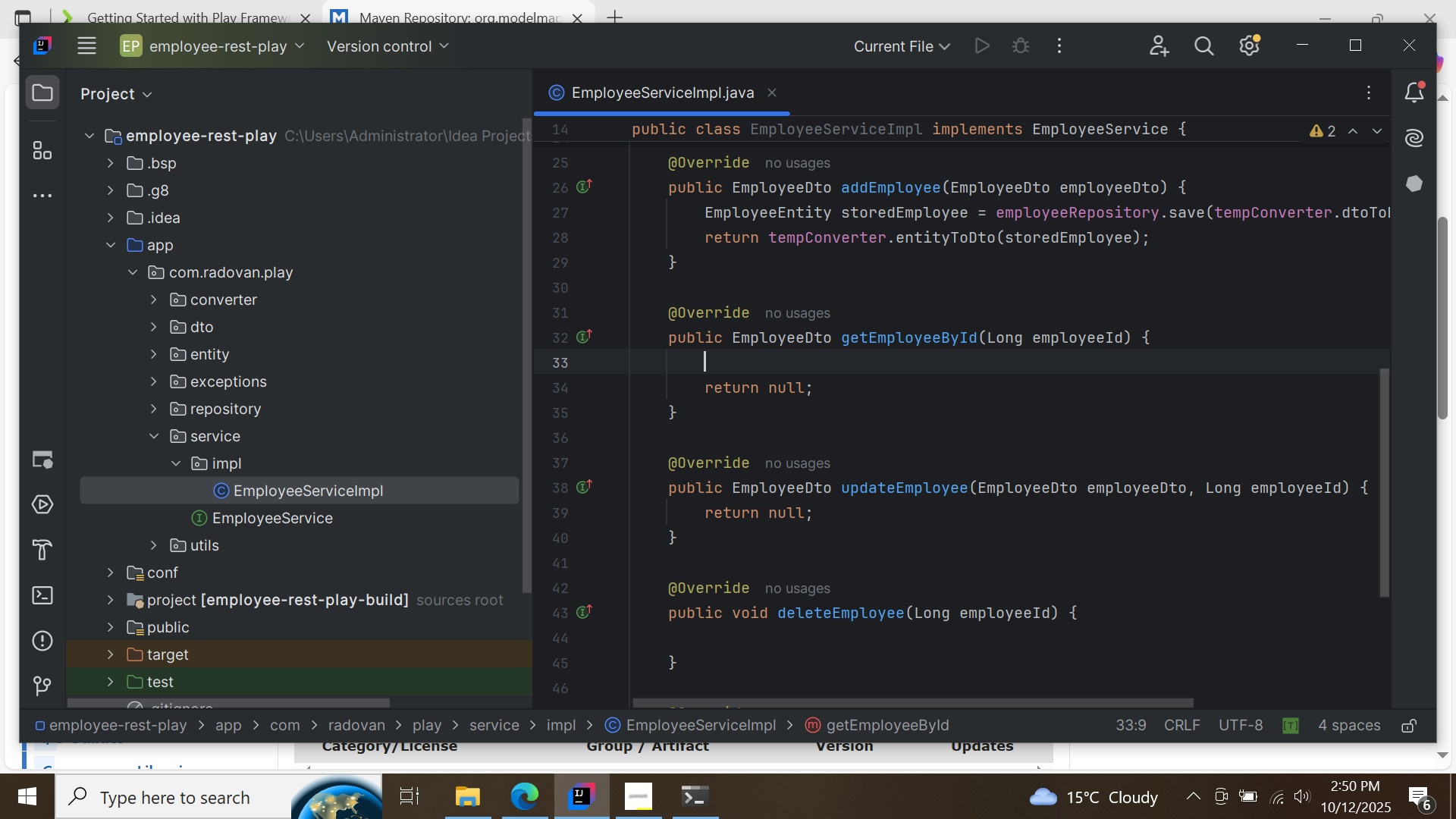 
key(CapsLock)
 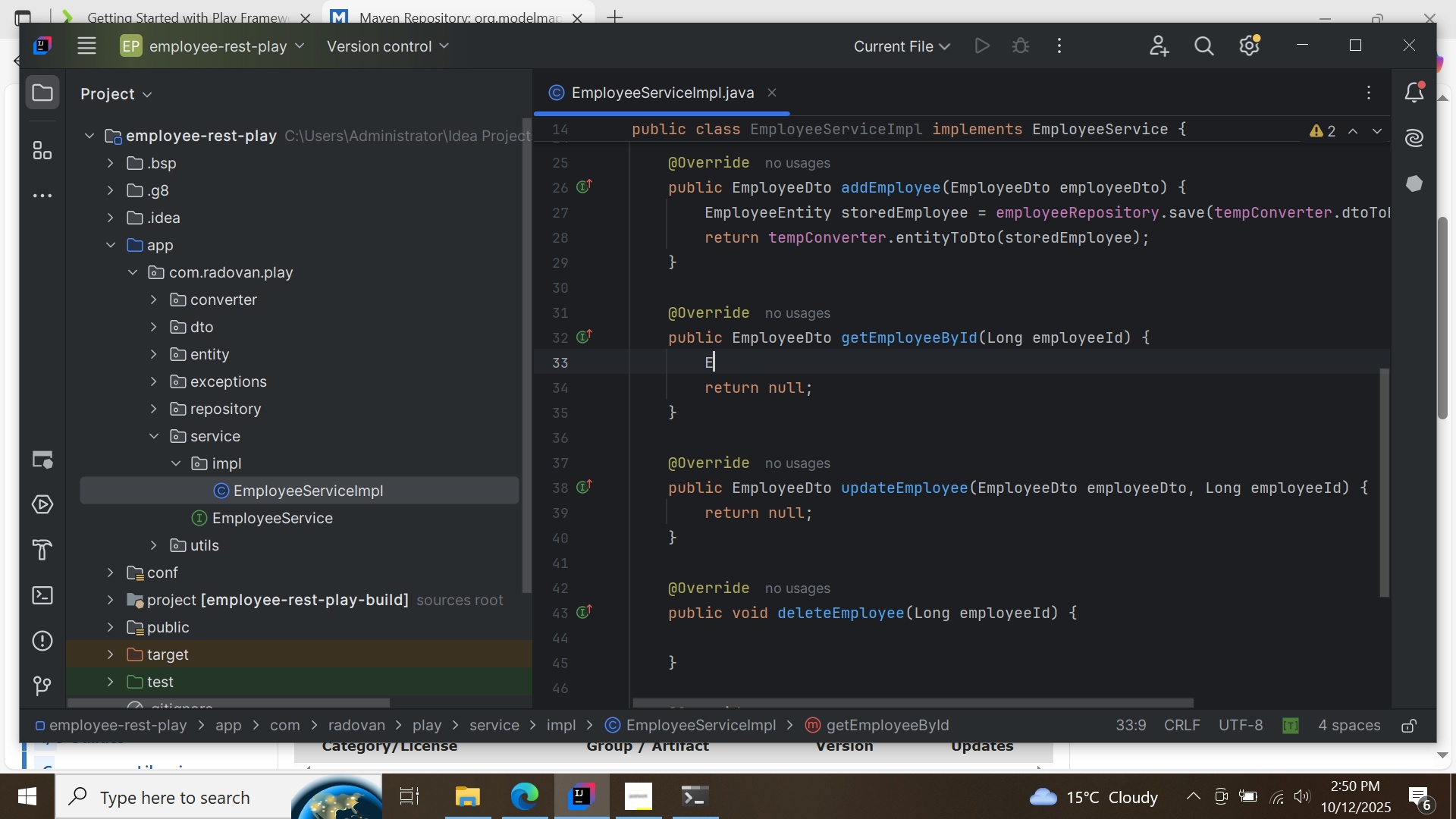 
key(E)
 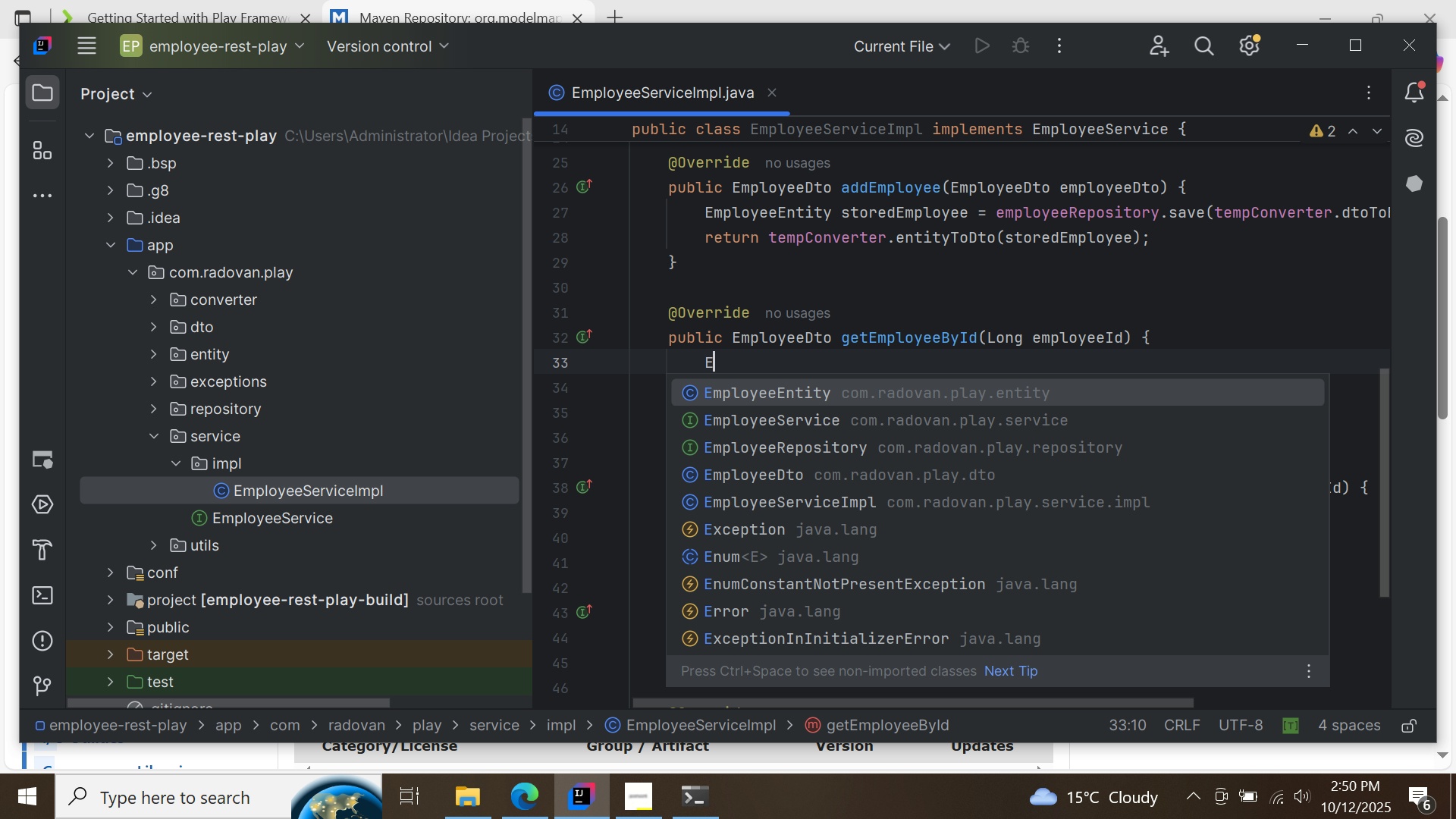 
key(CapsLock)
 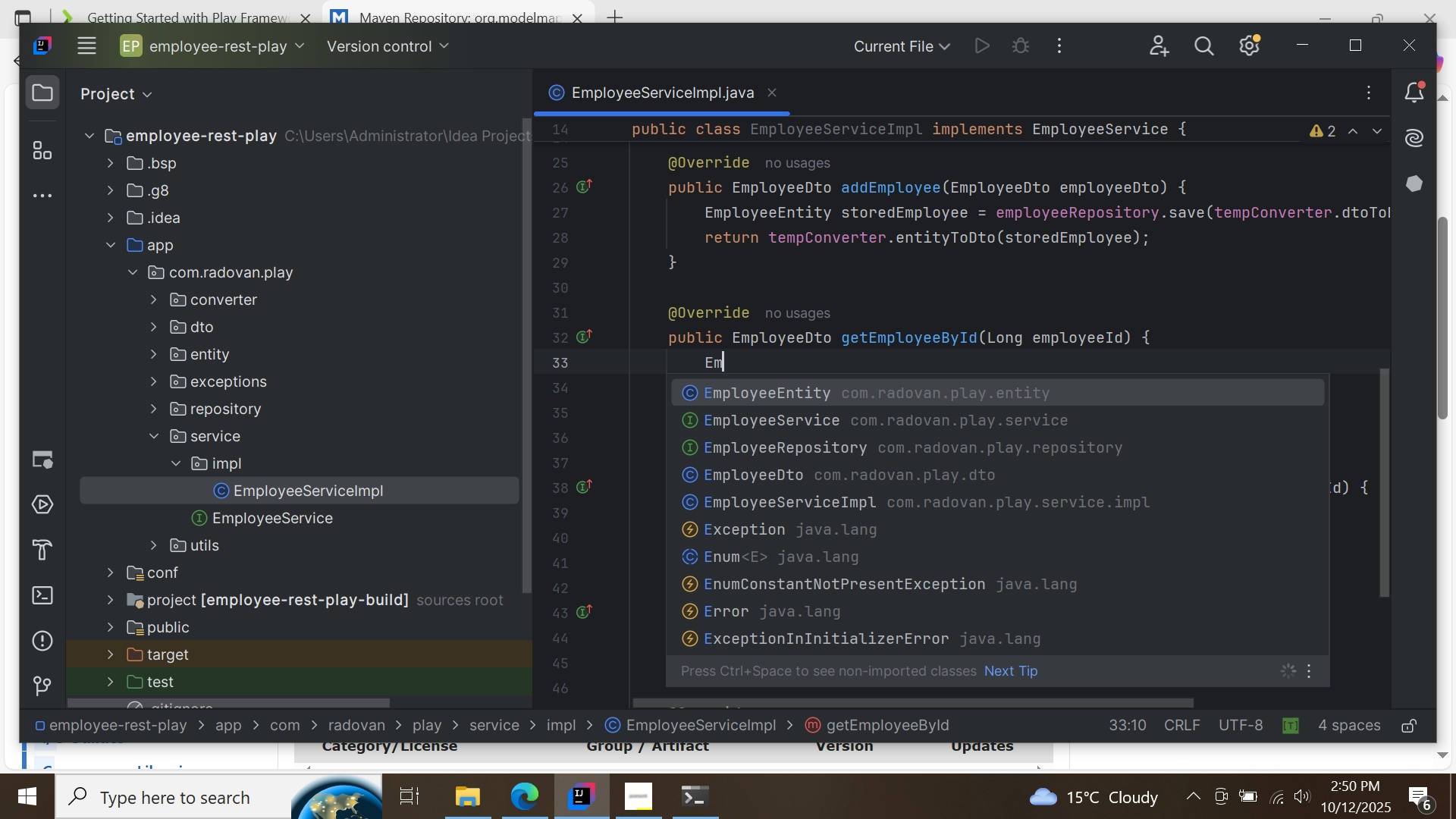 
key(M)
 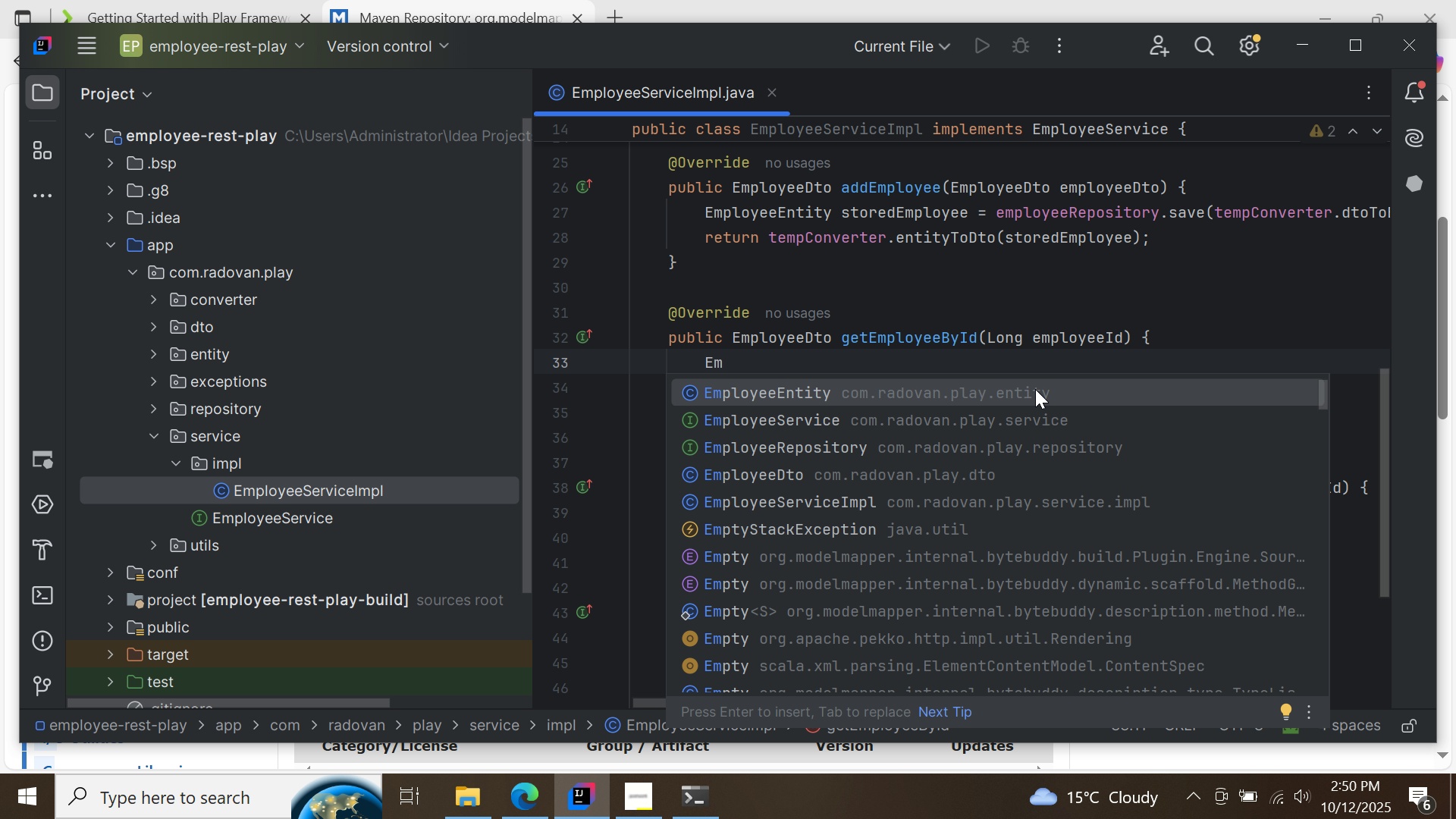 
double_click([1035, 389])
 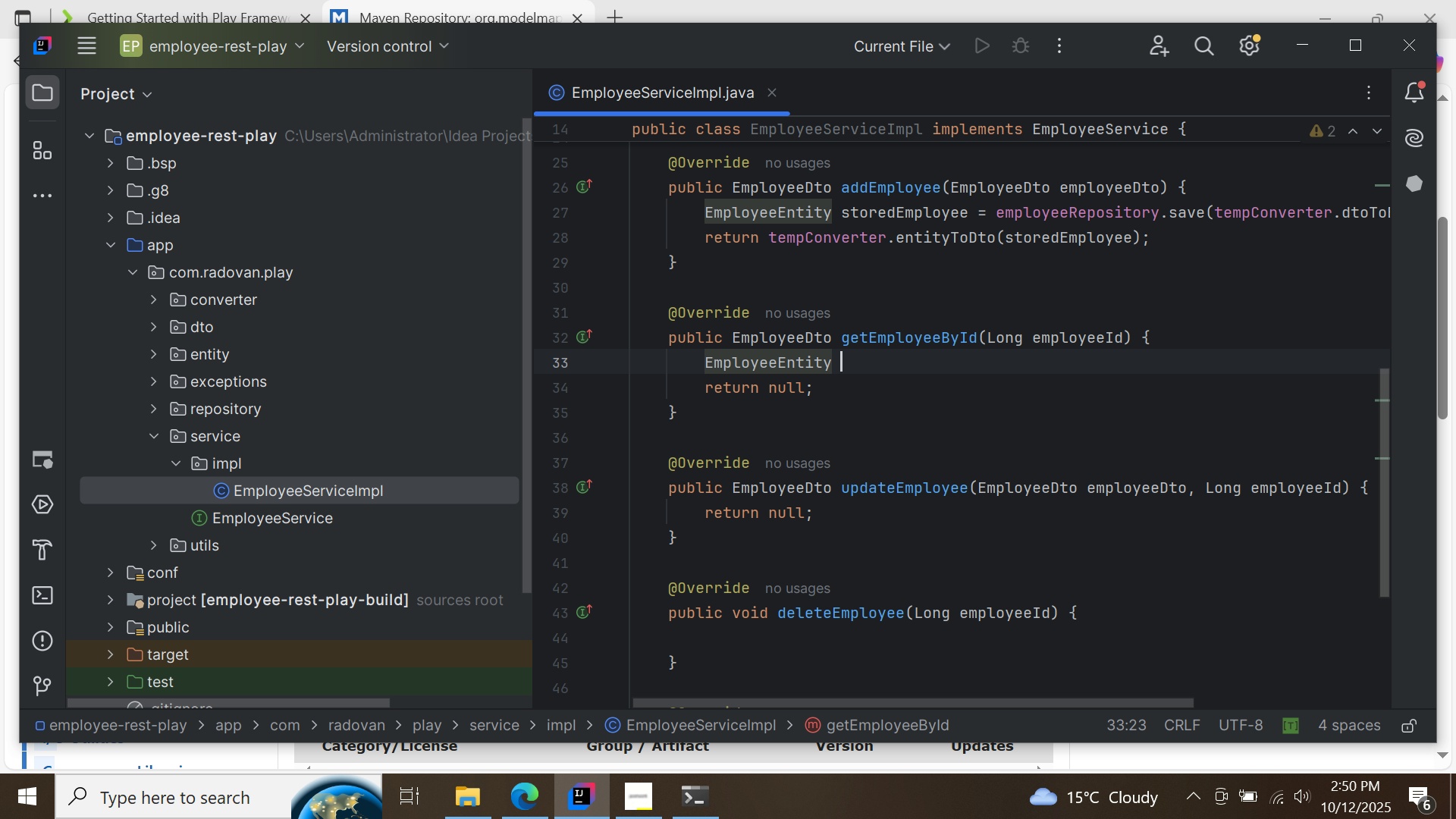 
key(Space)
 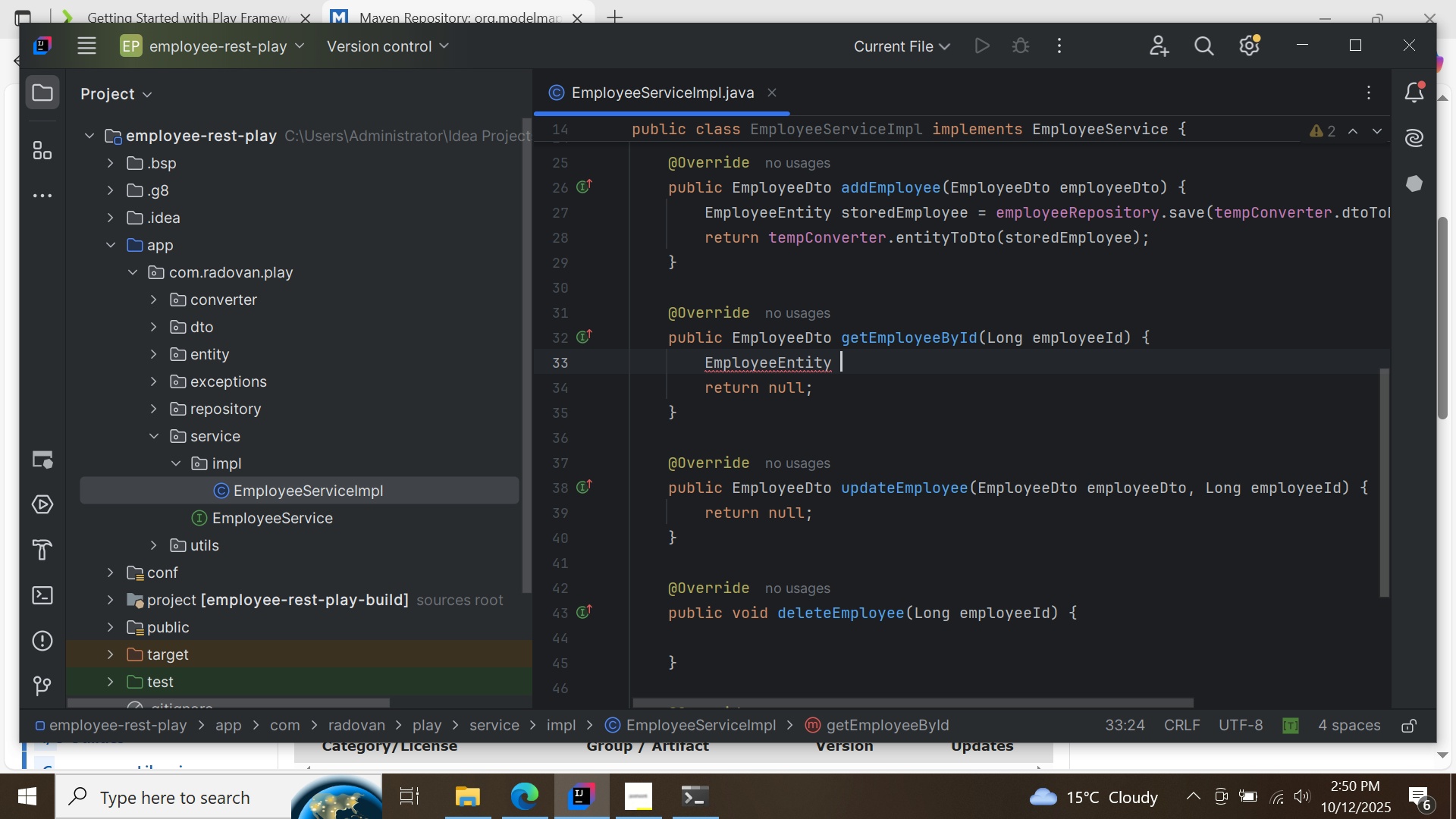 
key(Control+ControlLeft)
 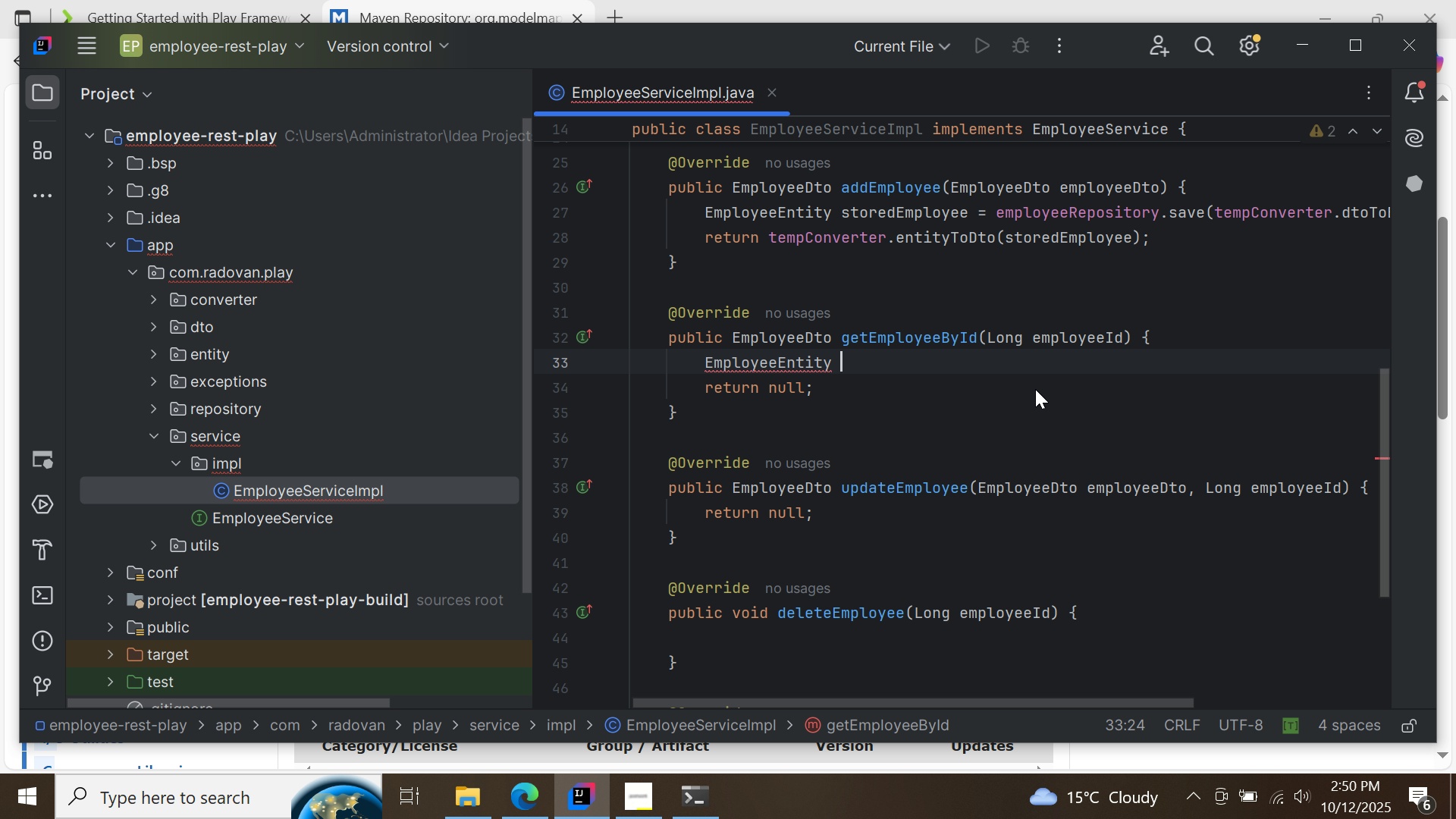 
key(Control+Space)
 